 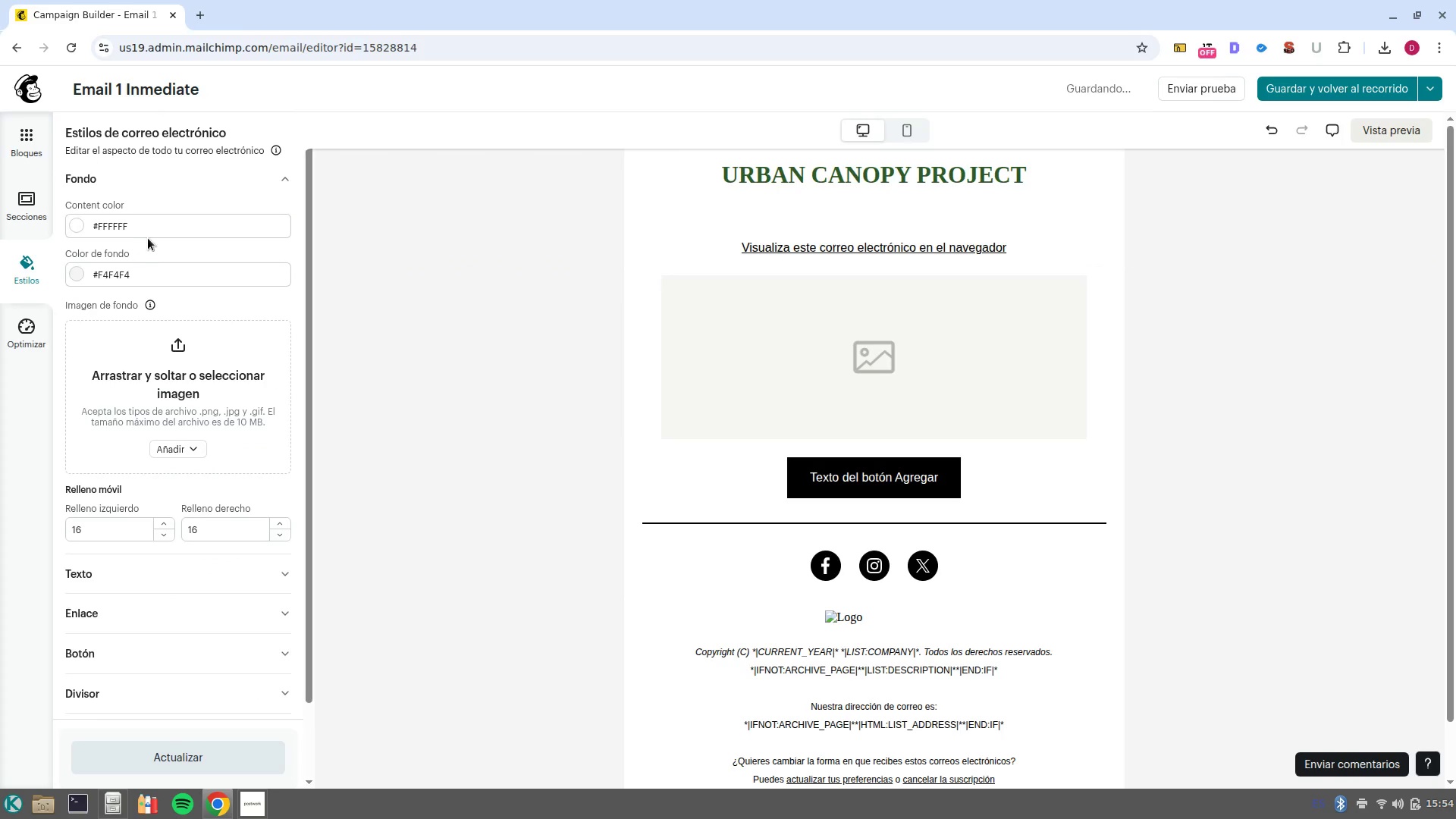 
double_click([157, 224])
 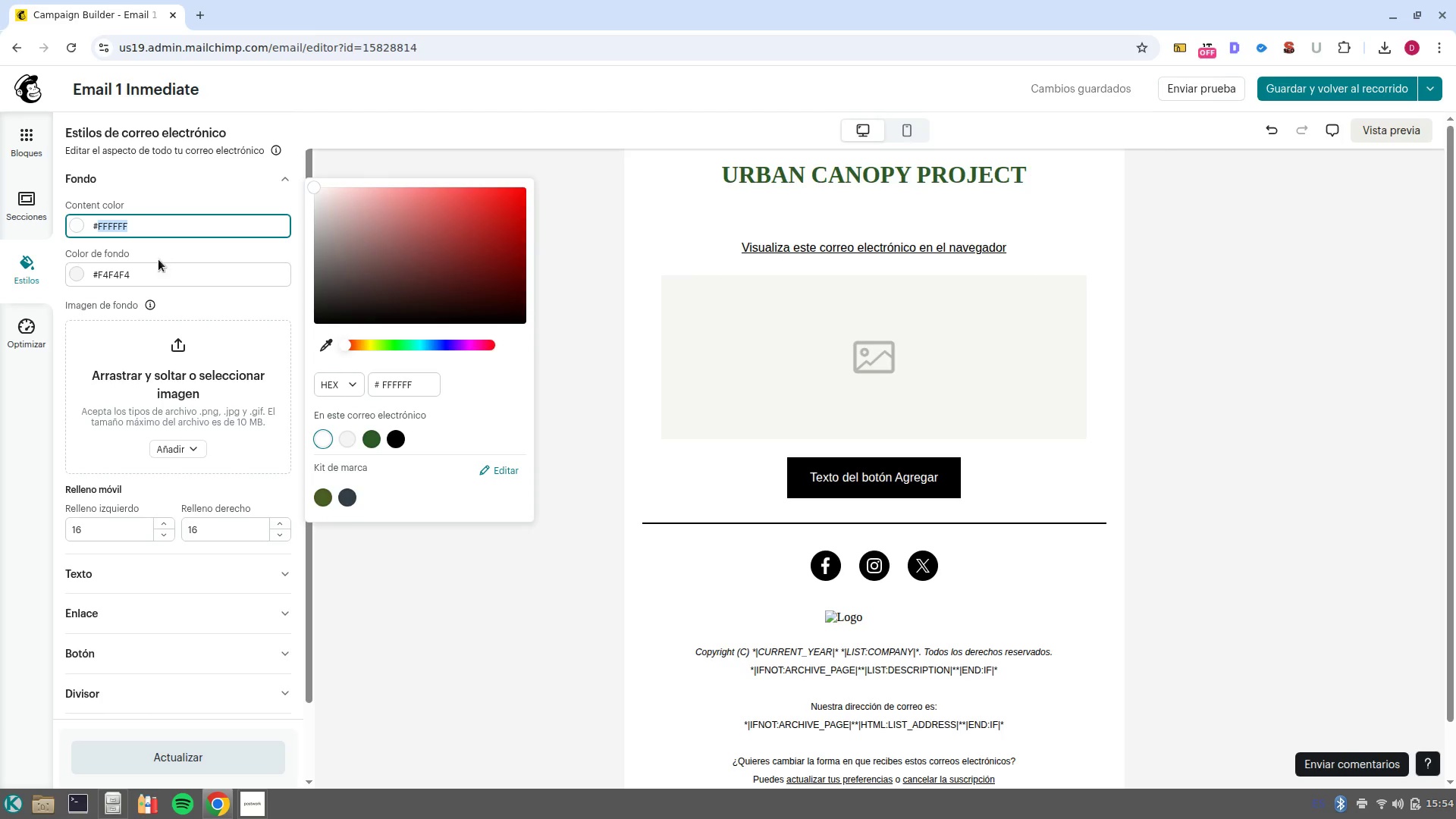 
double_click([157, 268])
 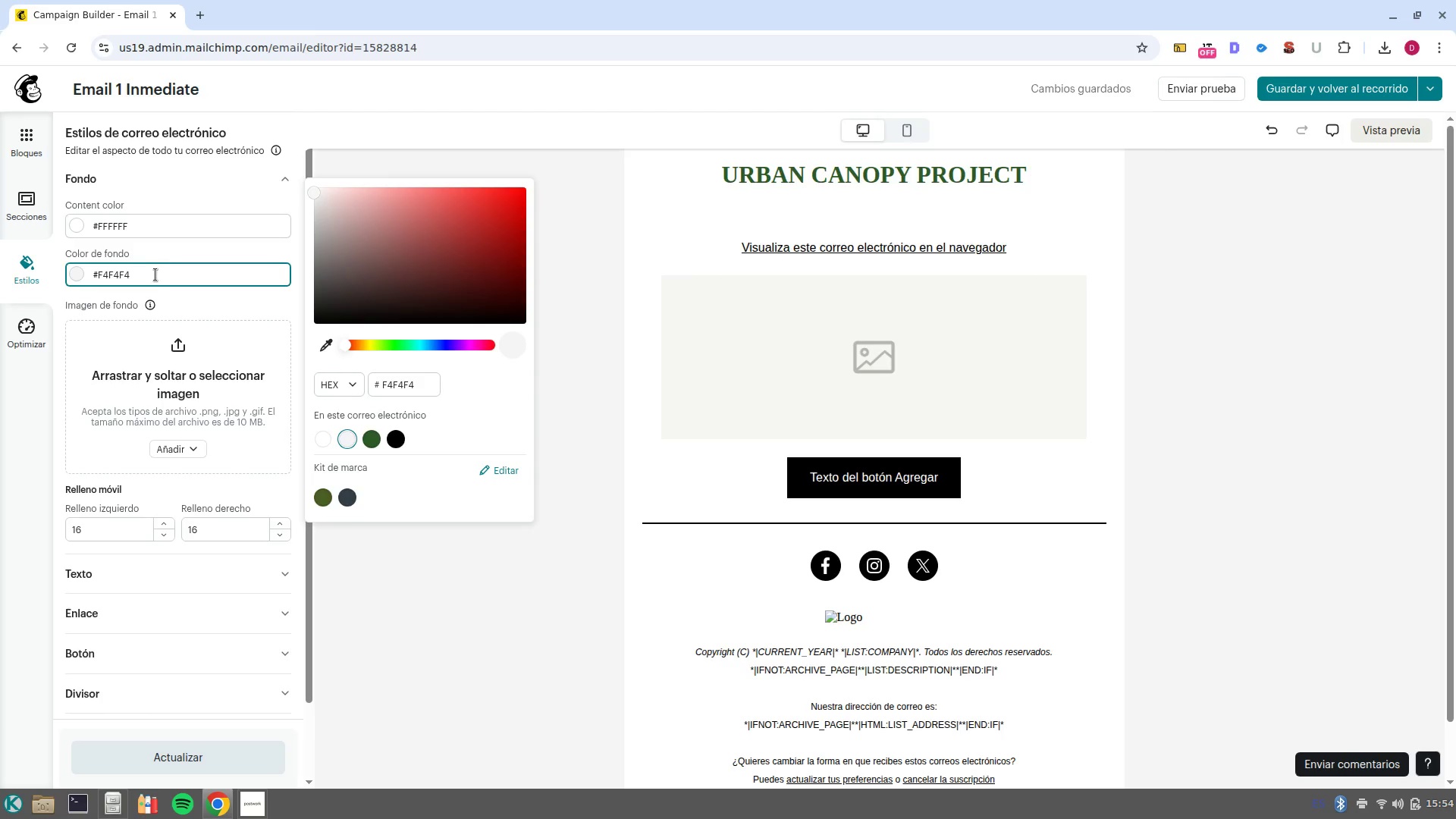 
double_click([155, 275])
 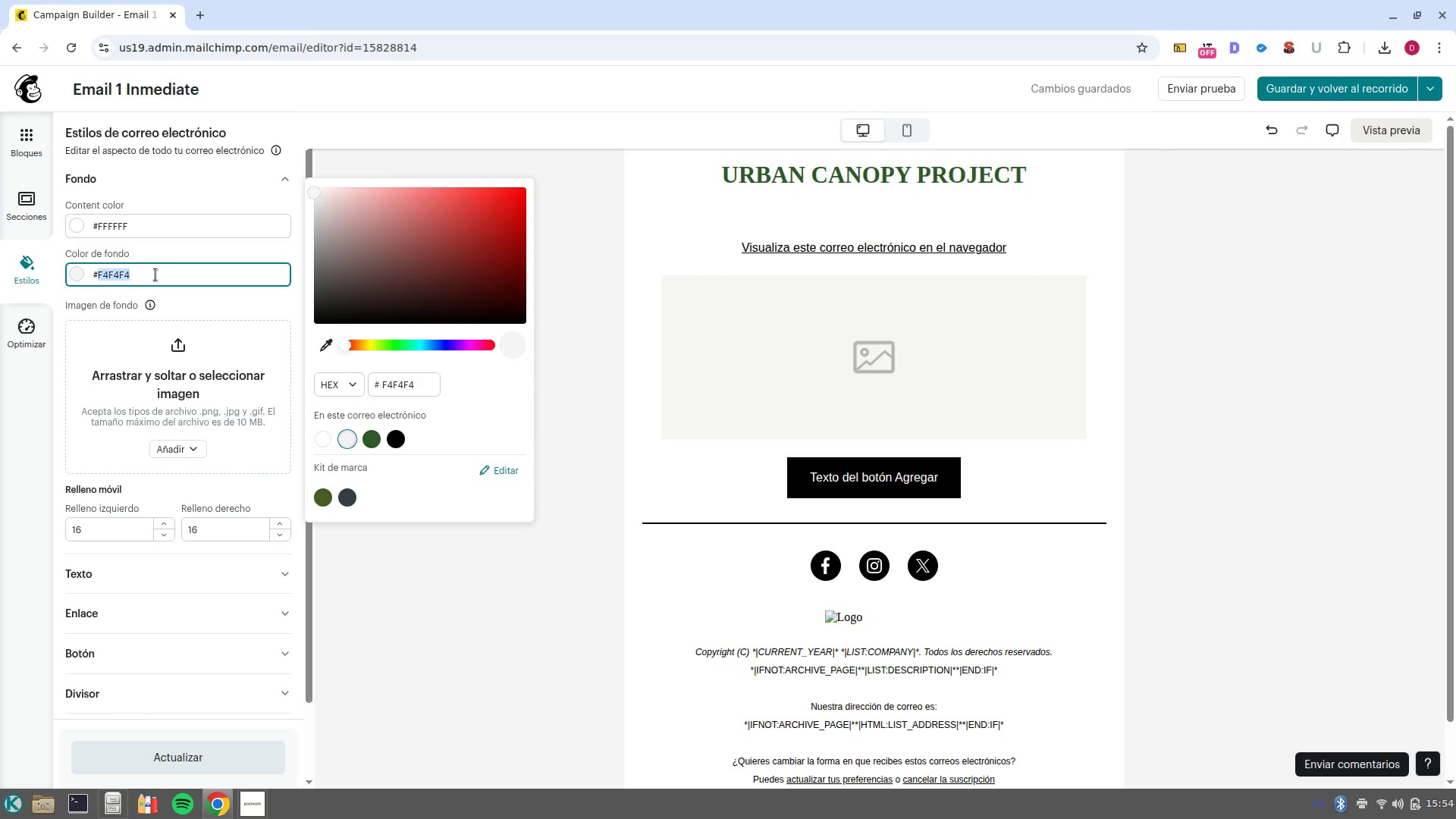 
type(F4F7F2)
 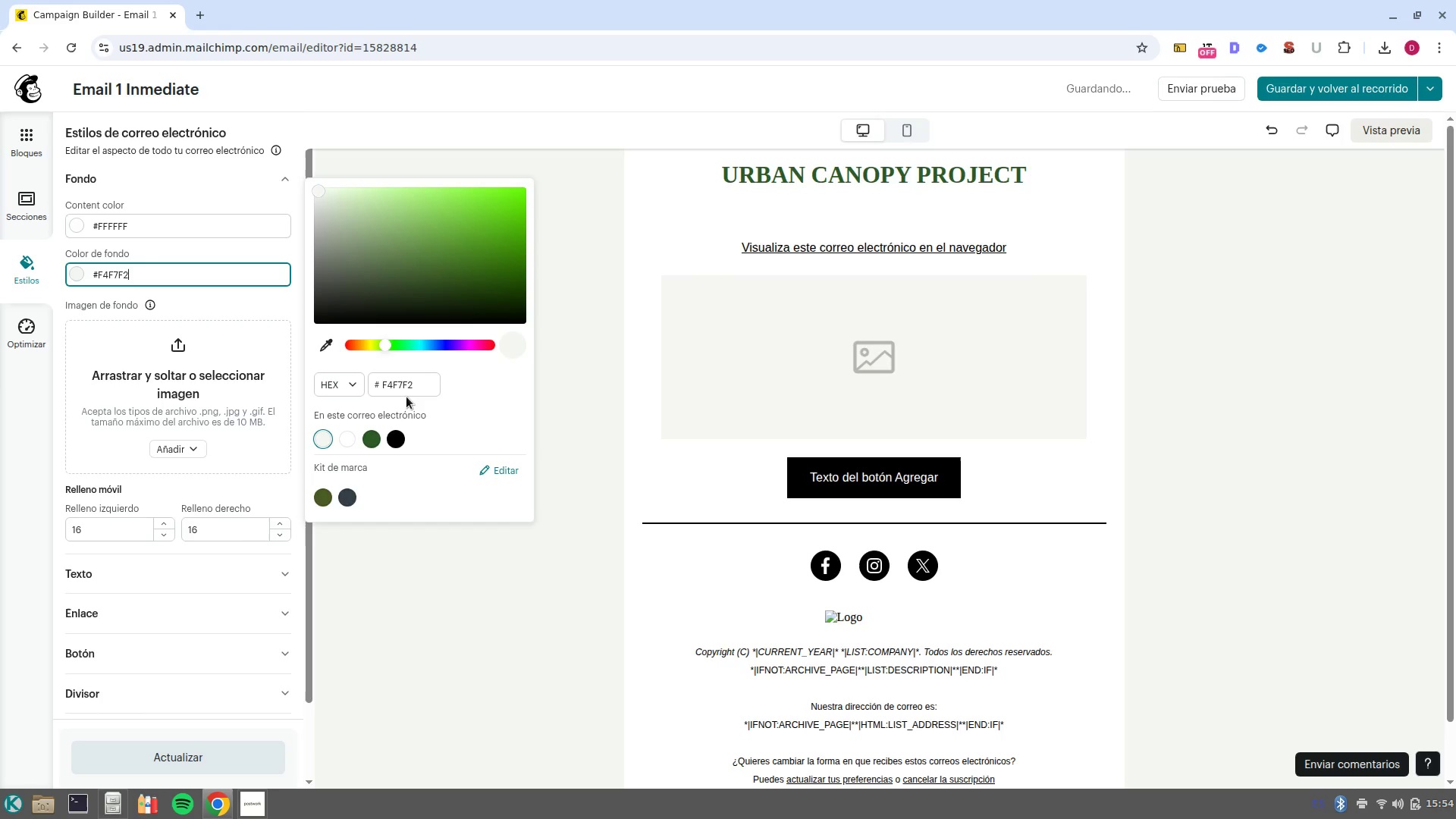 
key(NumpadEnter)
 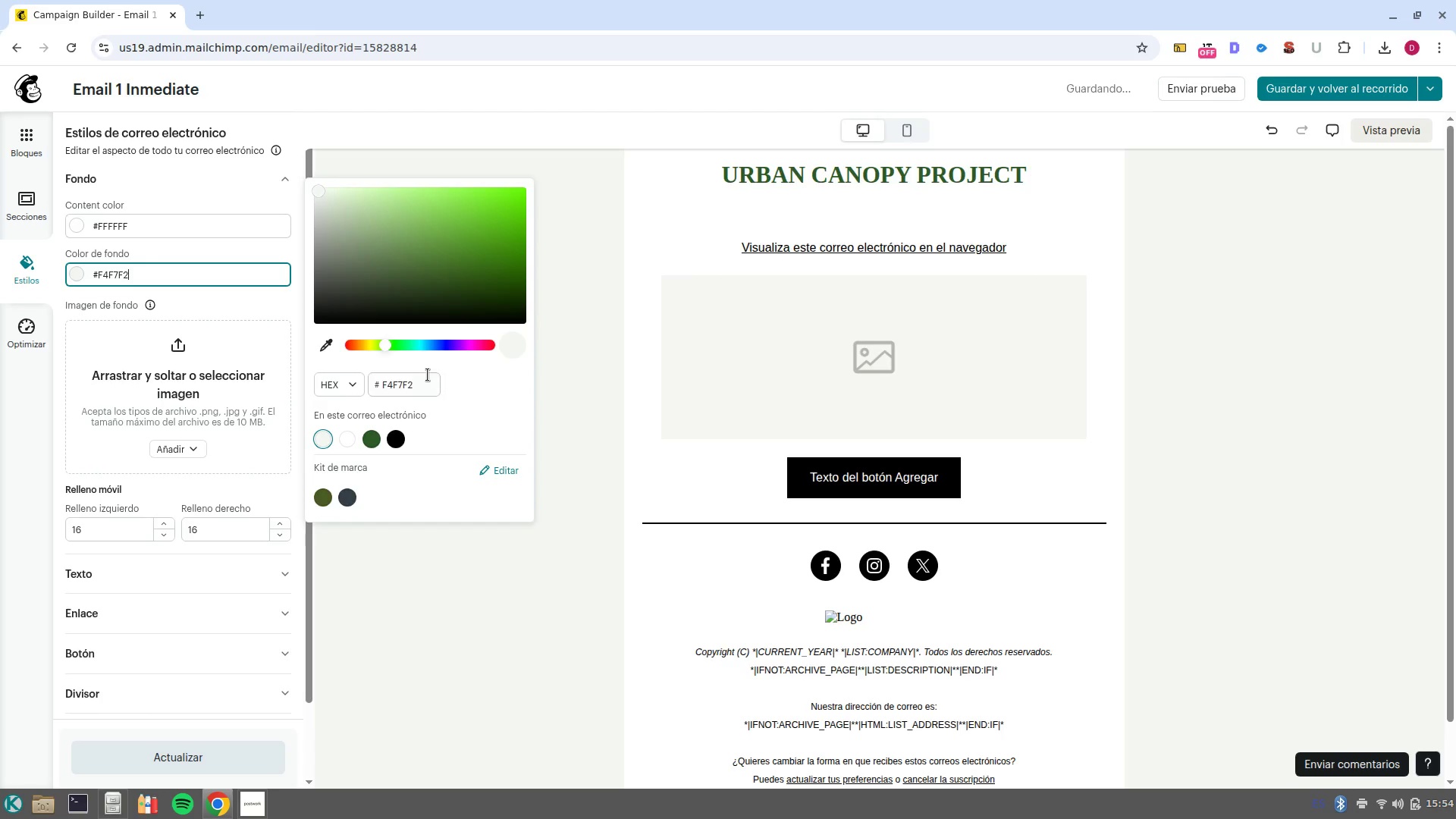 
left_click([428, 381])
 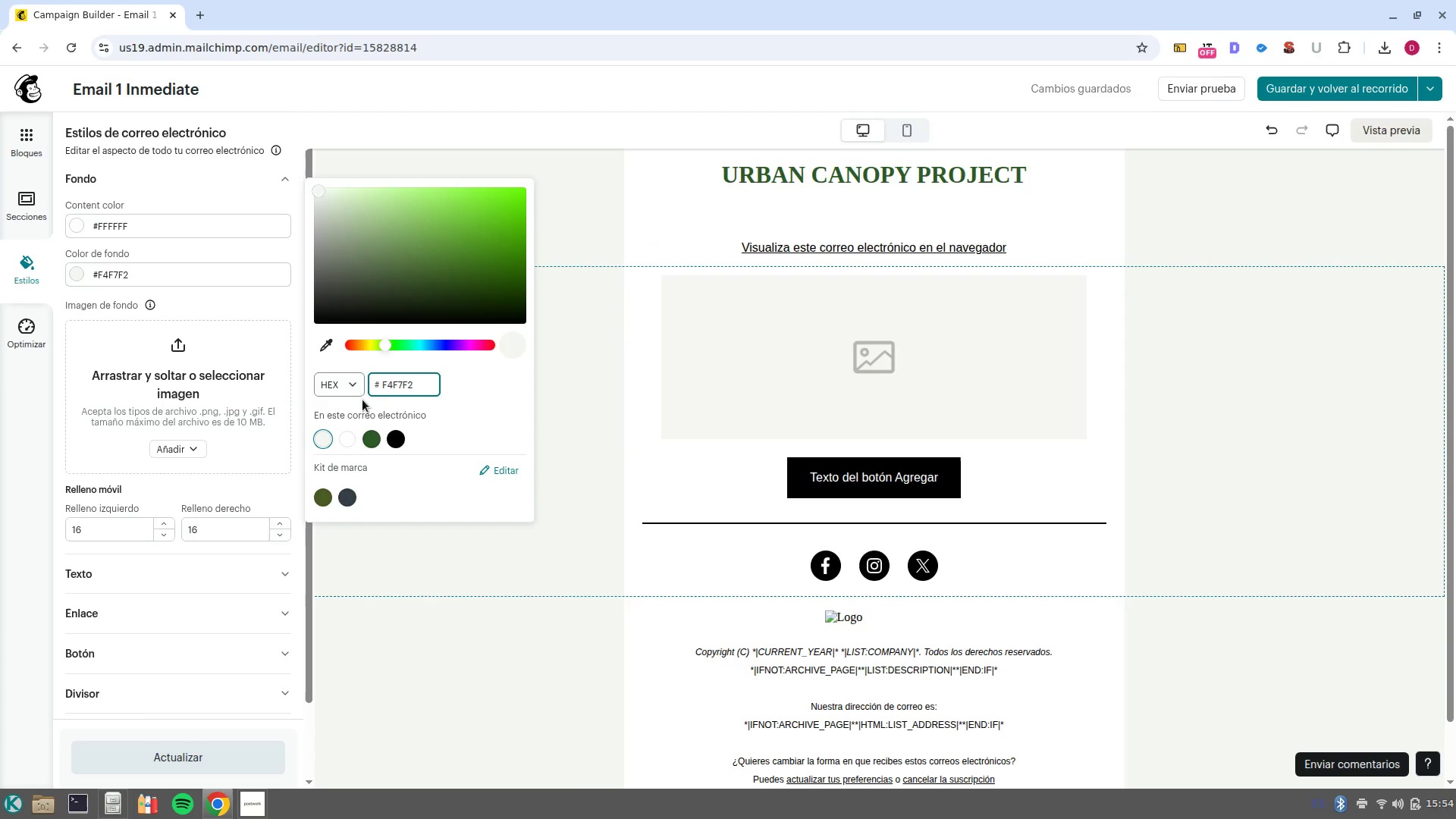 
wait(7.71)
 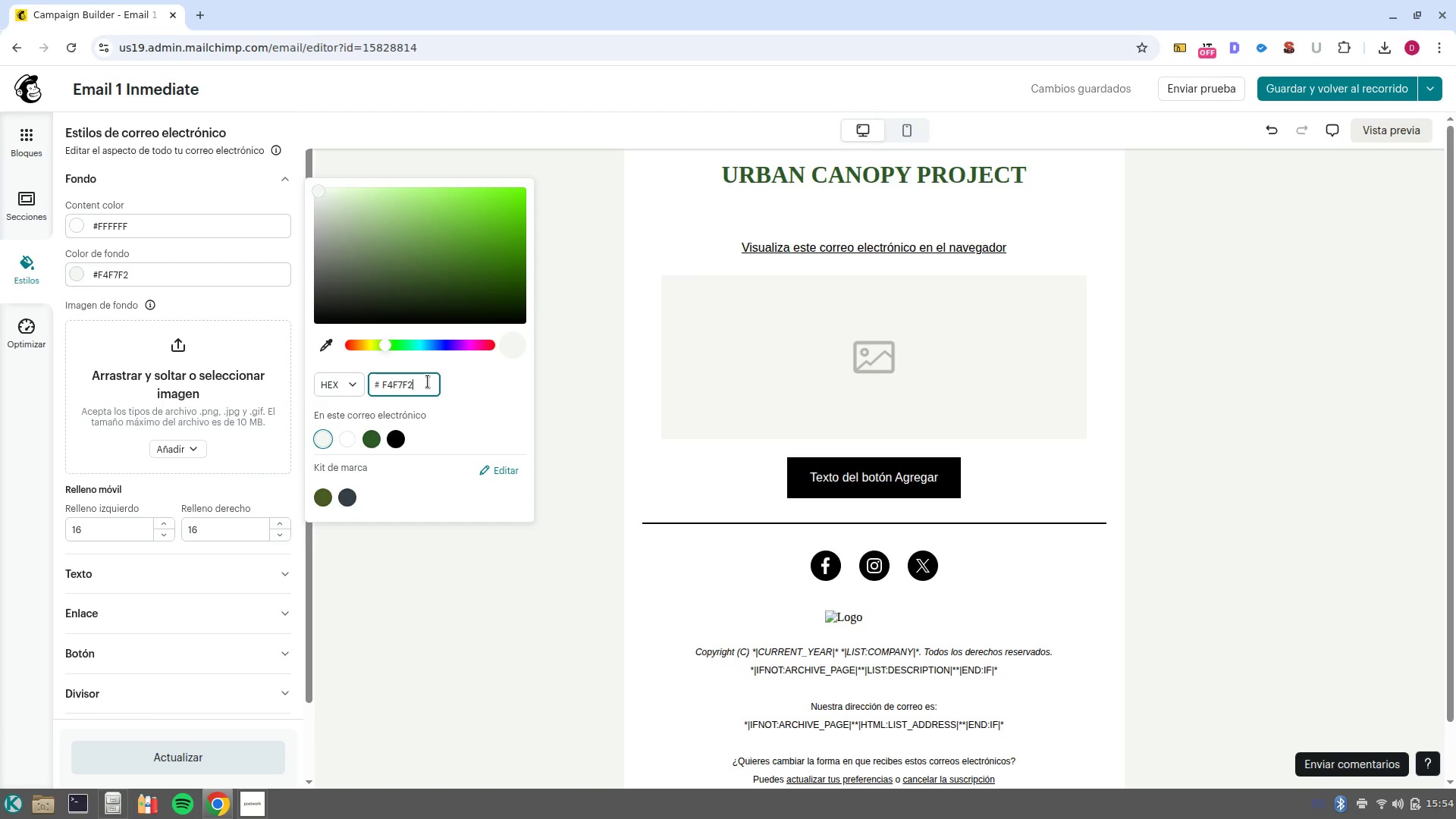 
left_click_drag(start_coordinate=[318, 190], to_coordinate=[318, 221])
 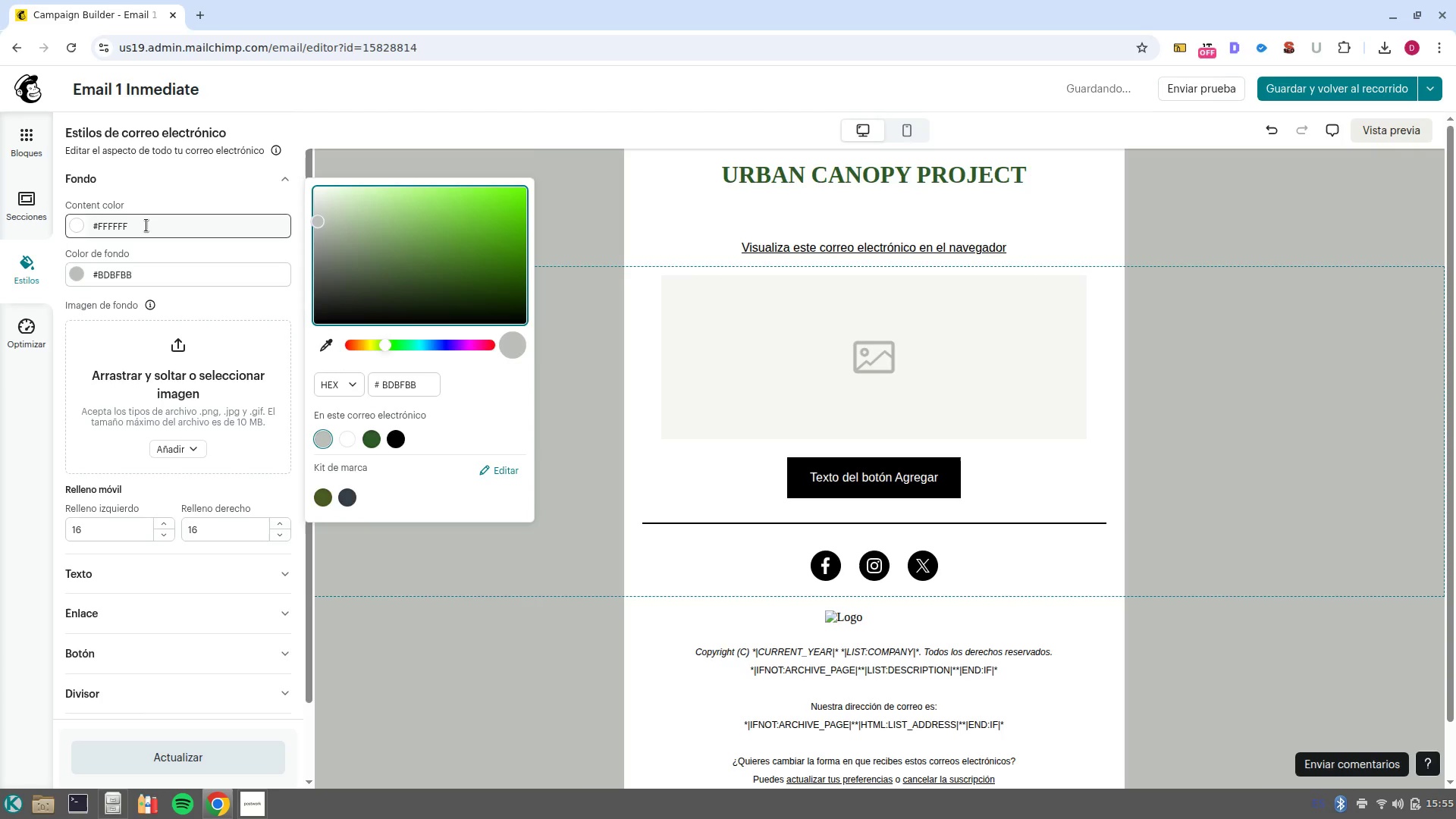 
left_click([149, 224])
 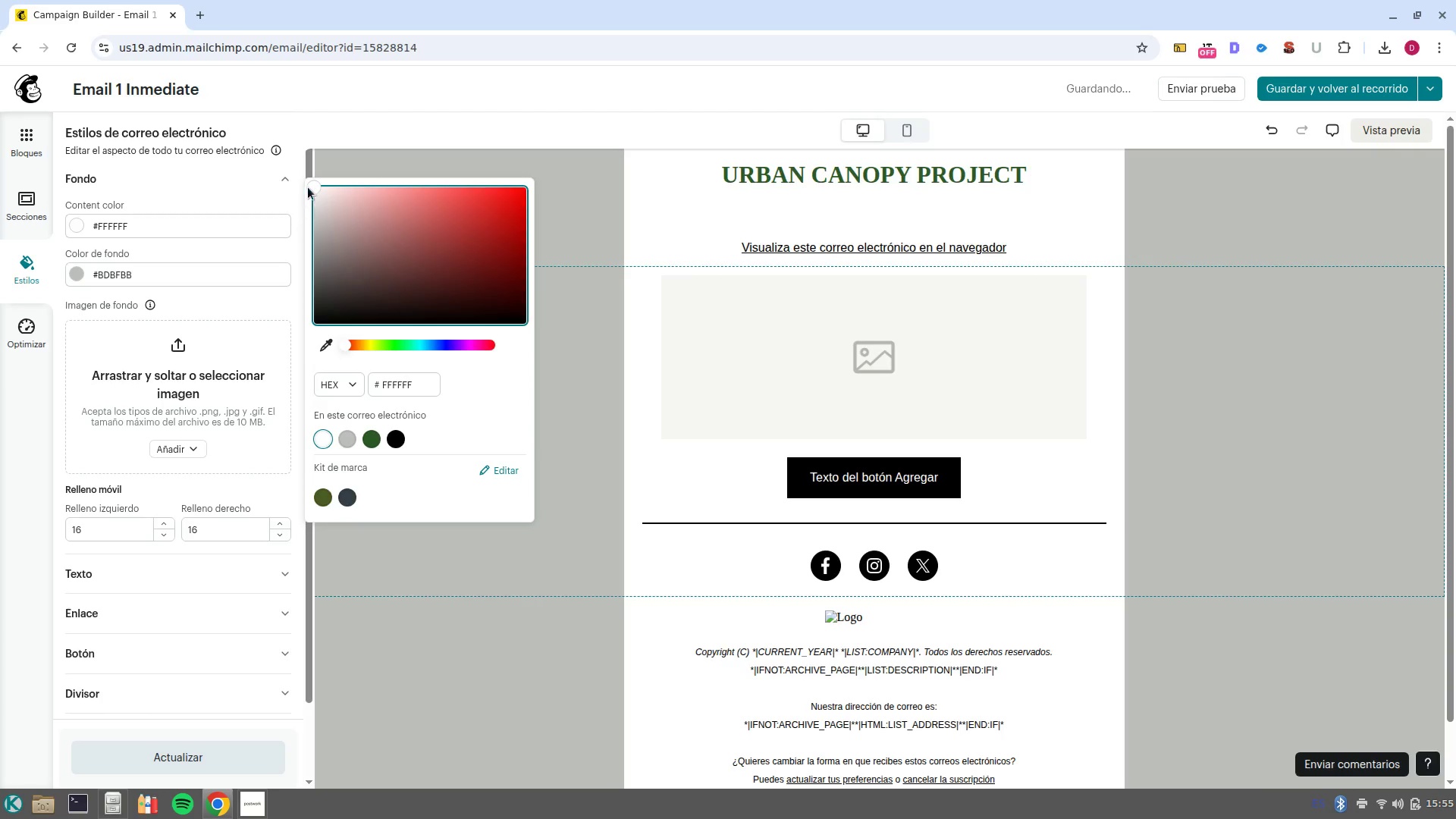 
left_click_drag(start_coordinate=[316, 190], to_coordinate=[318, 195])
 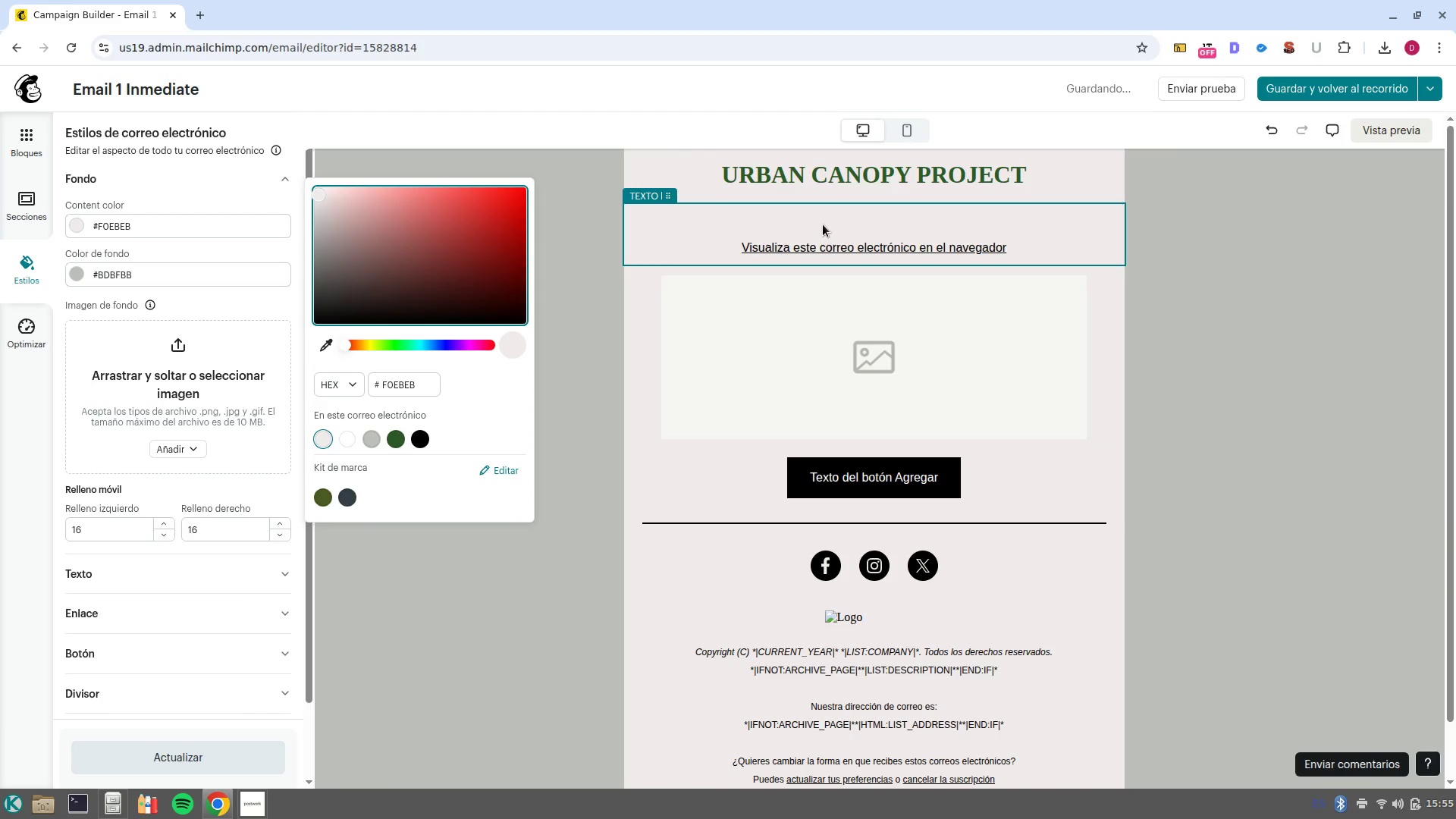 
wait(7.16)
 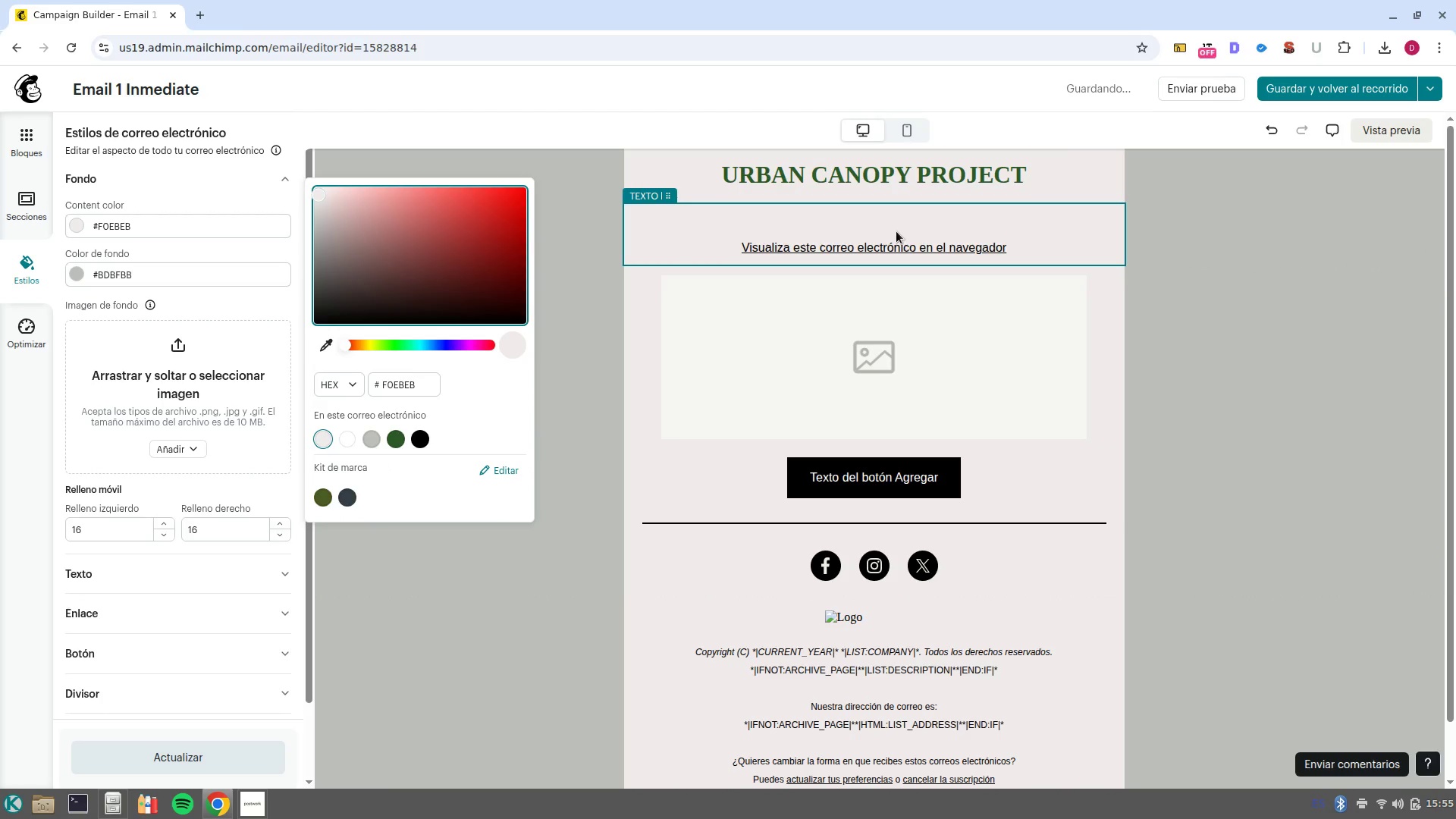 
left_click([823, 224])
 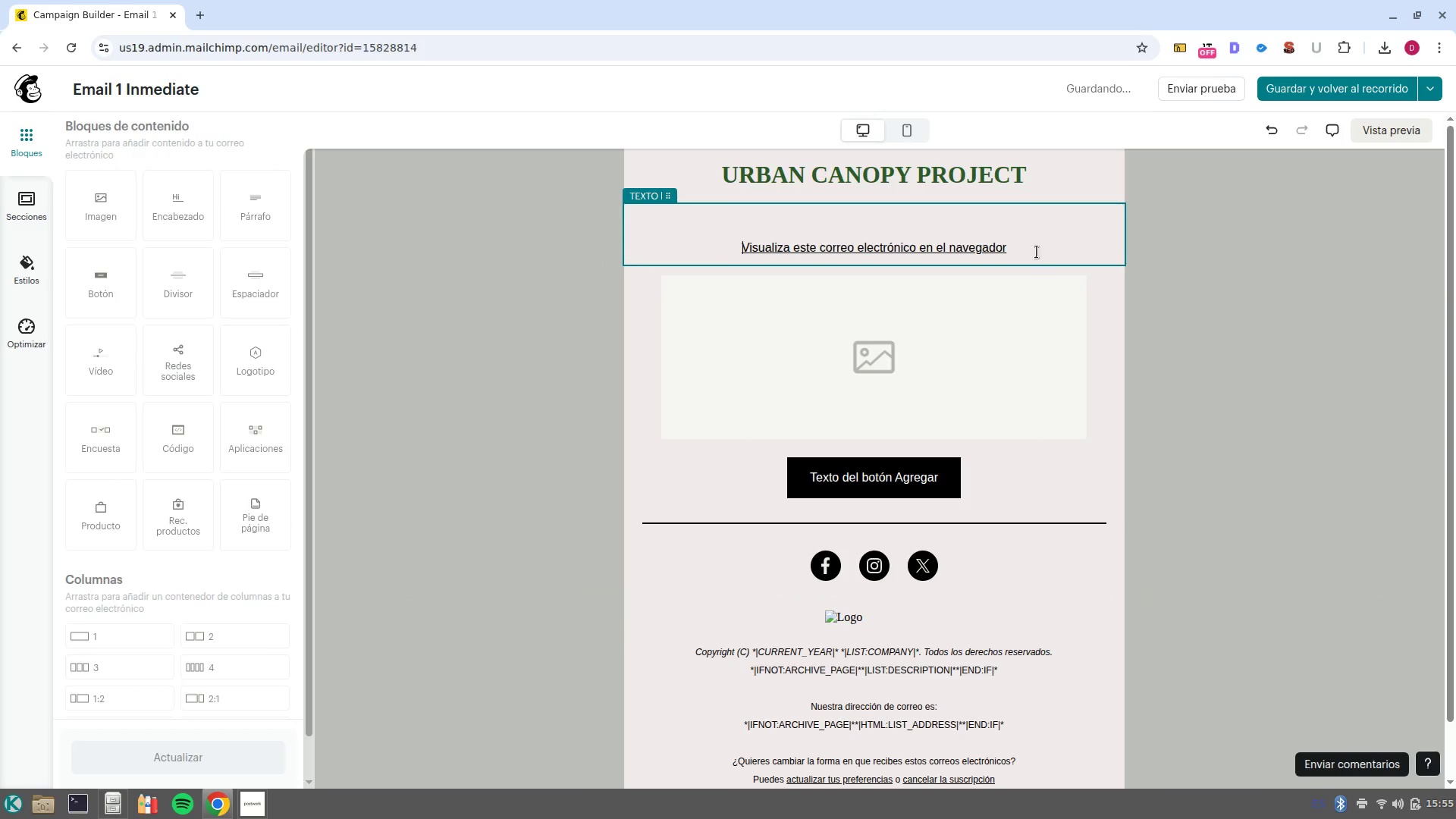 
left_click([1058, 234])
 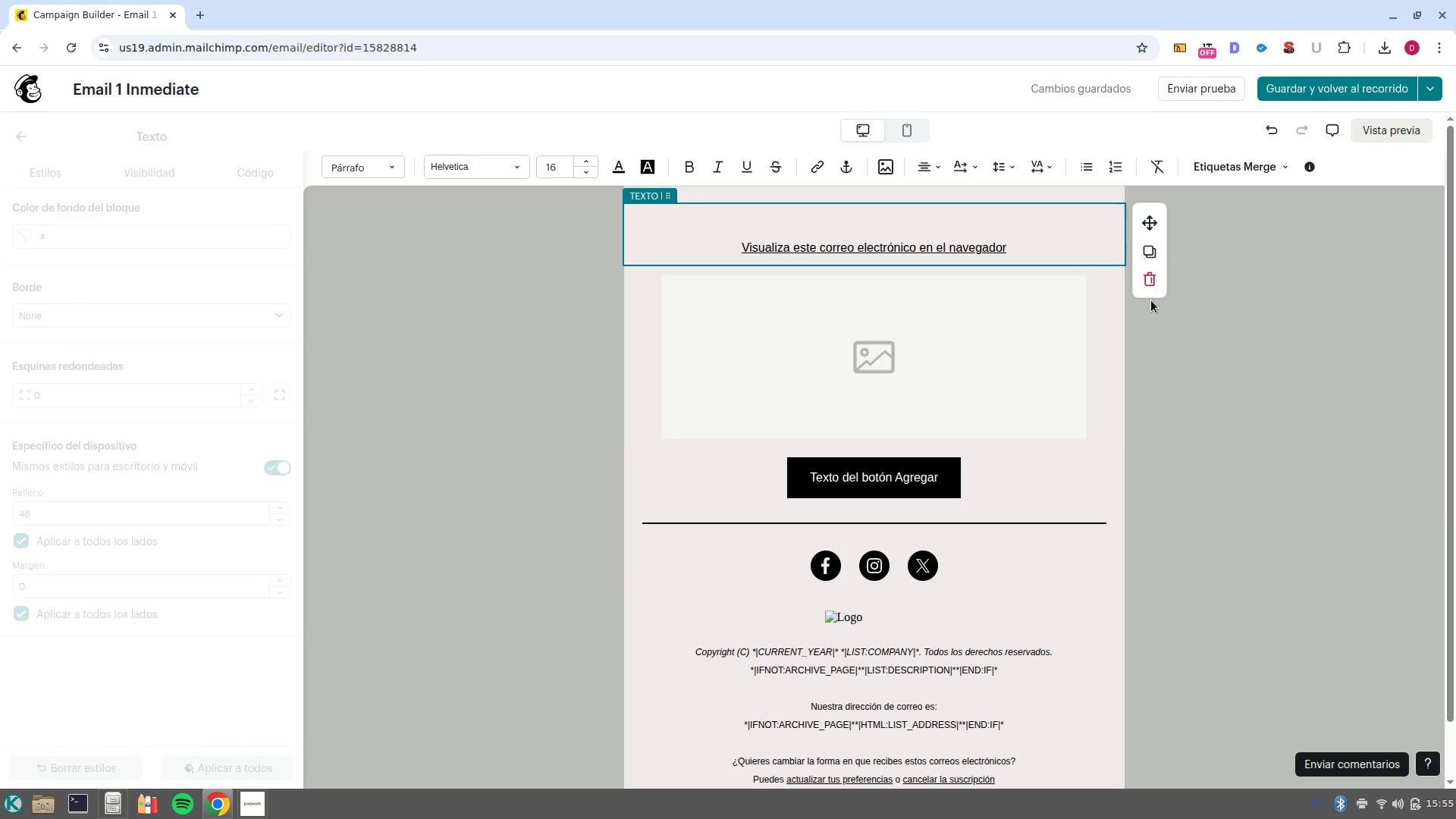 
left_click([1153, 287])
 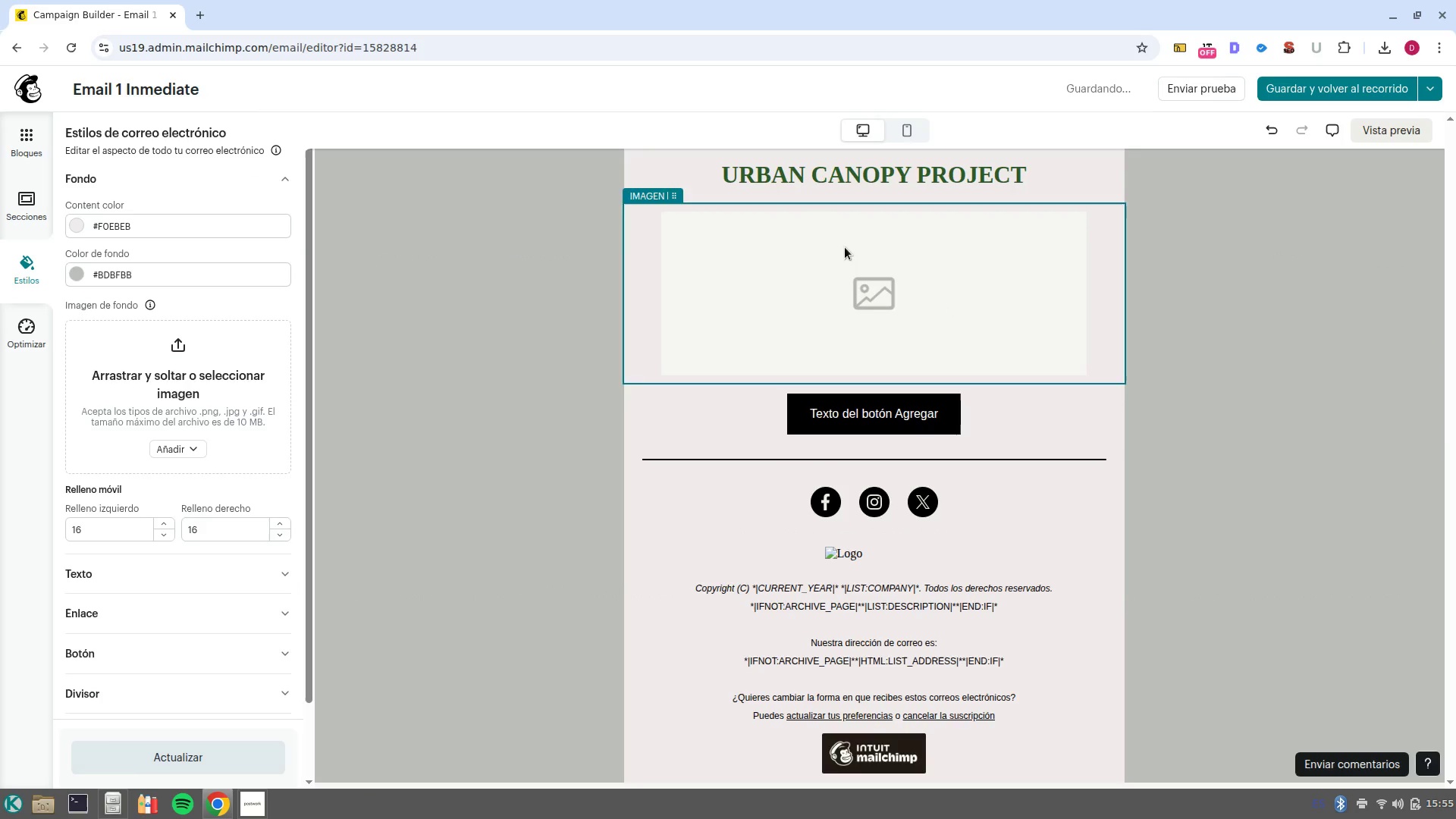 
left_click([39, 137])
 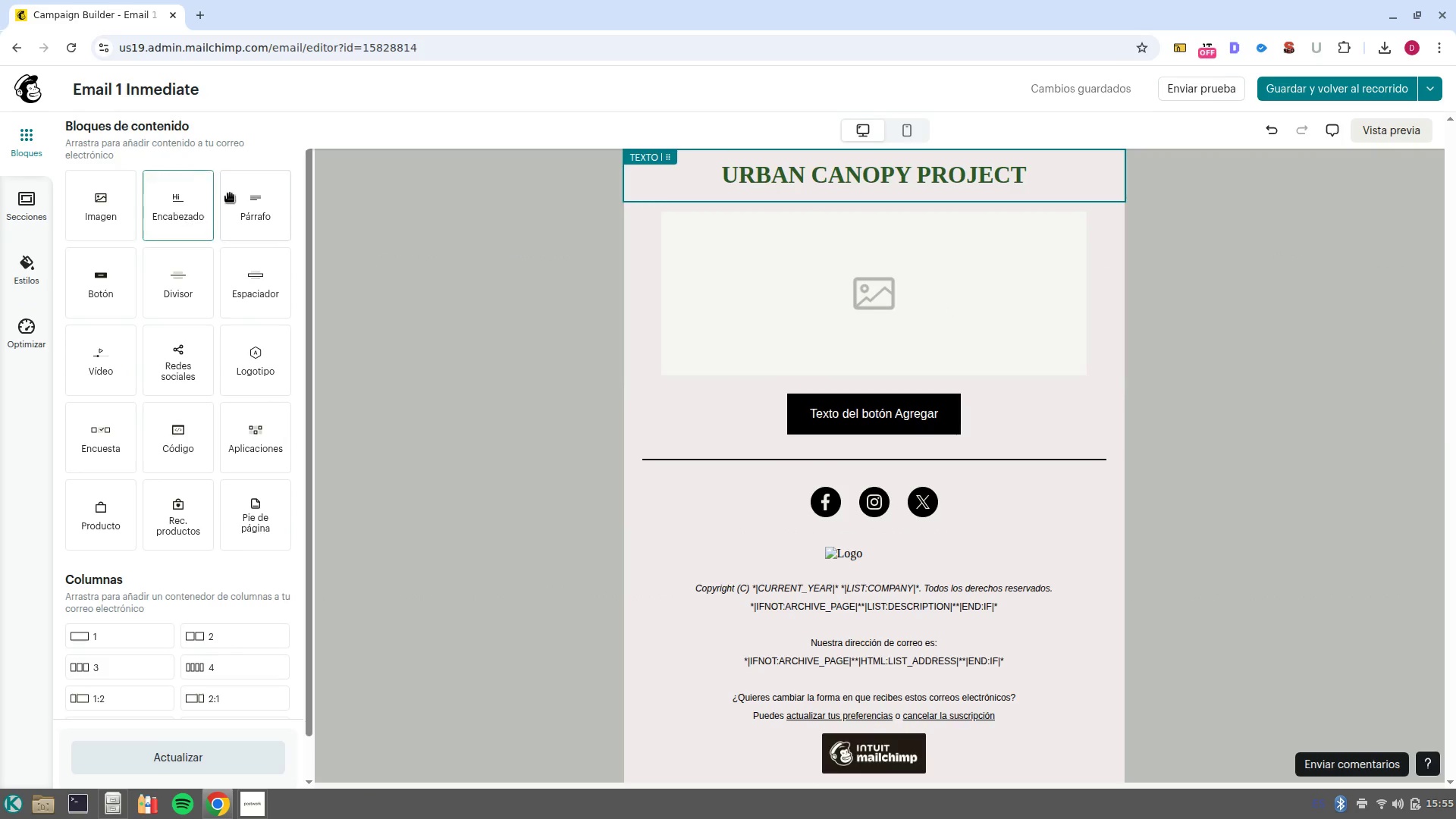 
left_click_drag(start_coordinate=[264, 212], to_coordinate=[921, 366])
 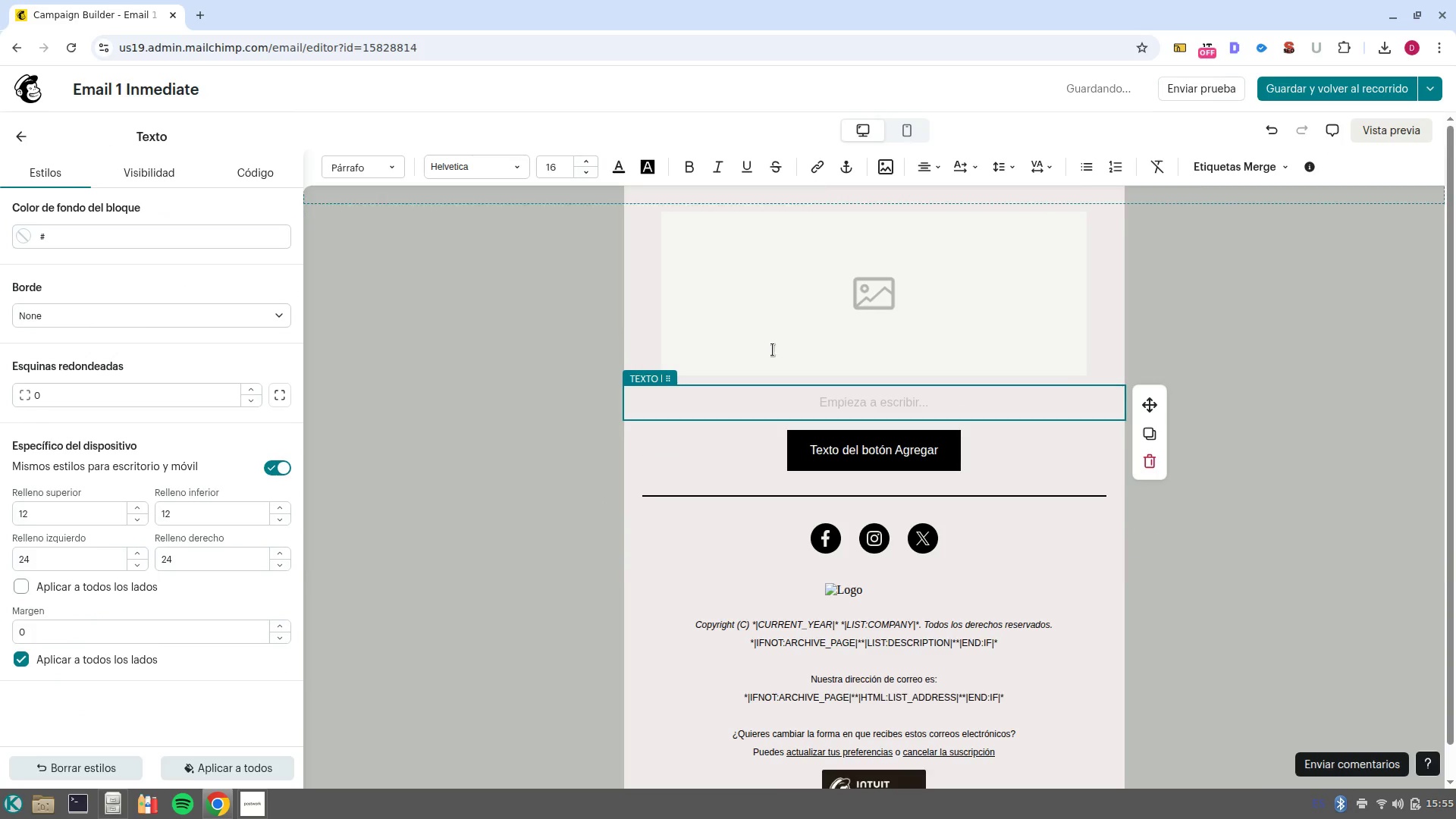 
type(HI )
key(Backspace)
key(Backspace)
key(Backspace)
type(hI )
 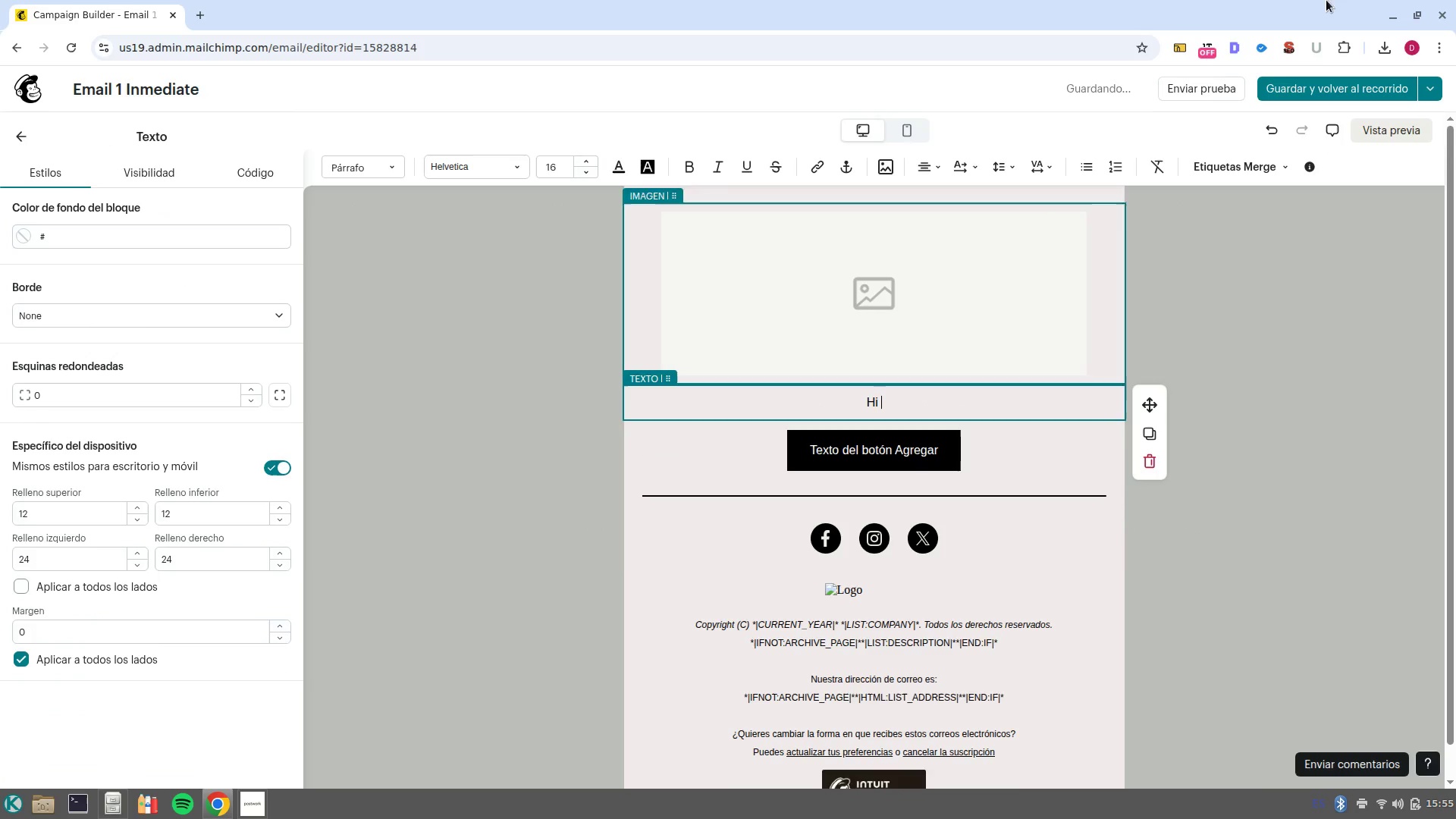 
left_click([1240, 172])
 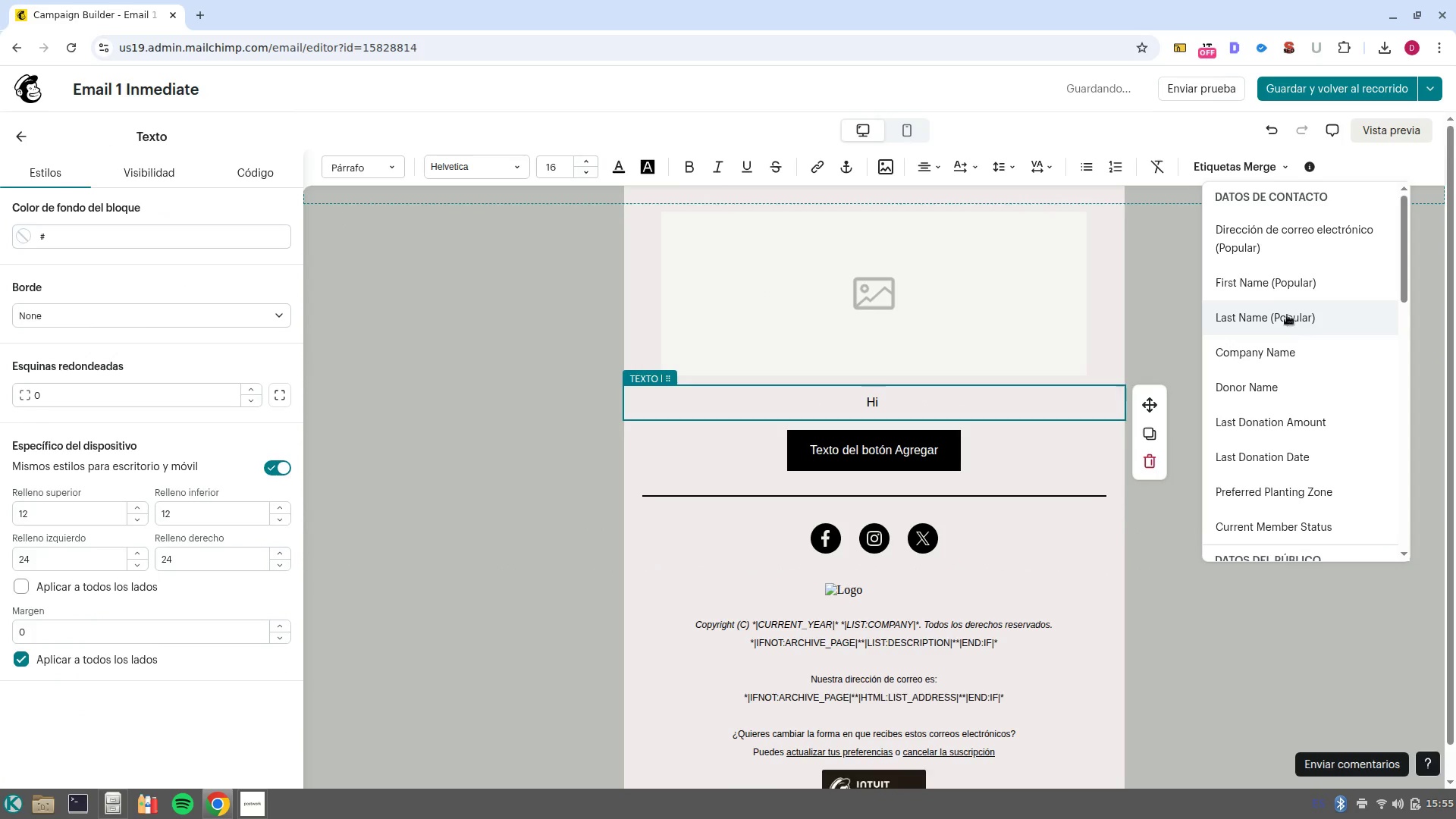 
left_click([1279, 293])
 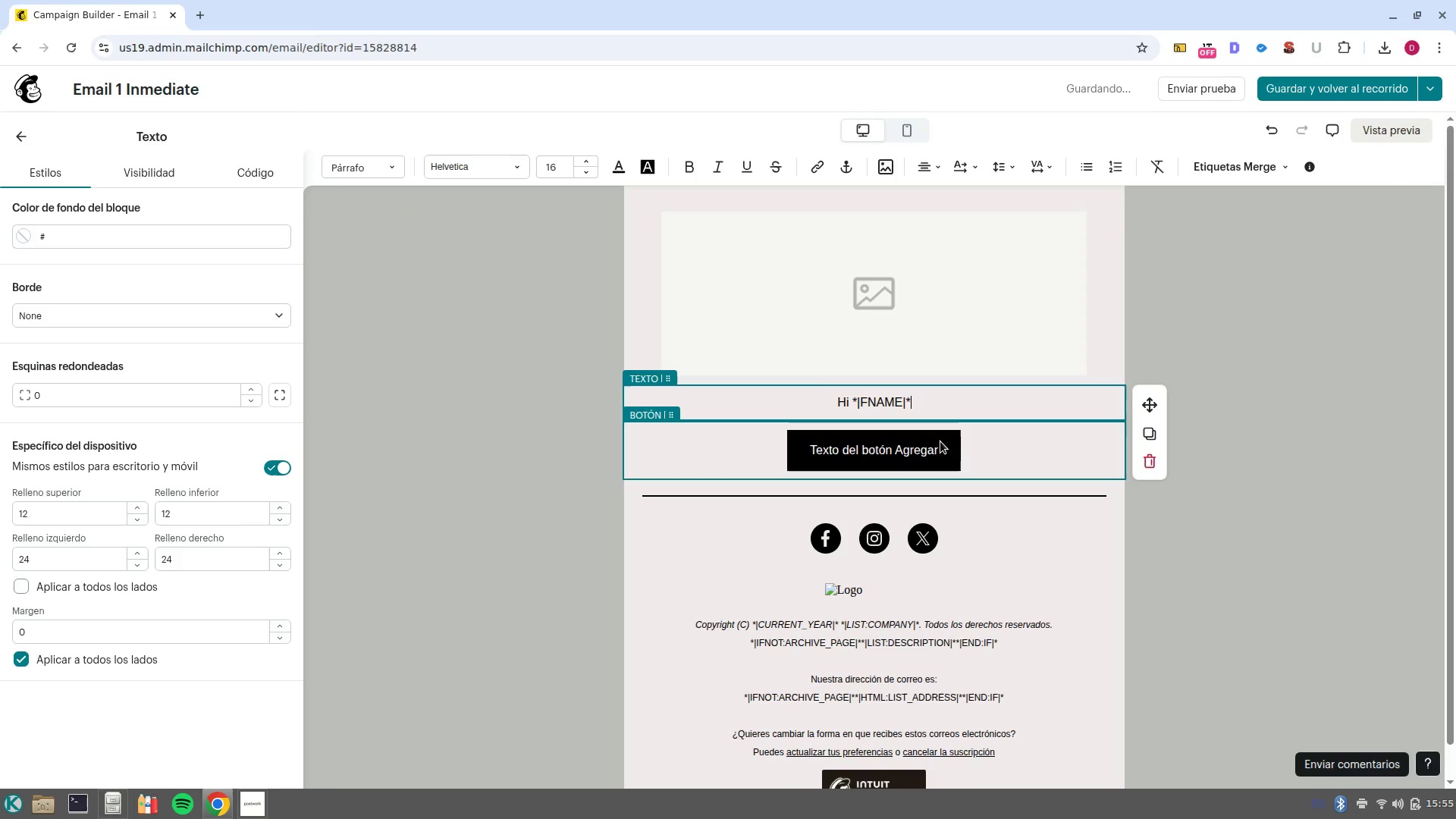 
type( )
key(NumpadEnter)
key(NumpadEnter)
type(Welcome to the canopy! We are absolutely thrilled to hace you as part of our community or urban refosteresters)
 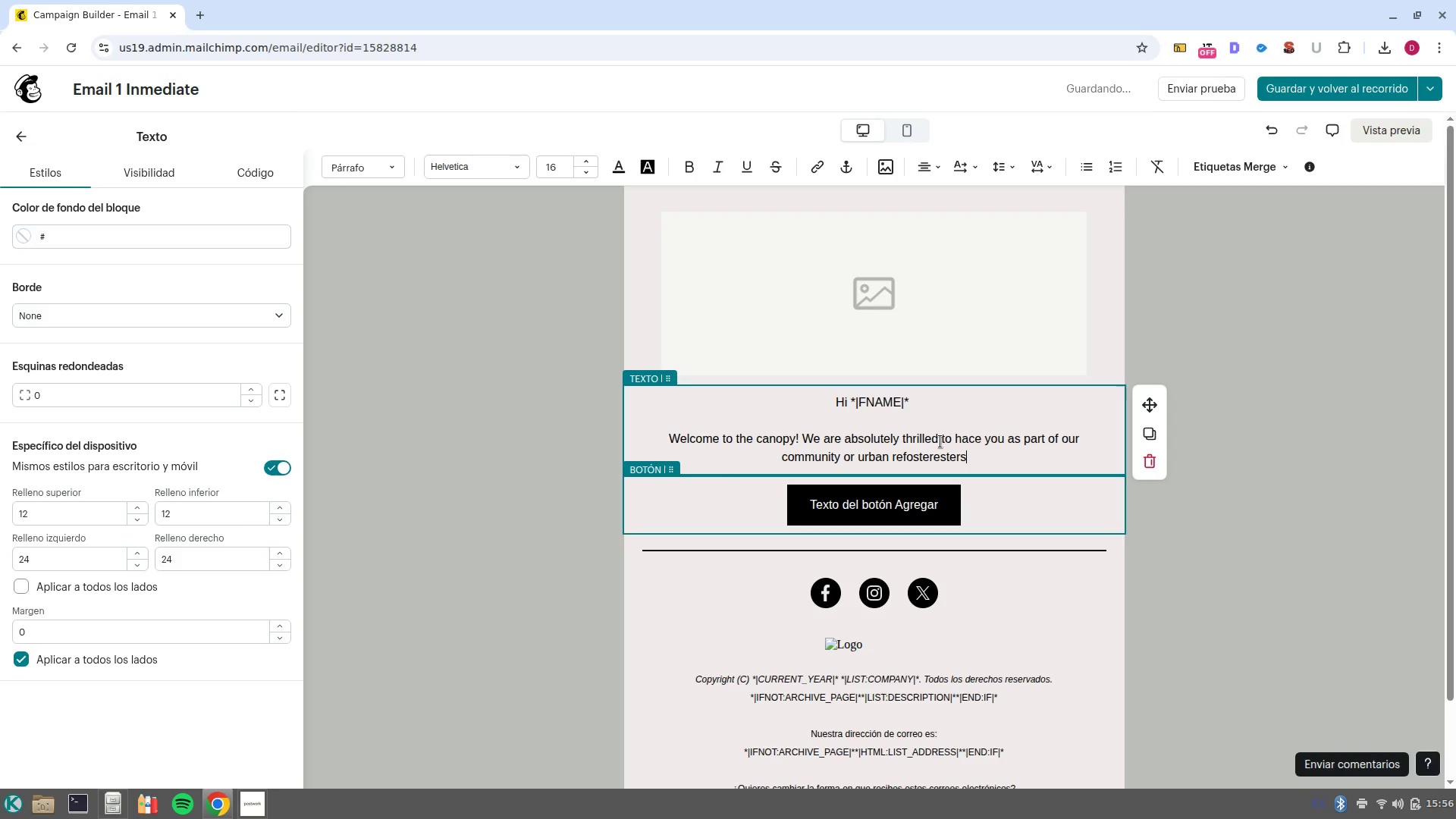 
key(Control+Backspace)
 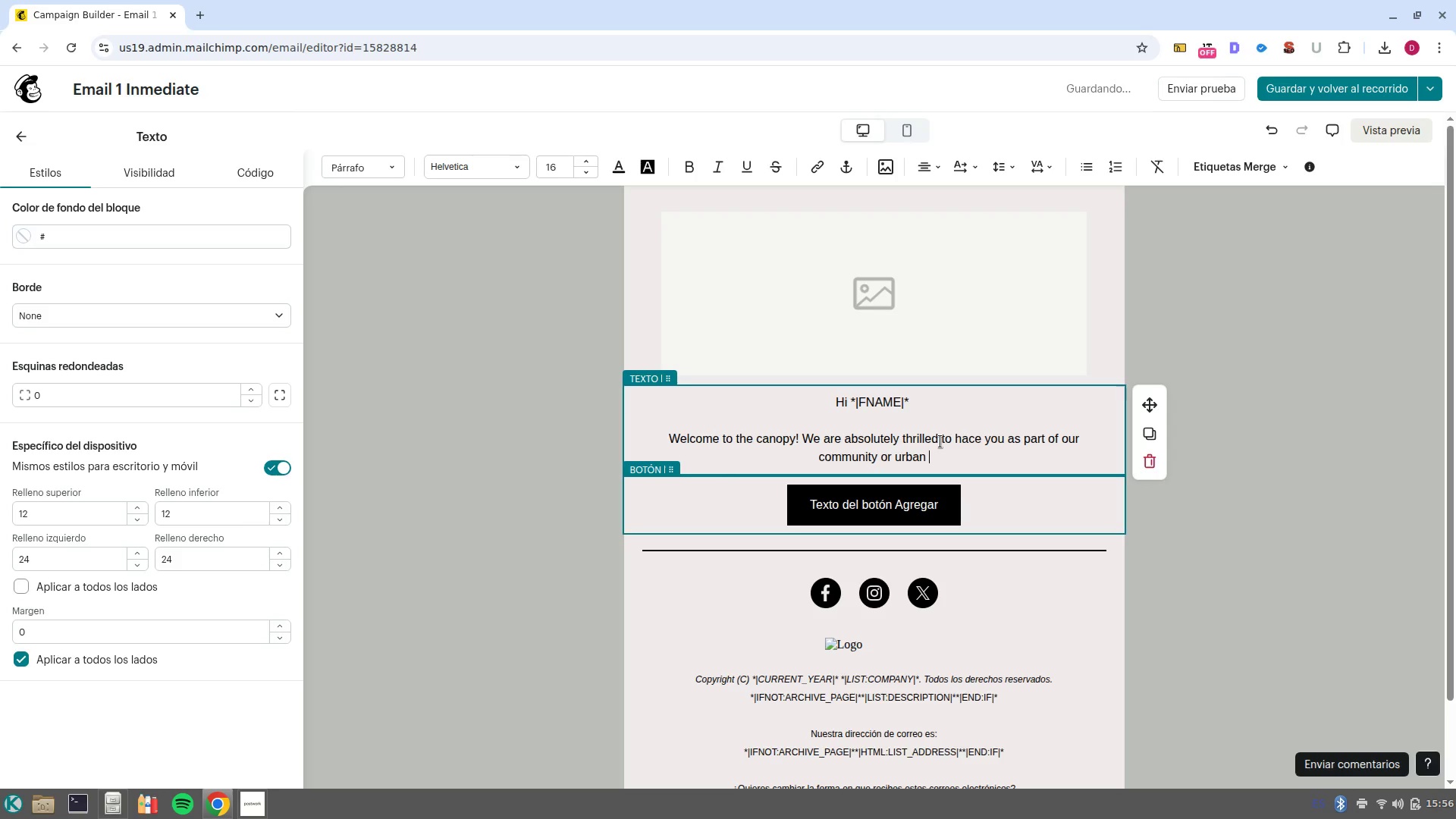 
type(reforesters.)
key(NumpadEnter)
 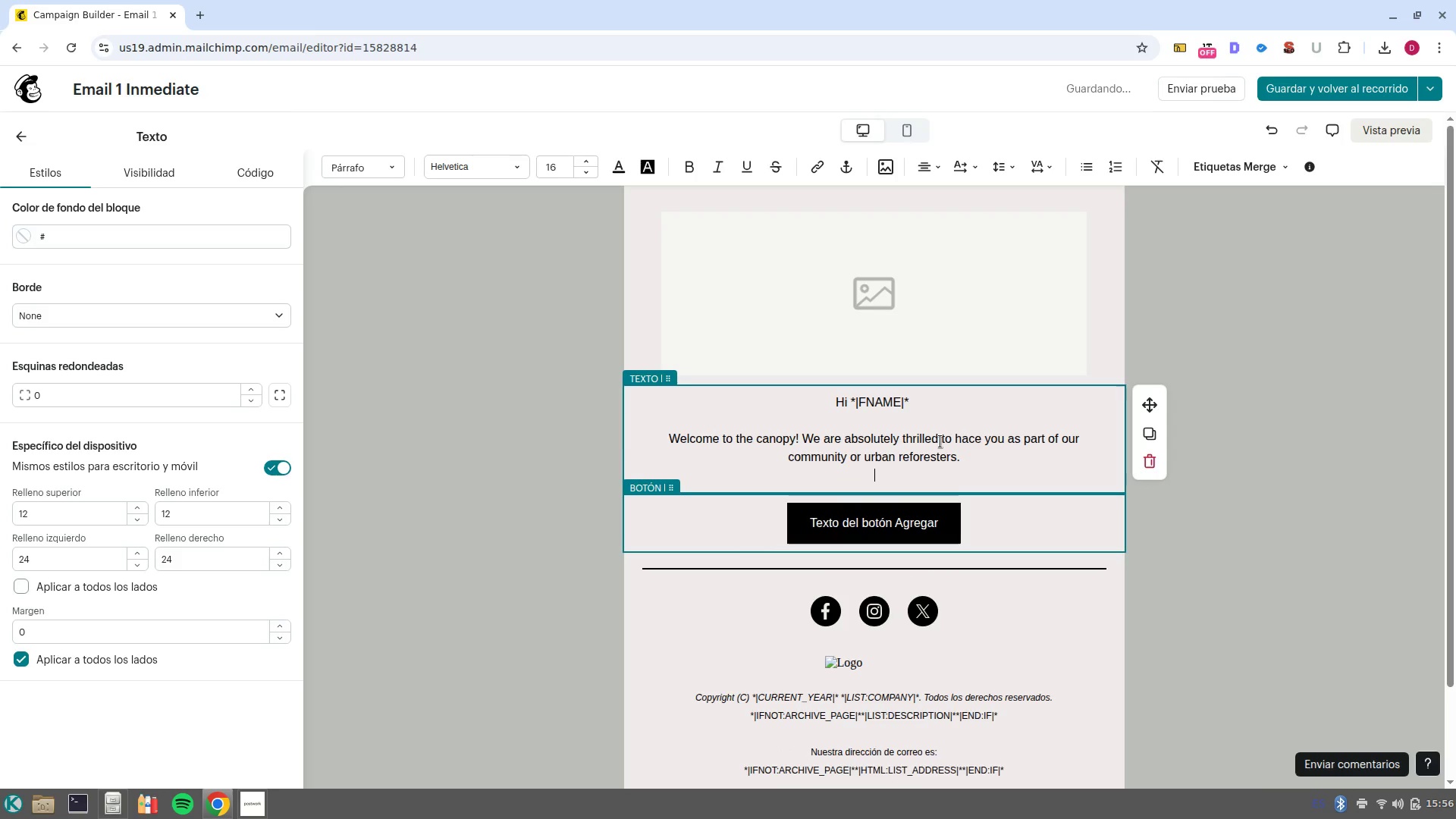 
key(ArrowUp)
 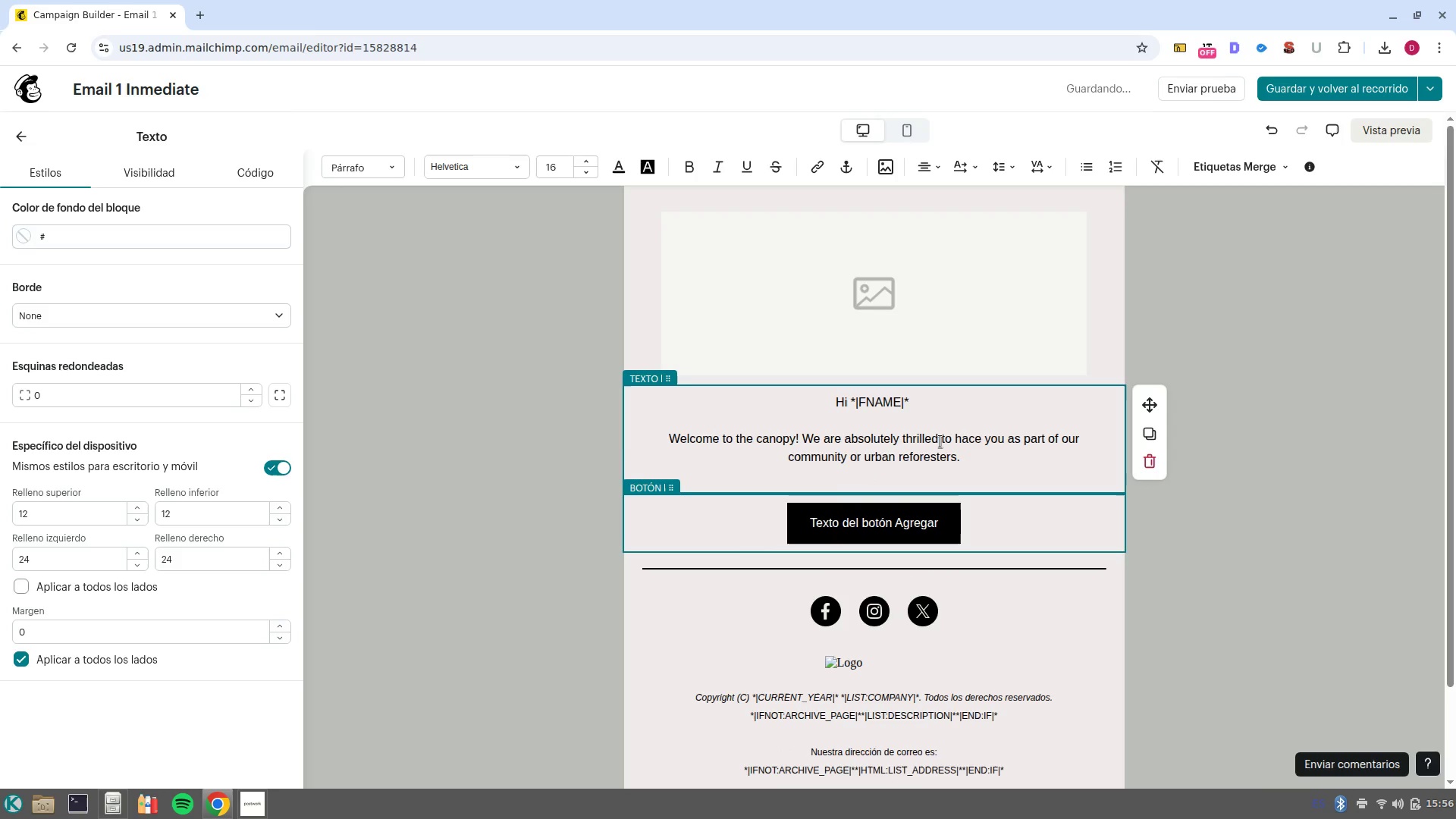 
key(Control+ArrowLeft)
 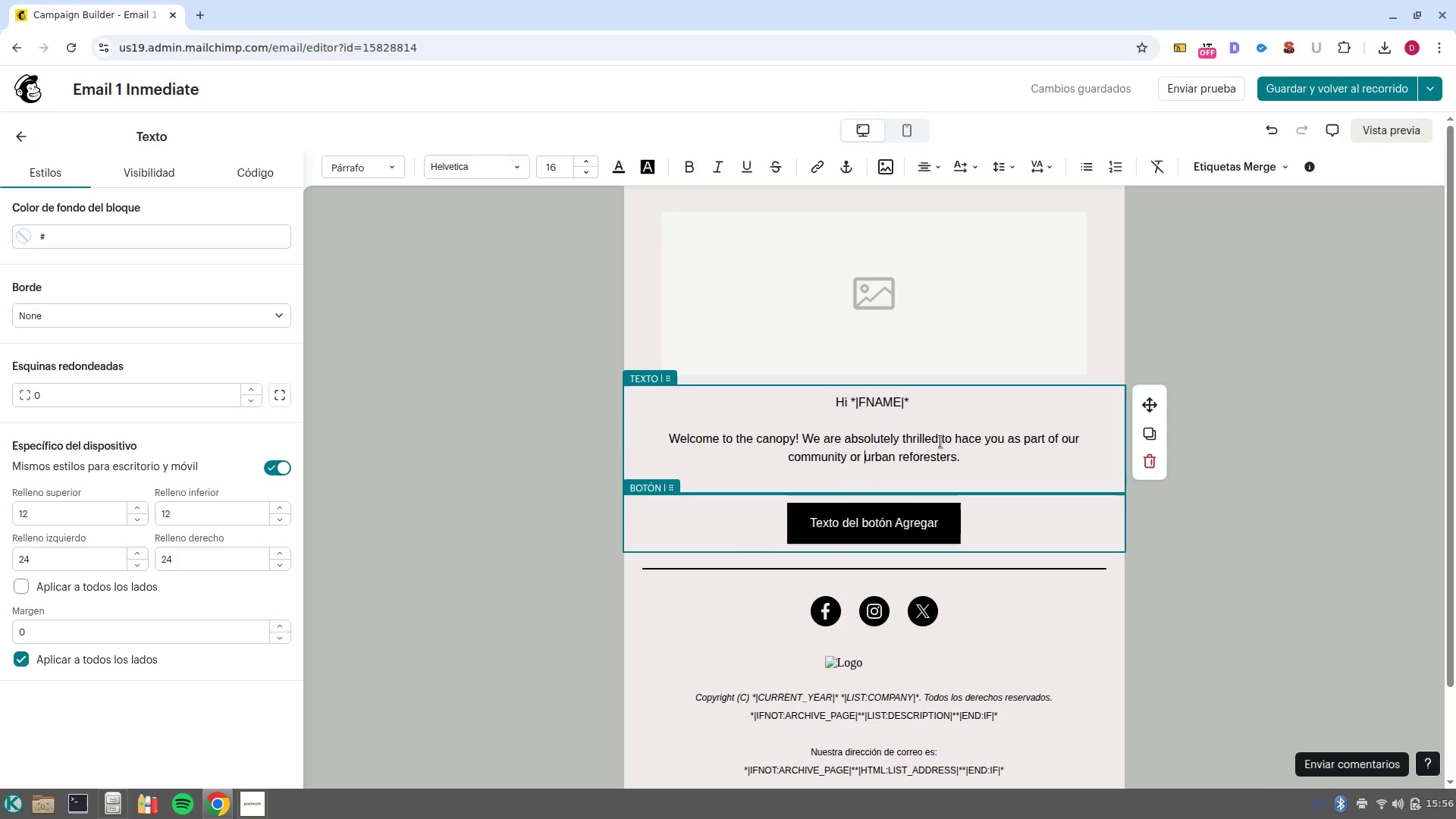 
key(ArrowLeft)
 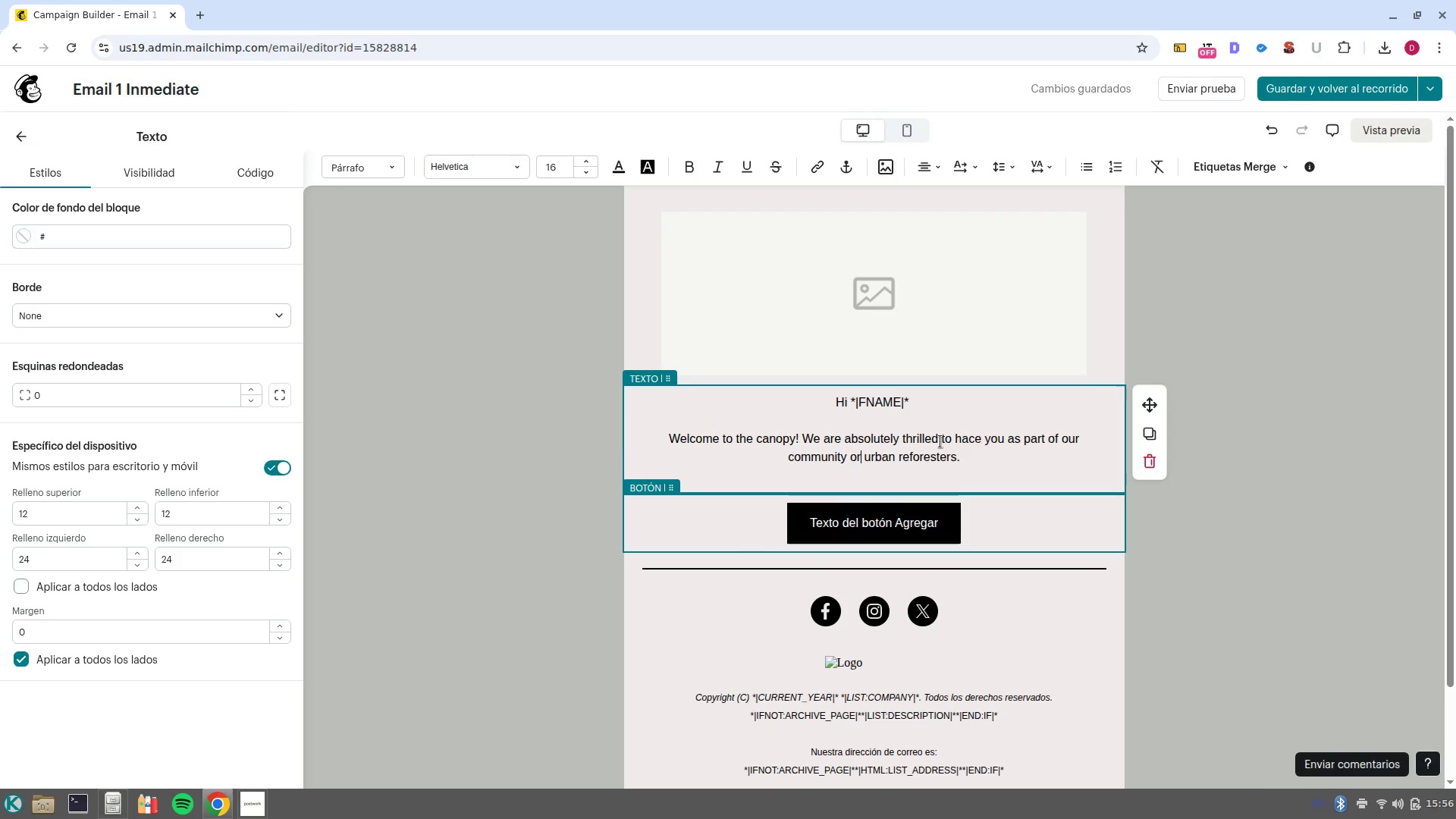 
key(ArrowLeft)
 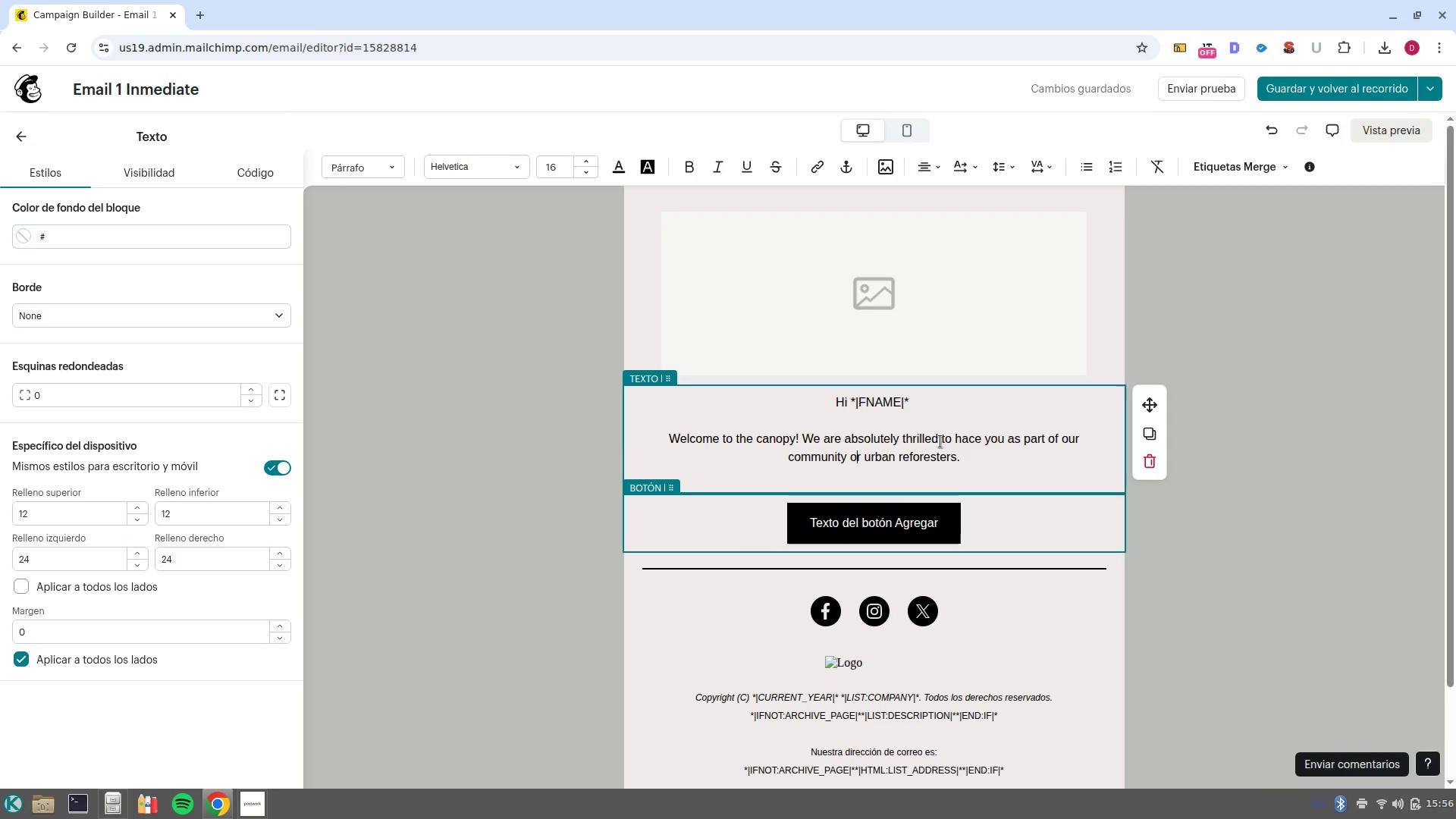 
key(ArrowRight)
 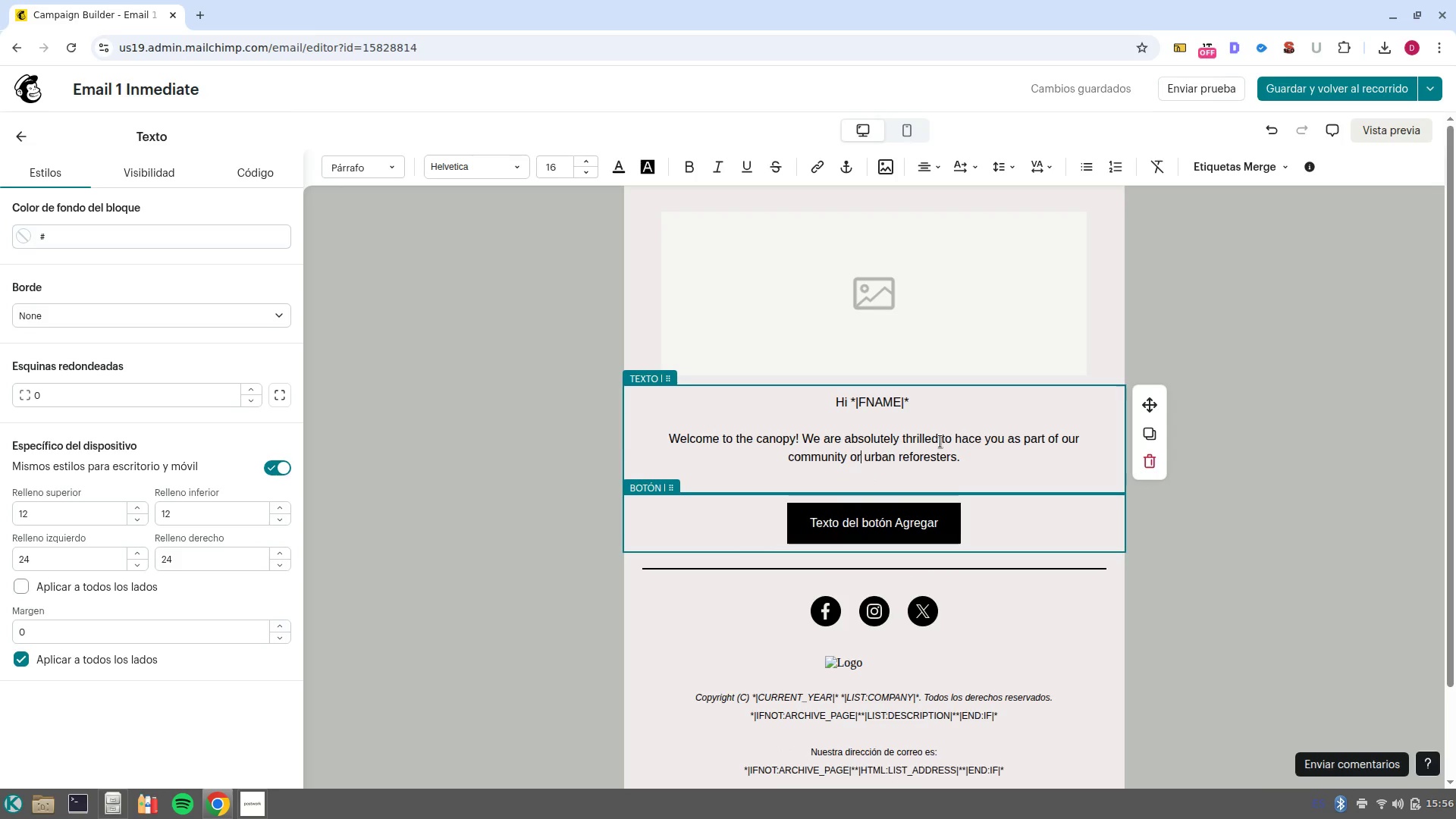 
key(Backspace)
 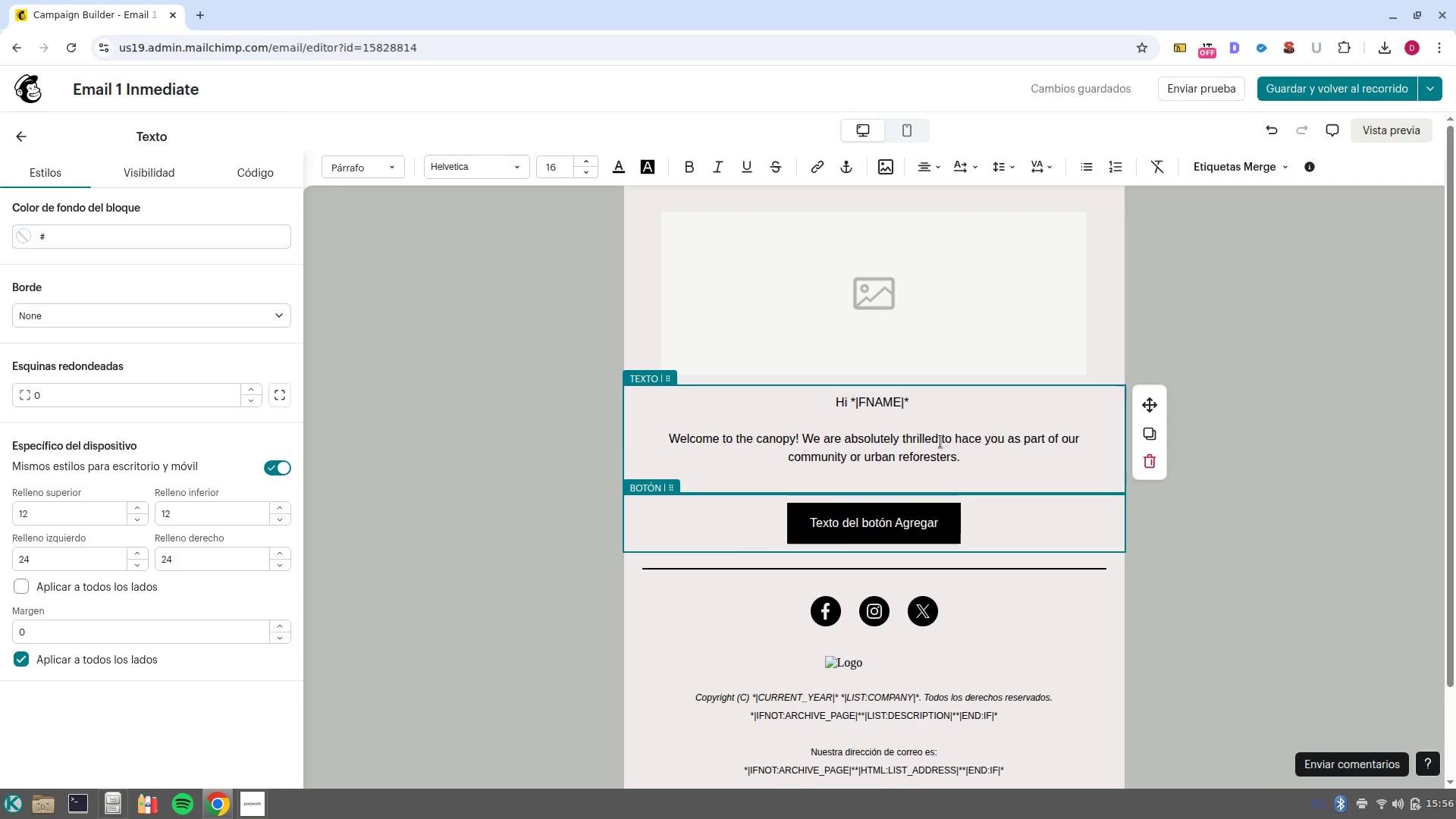 
key(F)
 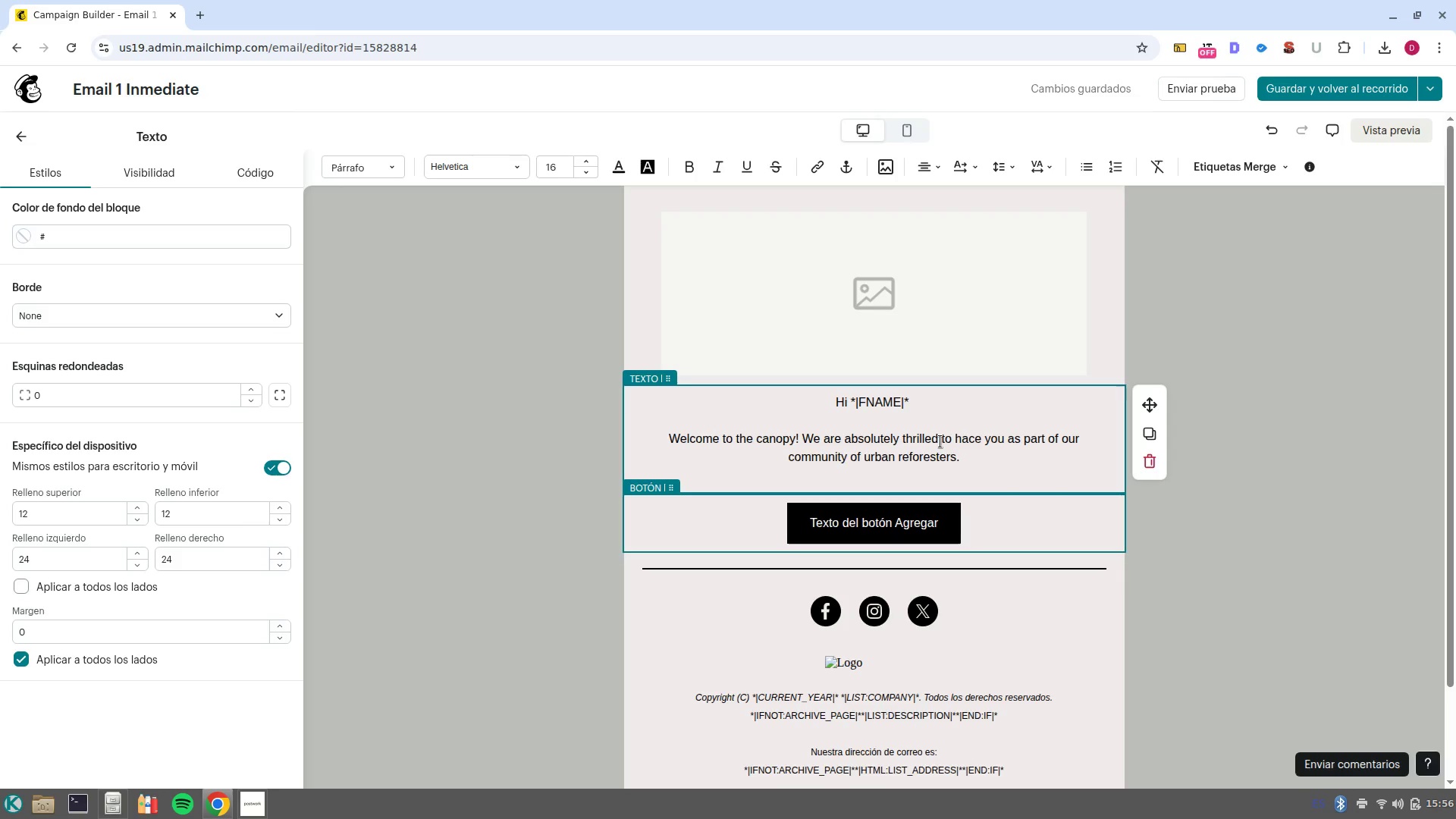 
wait(14.5)
 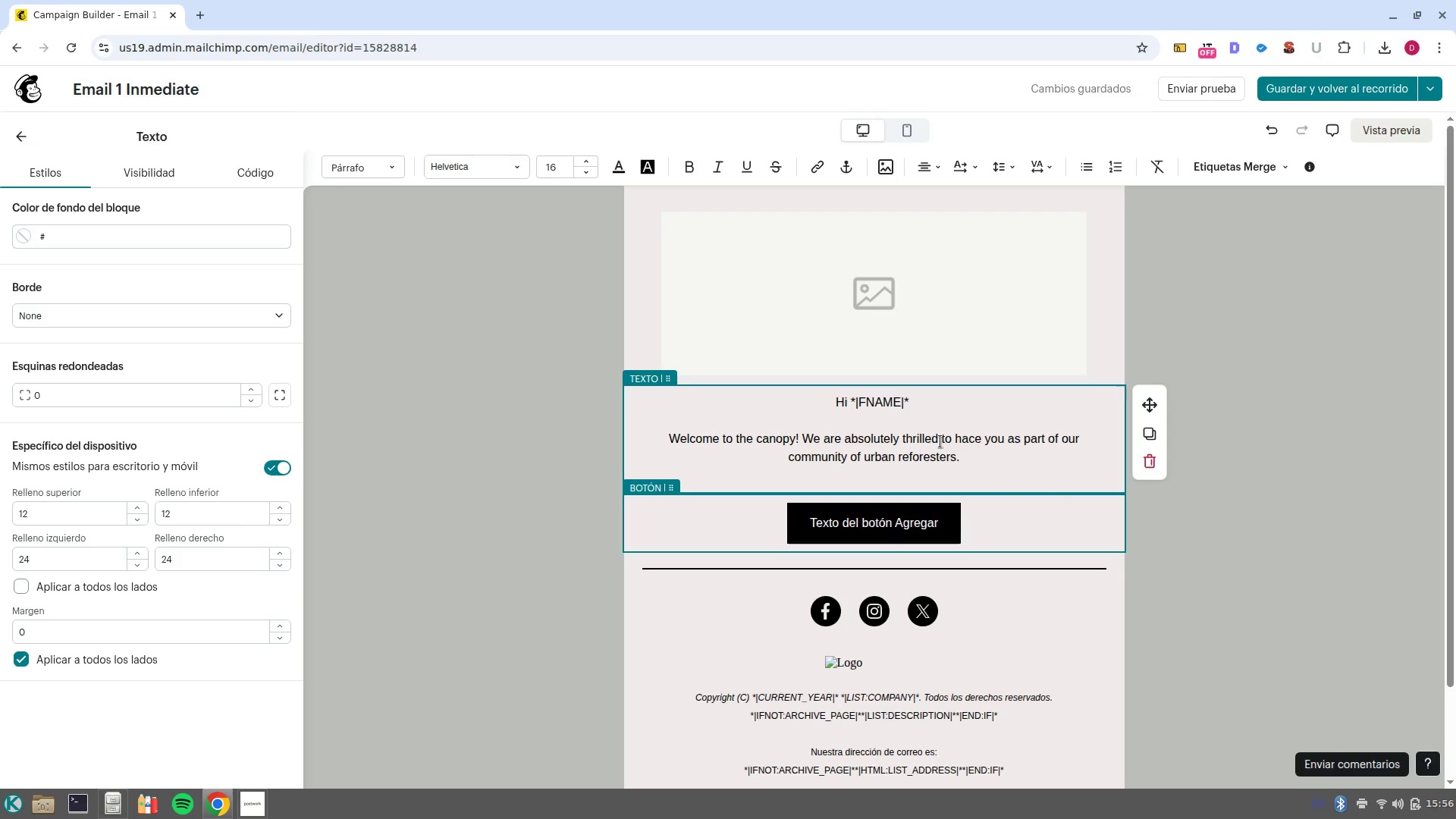 
left_click([963, 452])
 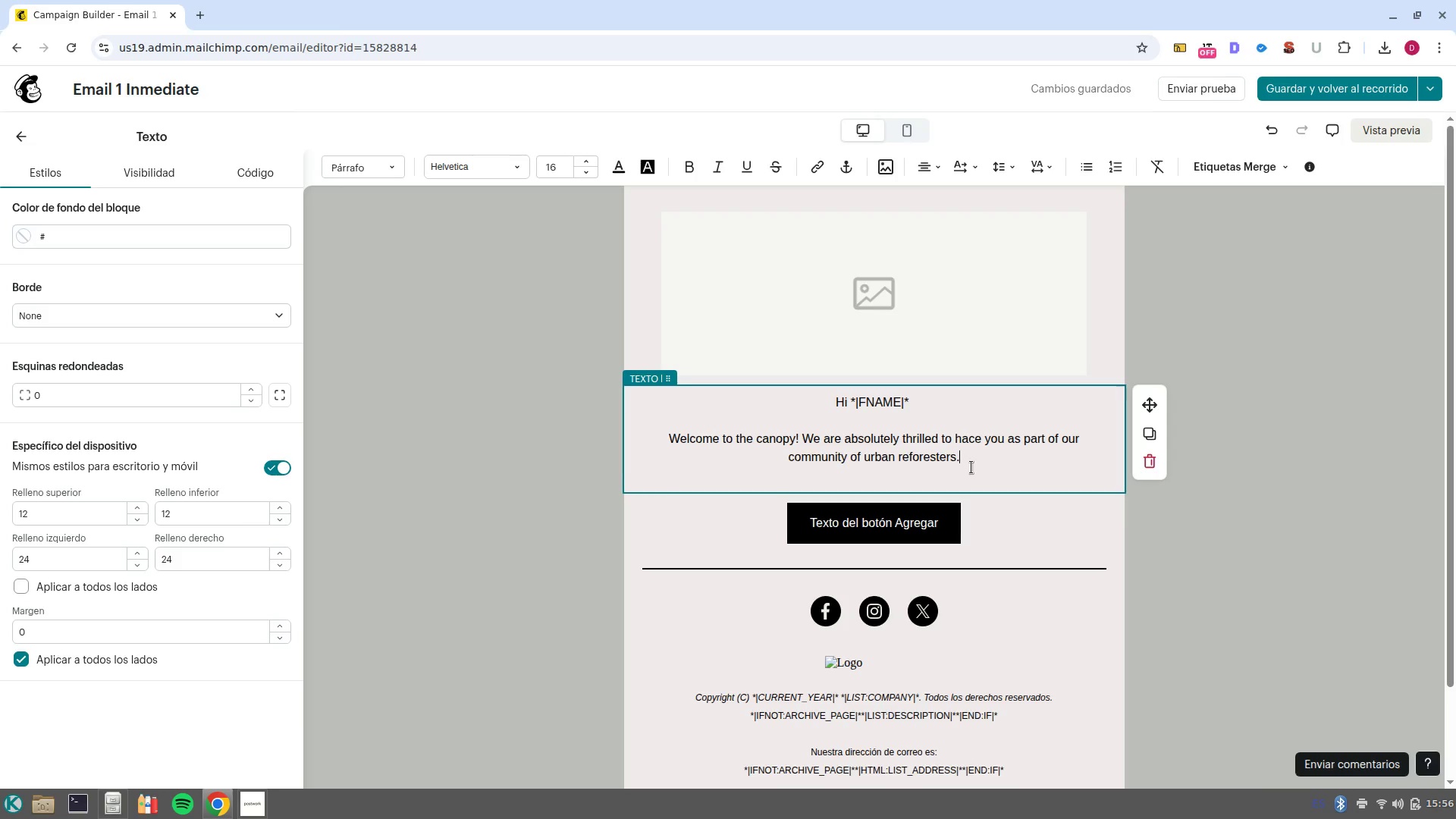 
key(NumpadEnter)
key(NumpadEnter)
type(You recen contribution of )
 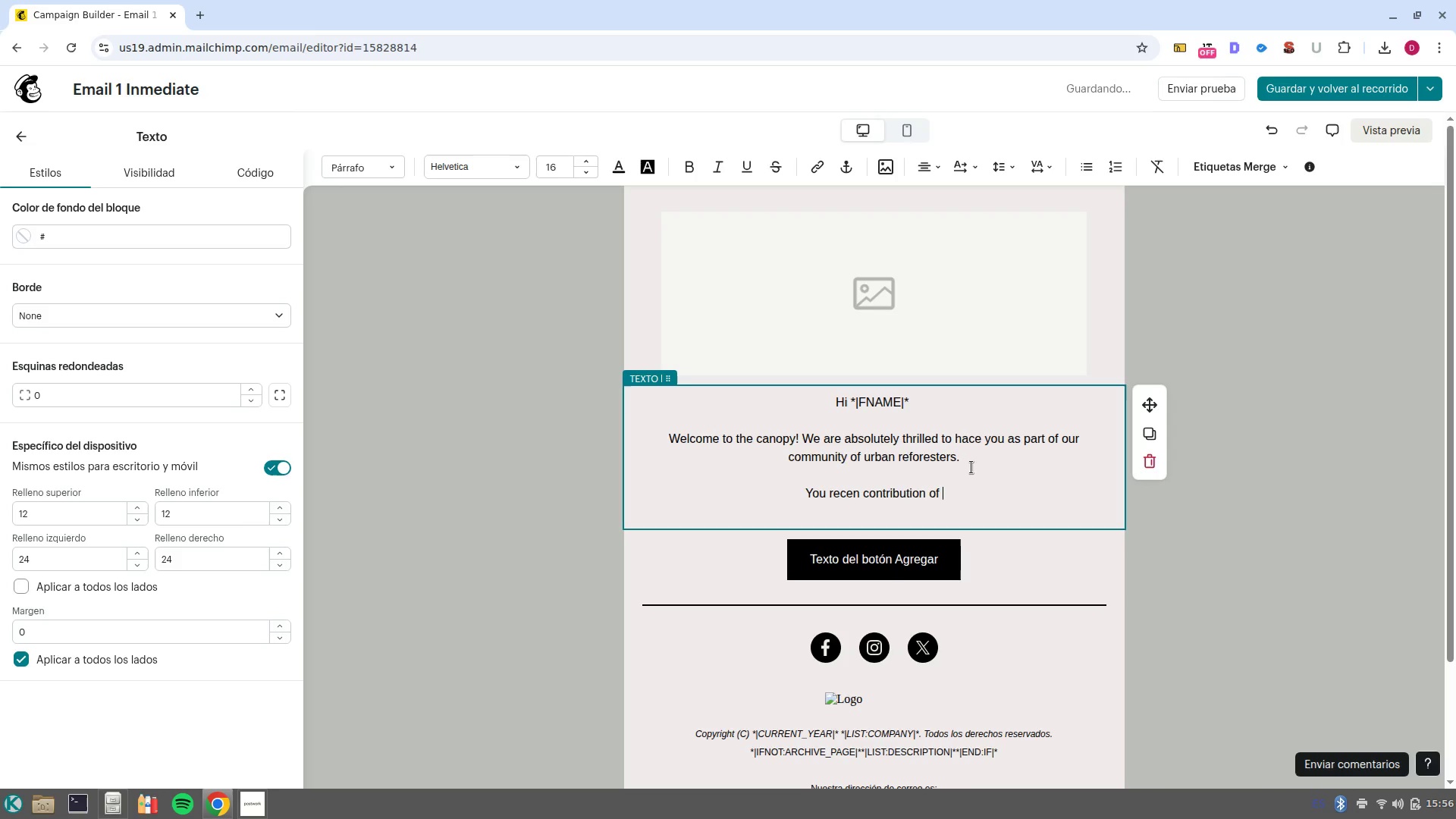 
left_click([1236, 170])
 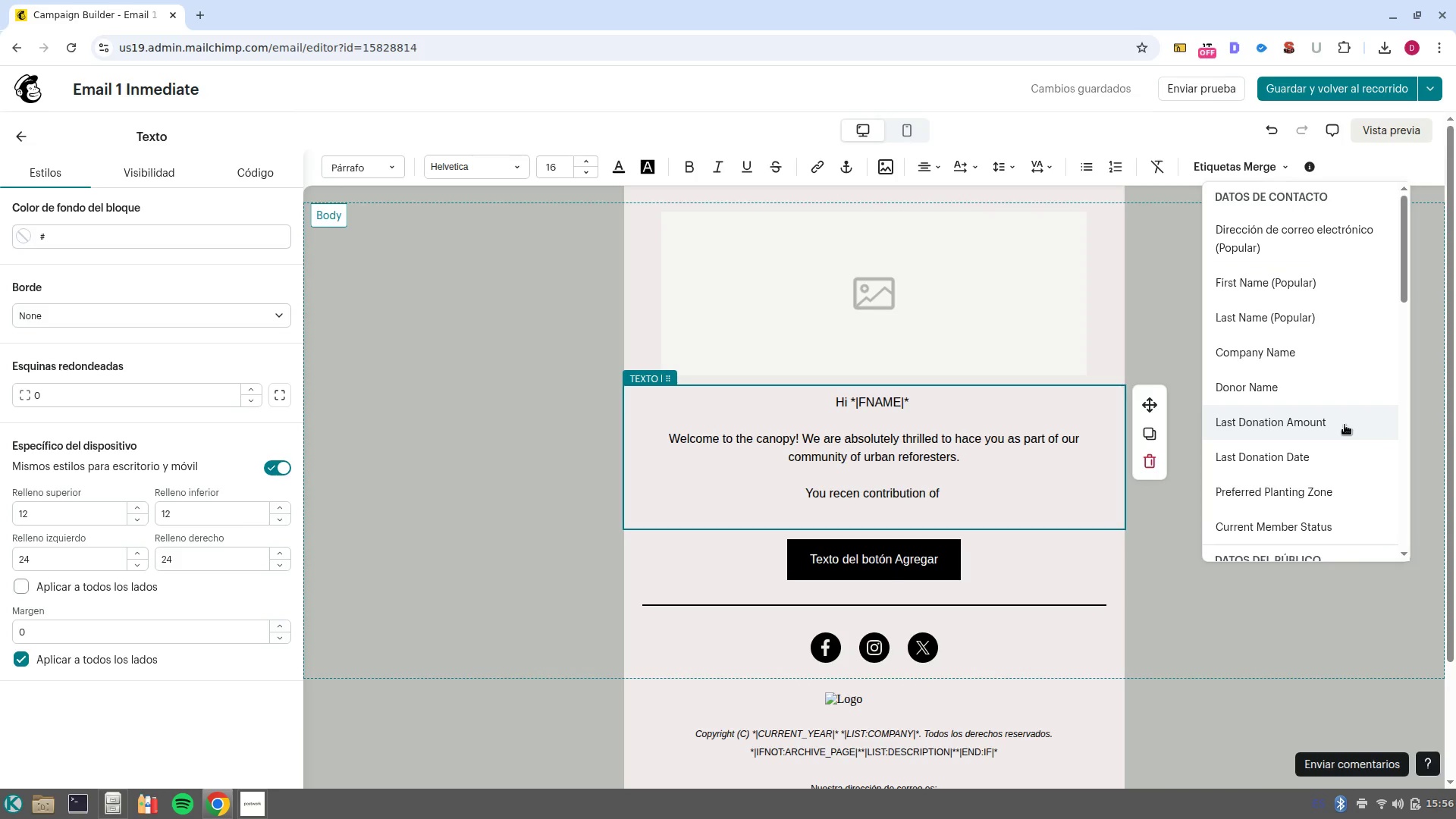 
left_click([1345, 423])
 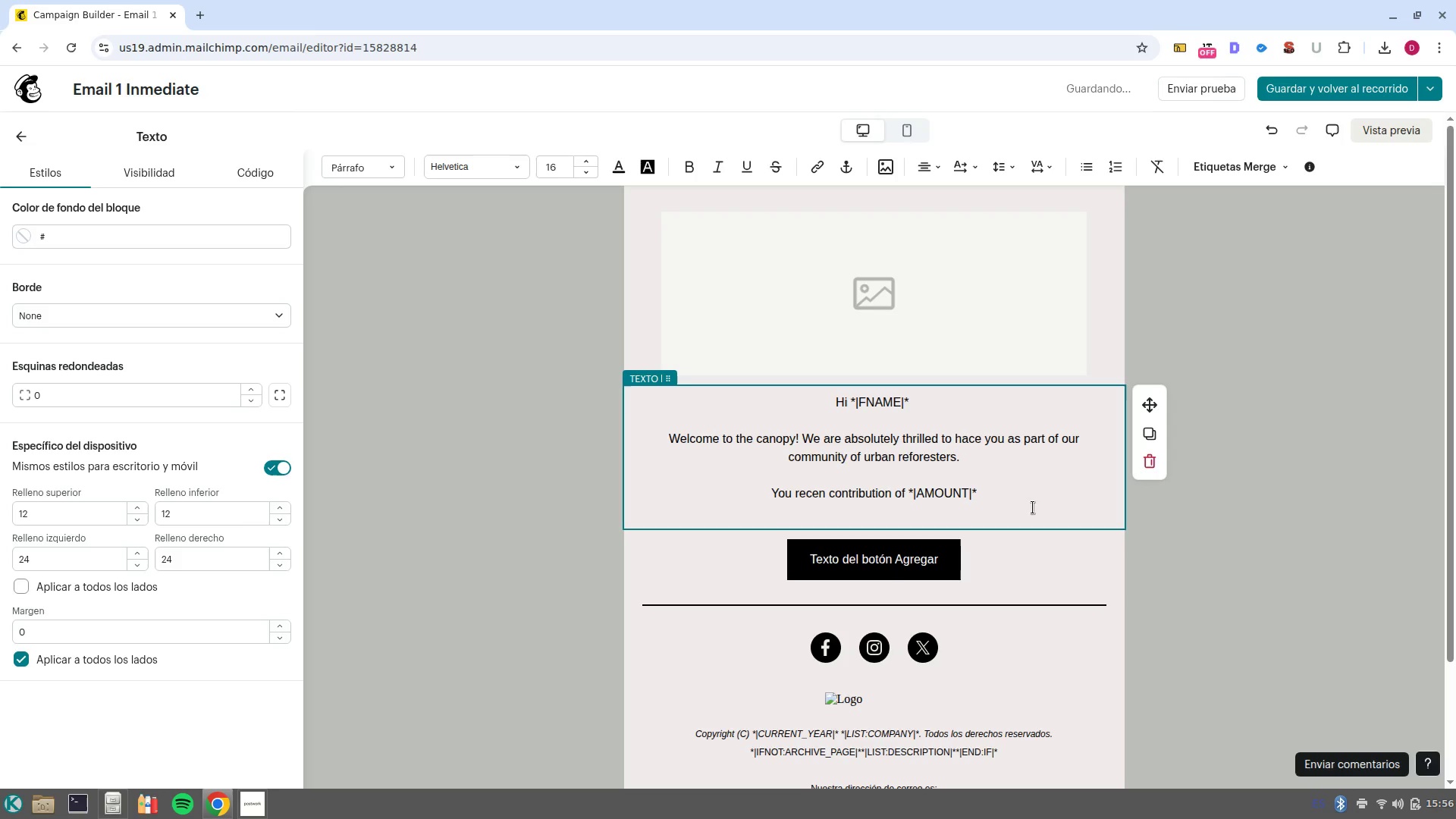 
type( is already making the )
key(Backspace)
key(Backspace)
key(Backspace)
key(Backspace)
type(a difference. Thanlks)
key(Backspace)
key(Backspace)
key(Backspace)
type(ks to donors like you, we are one)
 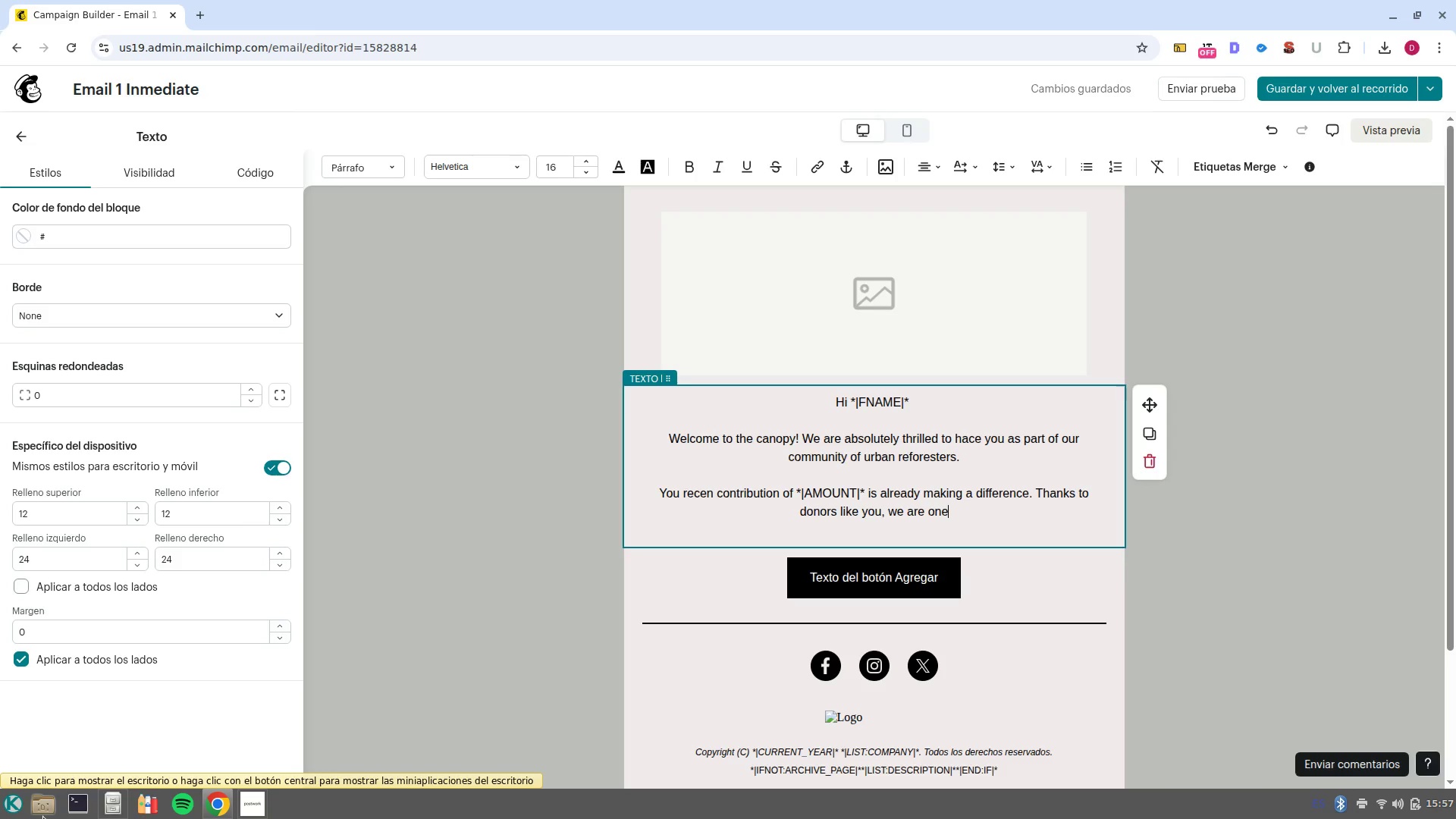 
wait(38.69)
 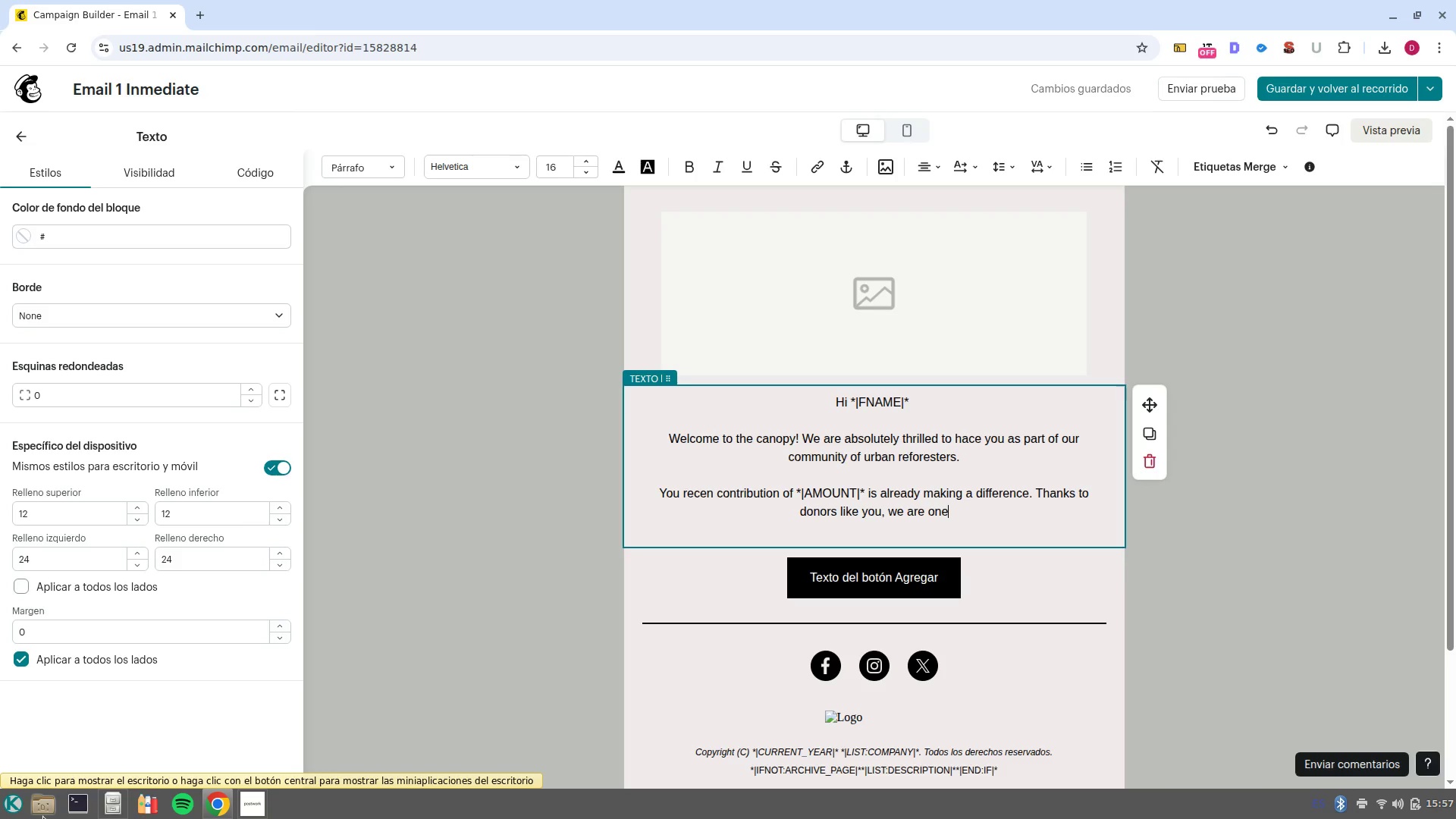 
type( step closer to trnads)
key(Backspace)
key(Backspace)
key(Backspace)
key(Backspace)
type(am)
key(Backspace)
type(nsforming our concrete jungles )
 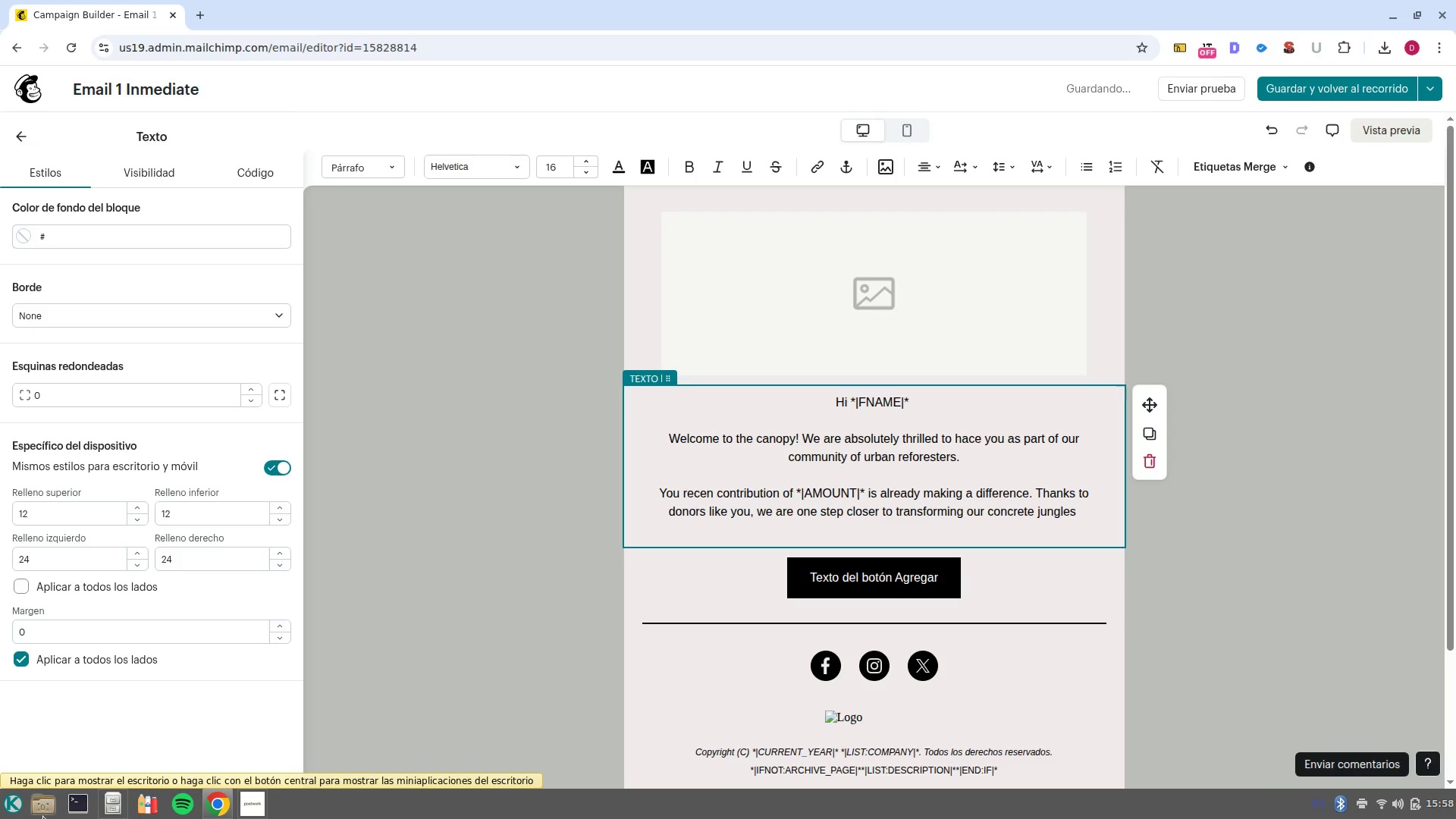 
wait(6.42)
 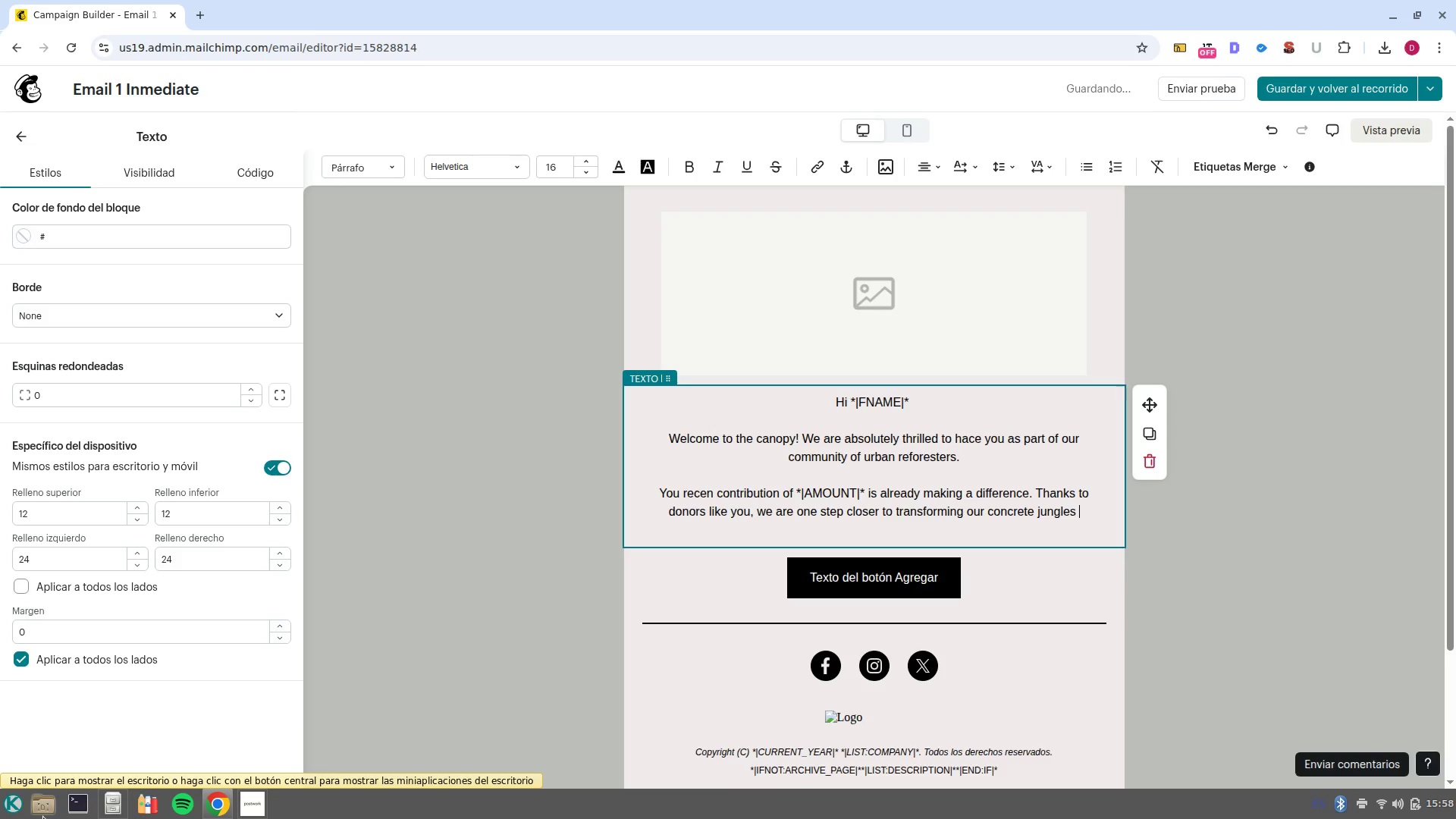 
type(into living )
key(Backspace)
type(, breathing sancturies. )
 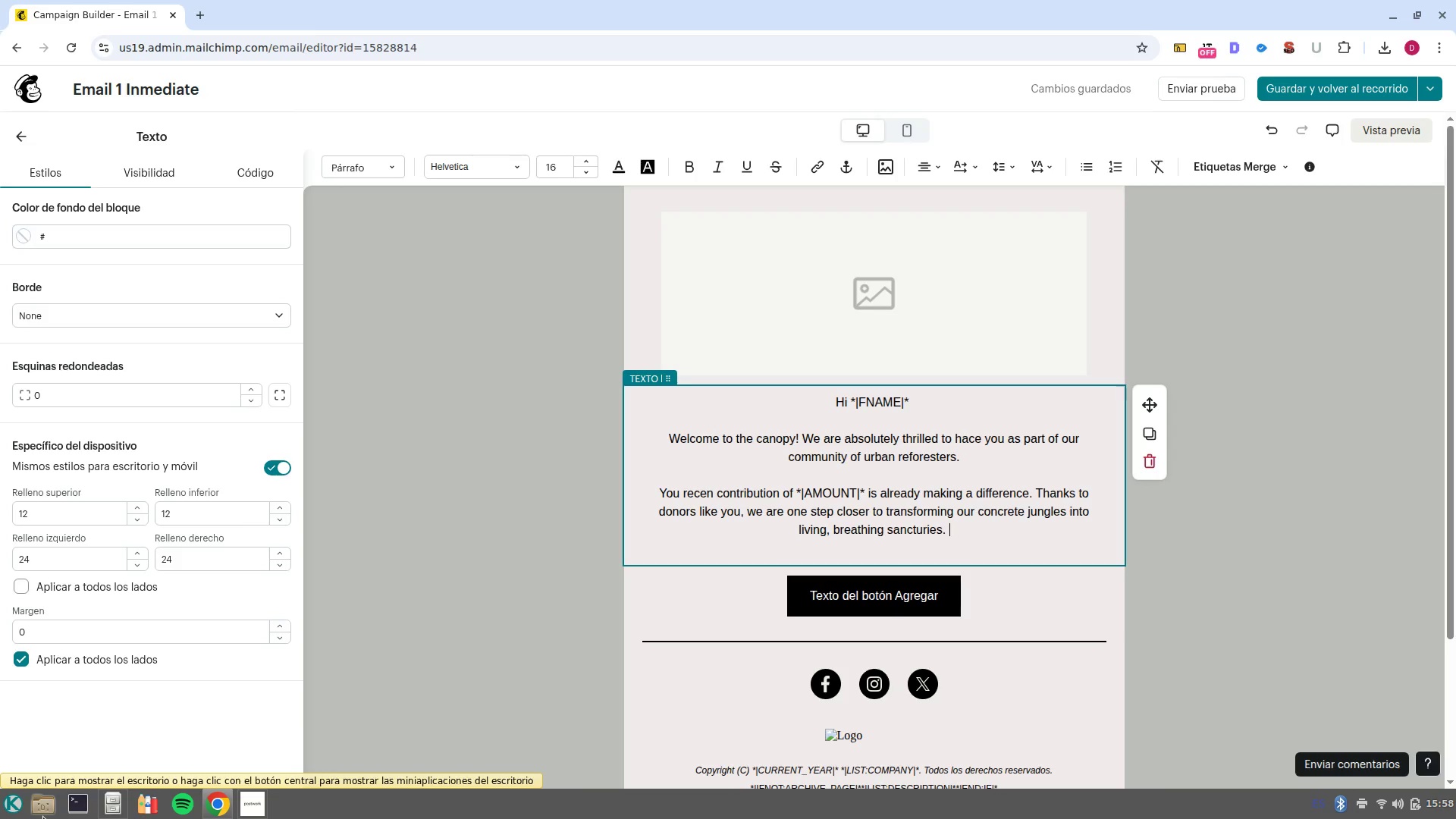 
wait(9.04)
 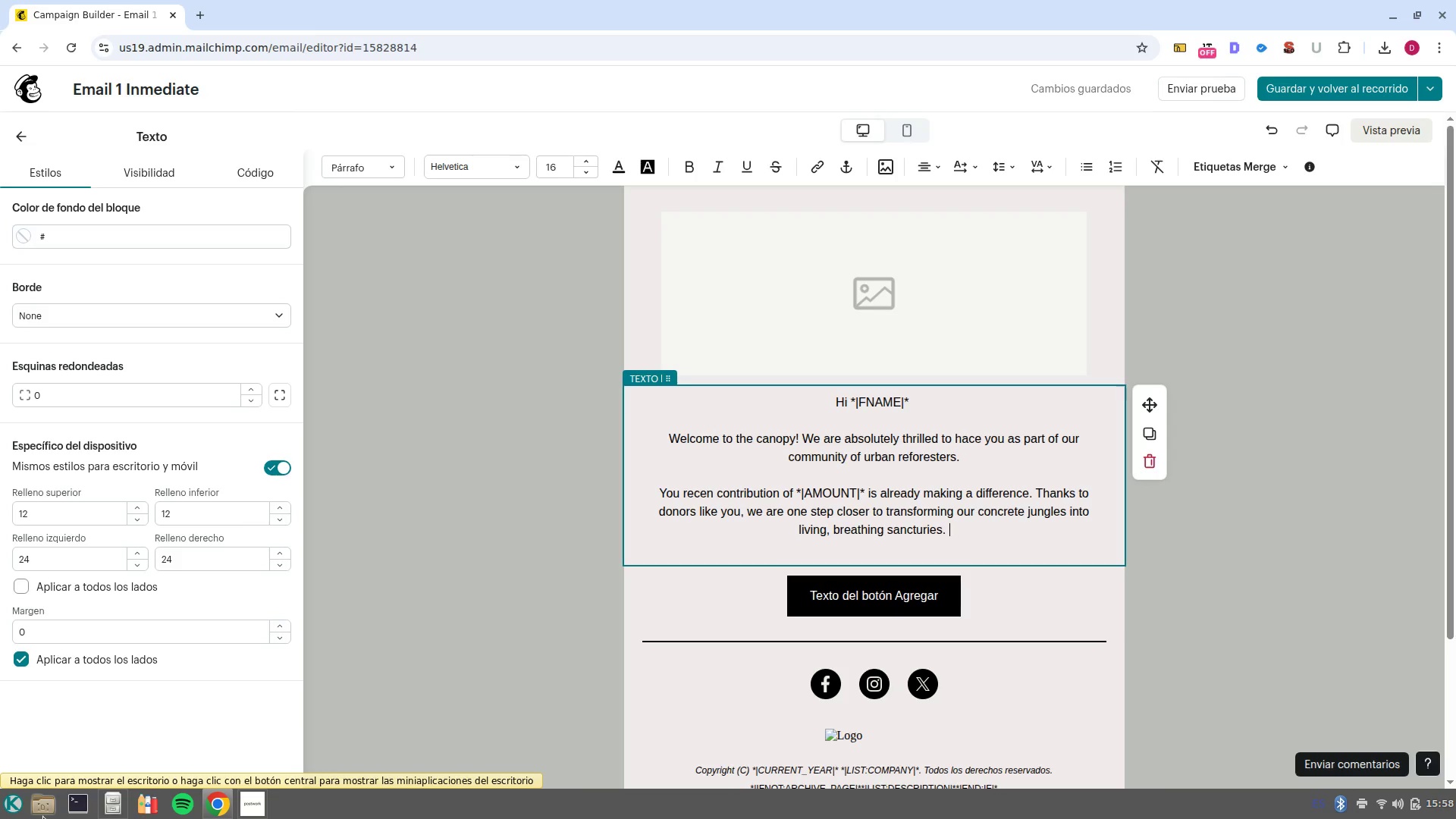 
key(NumpadEnter)
key(NumpadEnter)
type(We norti)
key(Backspace)
key(Backspace)
key(Backspace)
type(tices you hace a special inters)
key(Backspace)
key(Backspace)
type(rest in )
 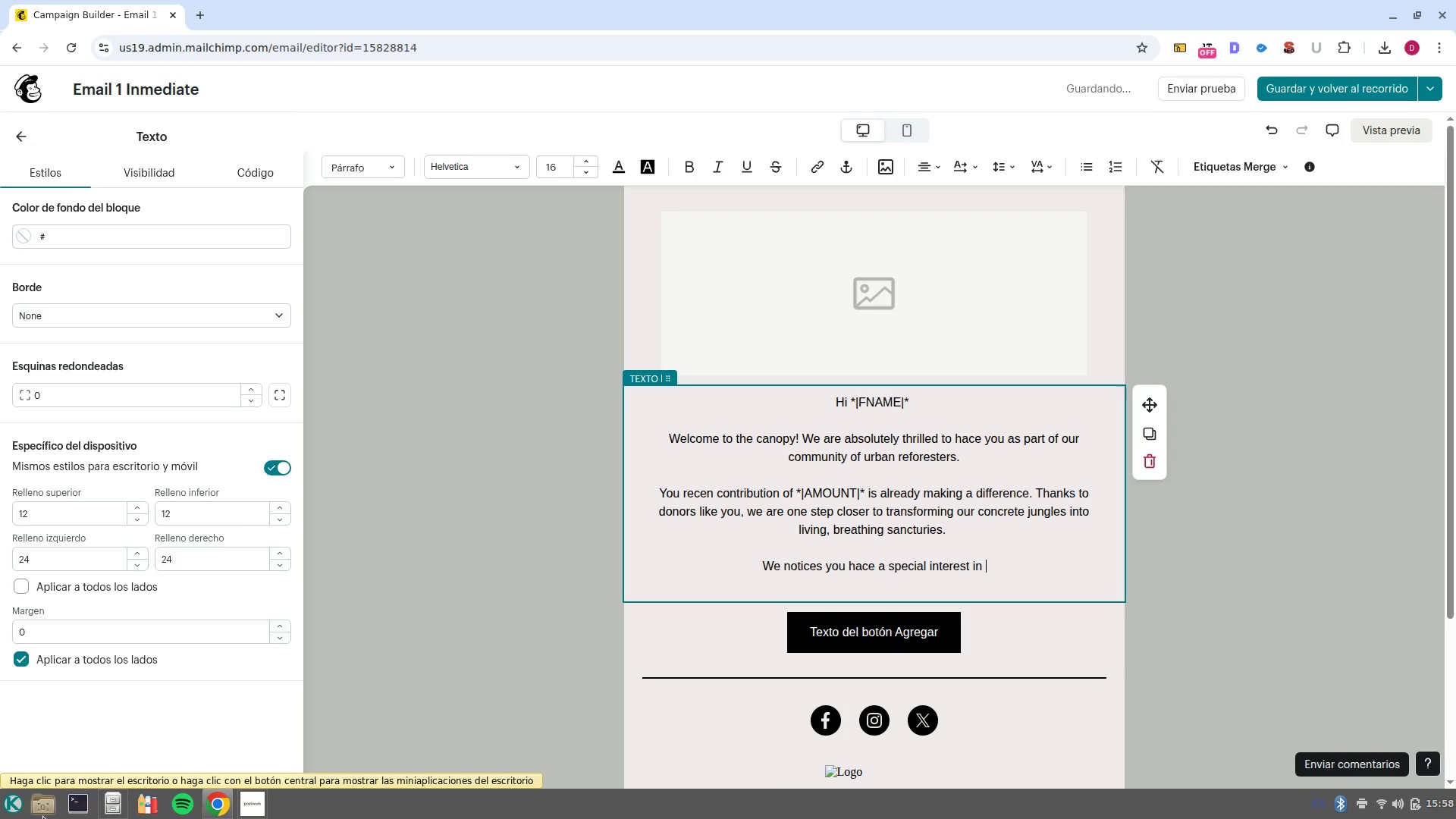 
type(the )
 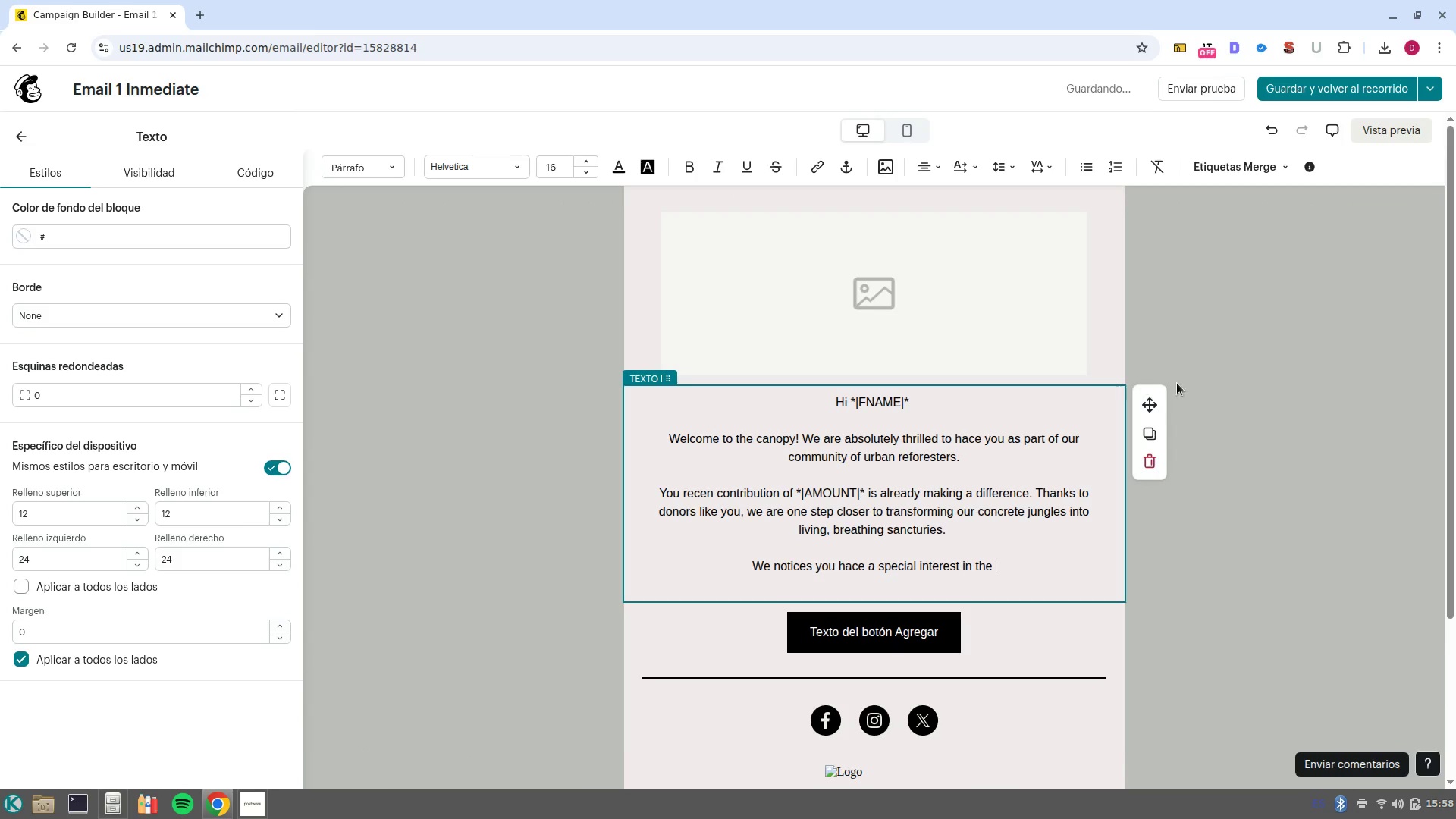 
left_click([1235, 175])
 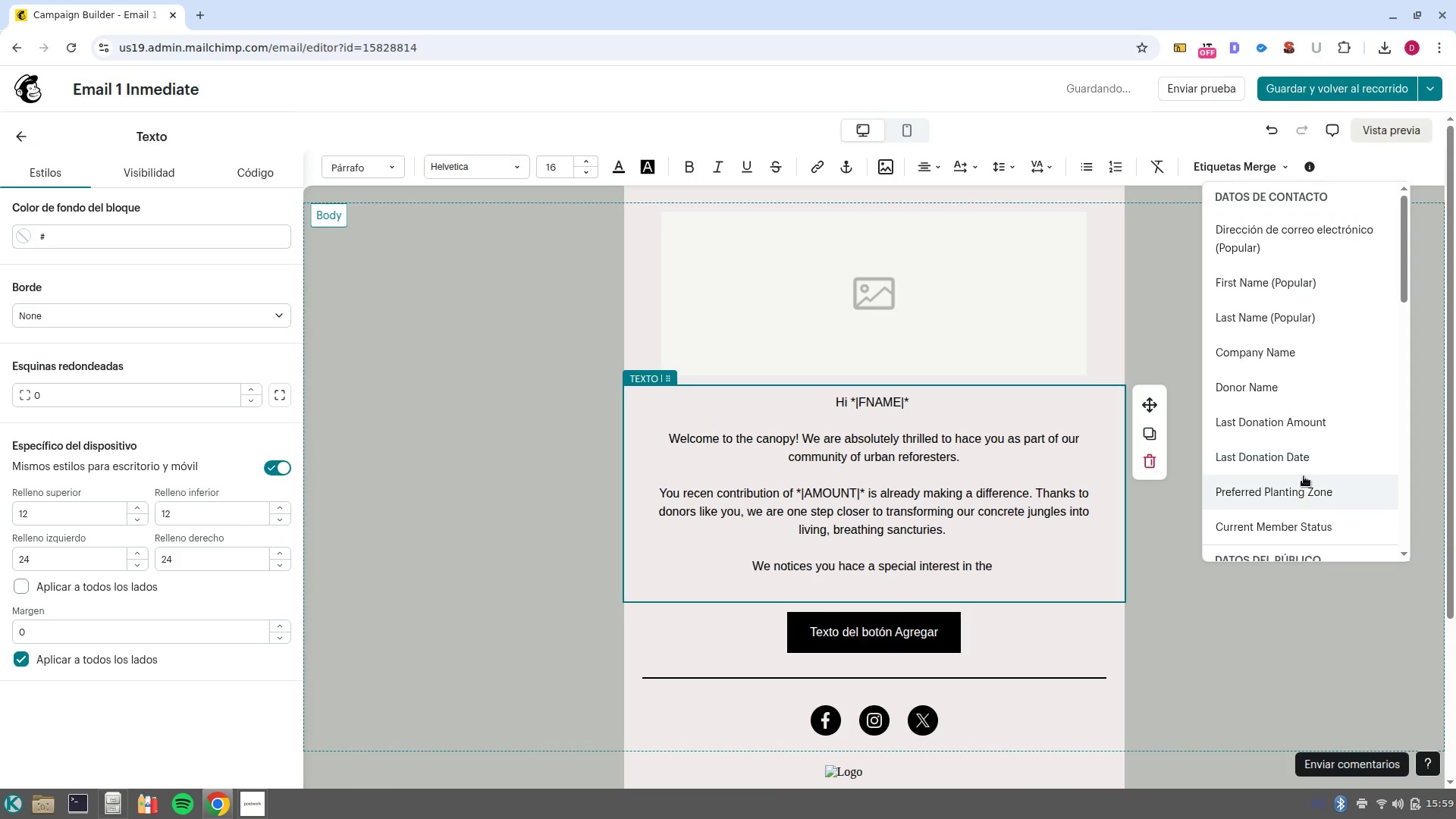 
left_click([1307, 490])
 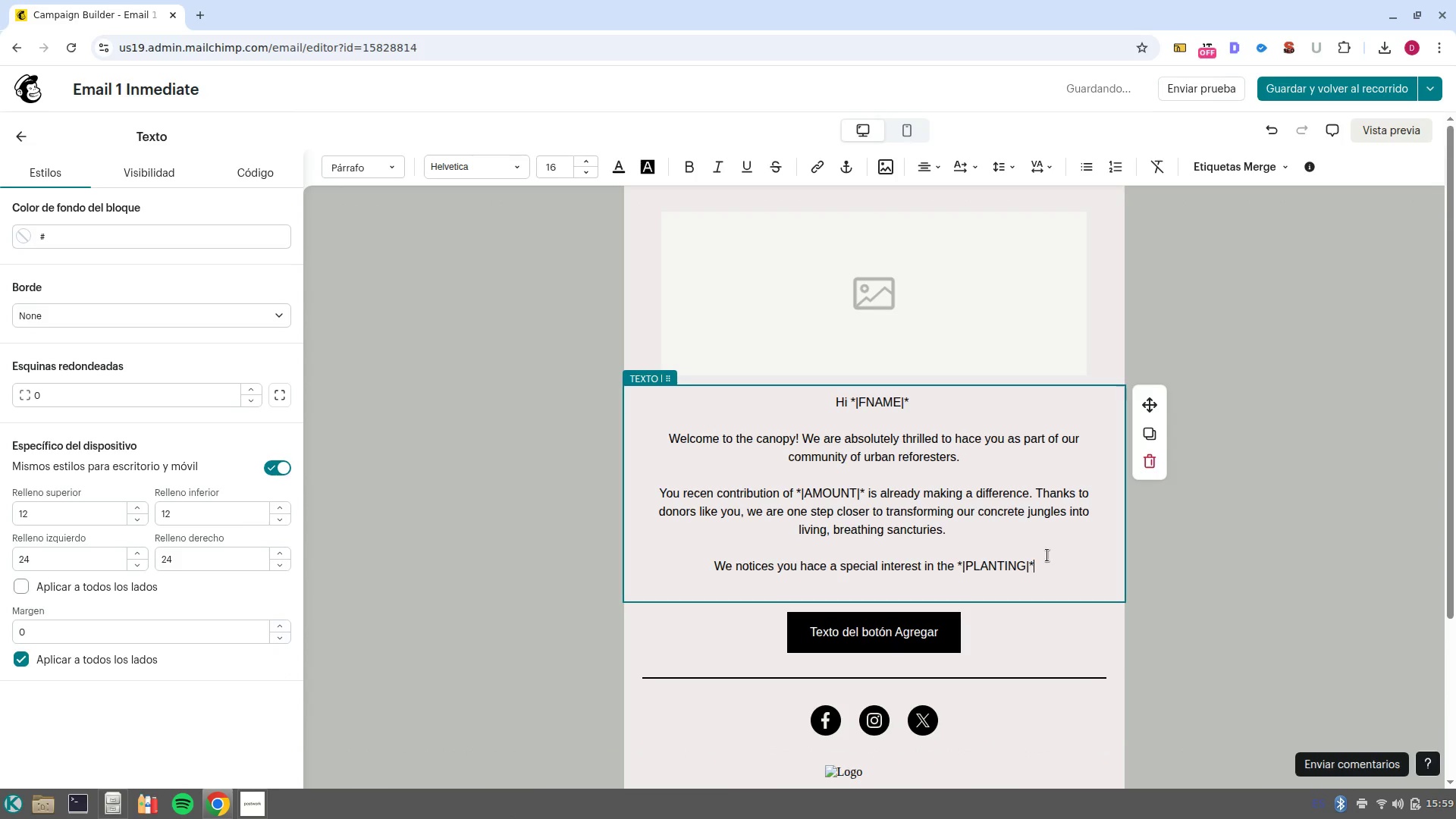 
key(Space)
 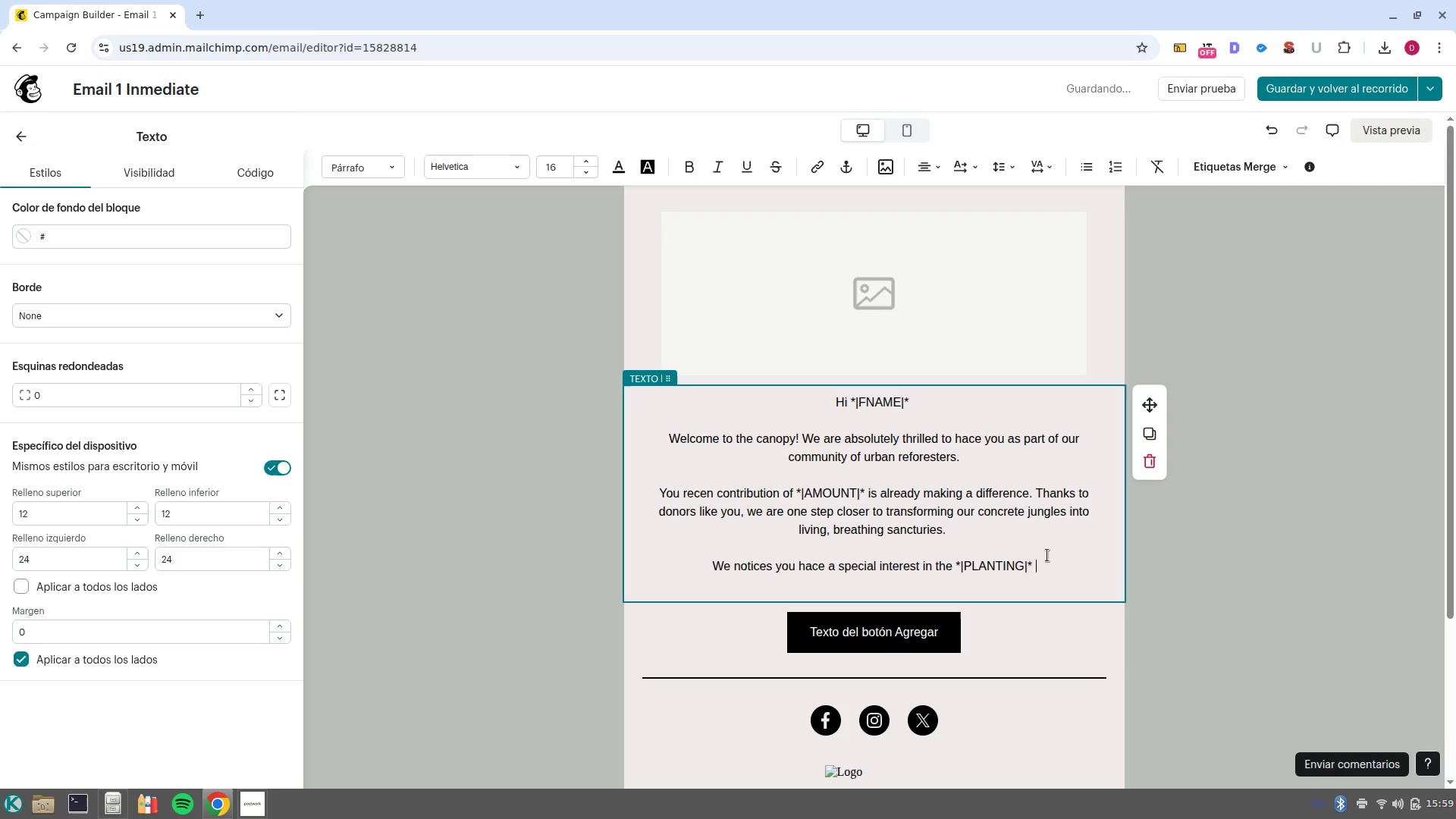 
left_click_drag(start_coordinate=[1039, 557], to_coordinate=[981, 573])
 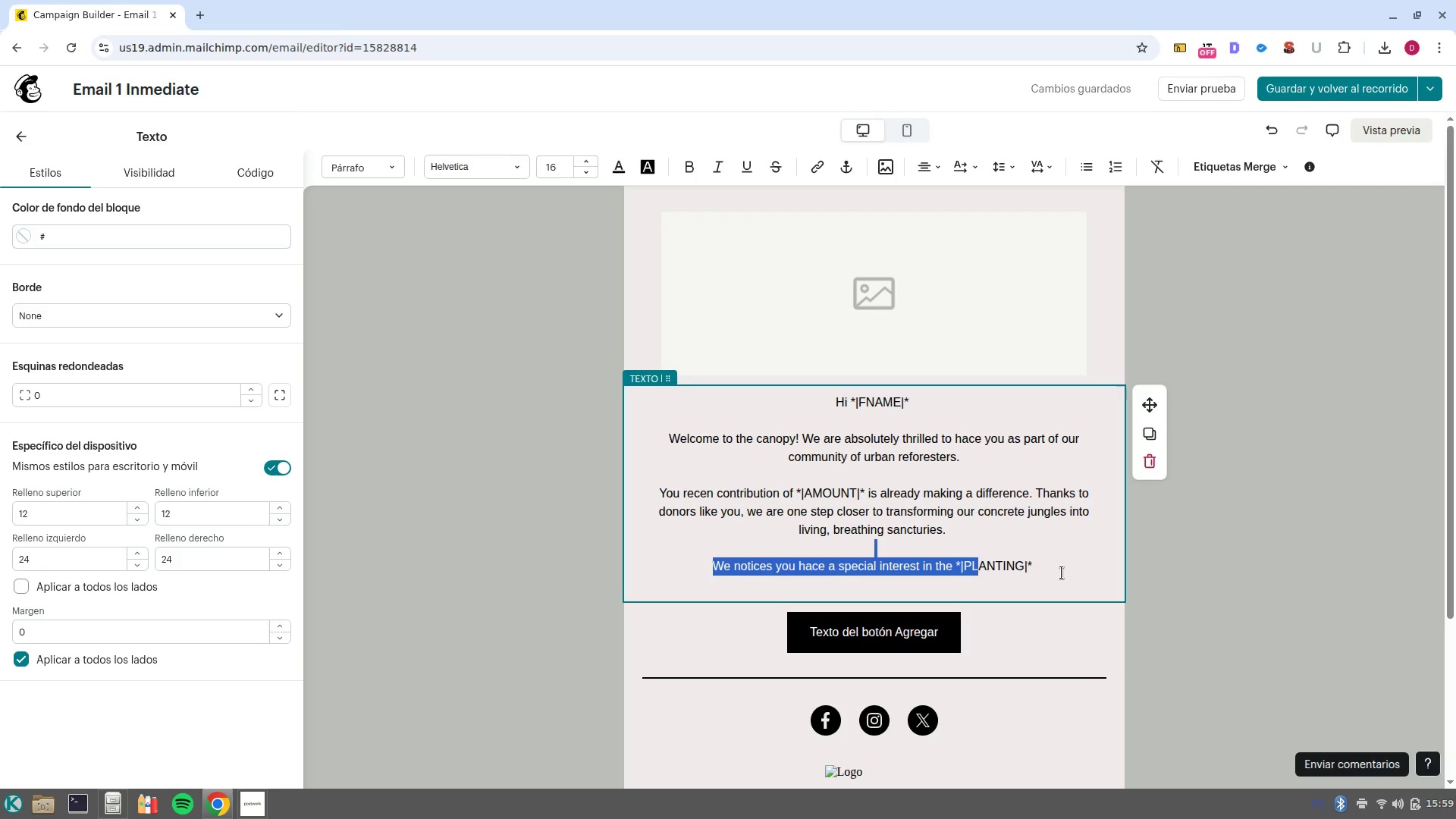 
left_click([1062, 573])
 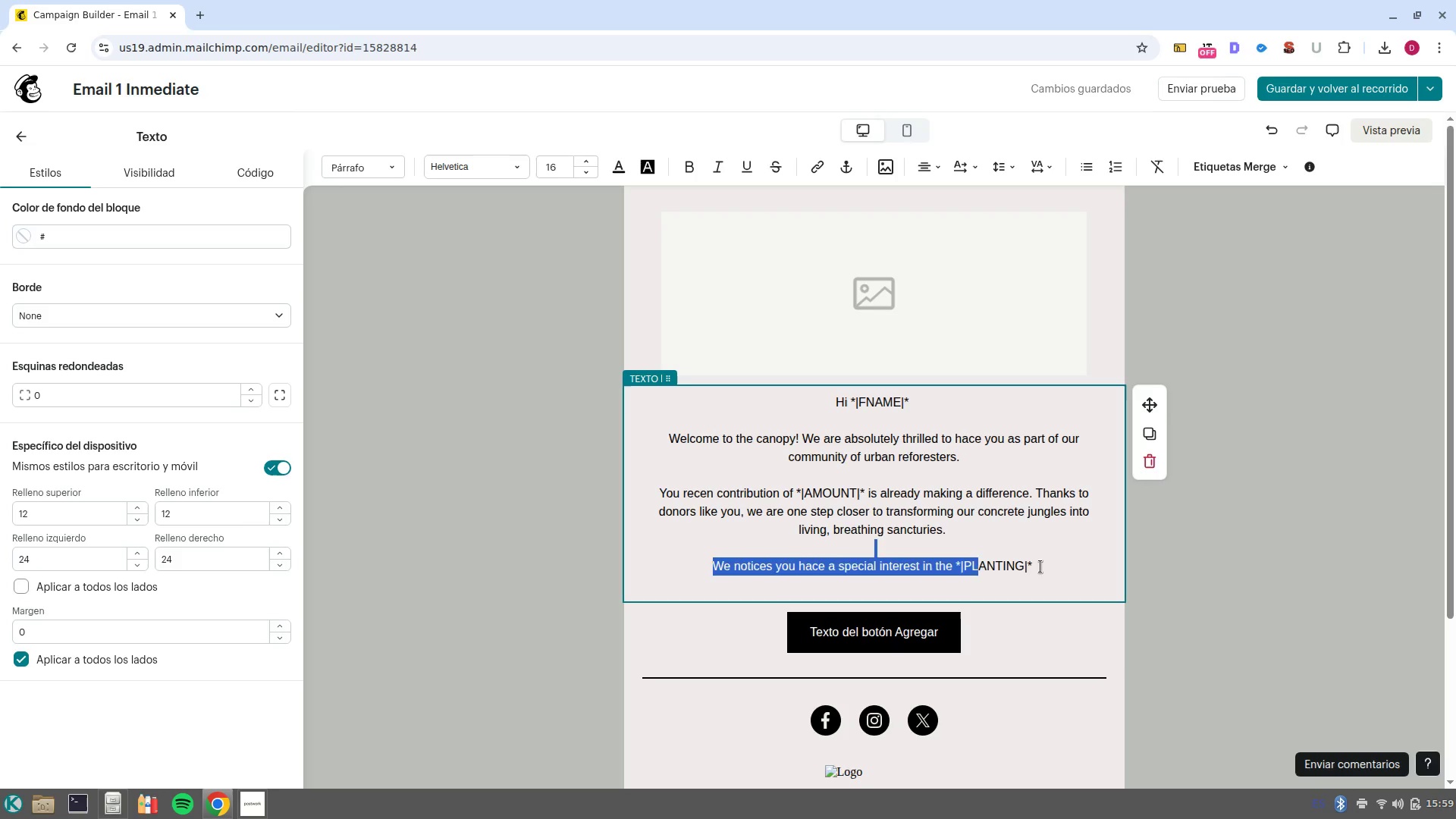 
left_click_drag(start_coordinate=[1040, 566], to_coordinate=[1032, 566])
 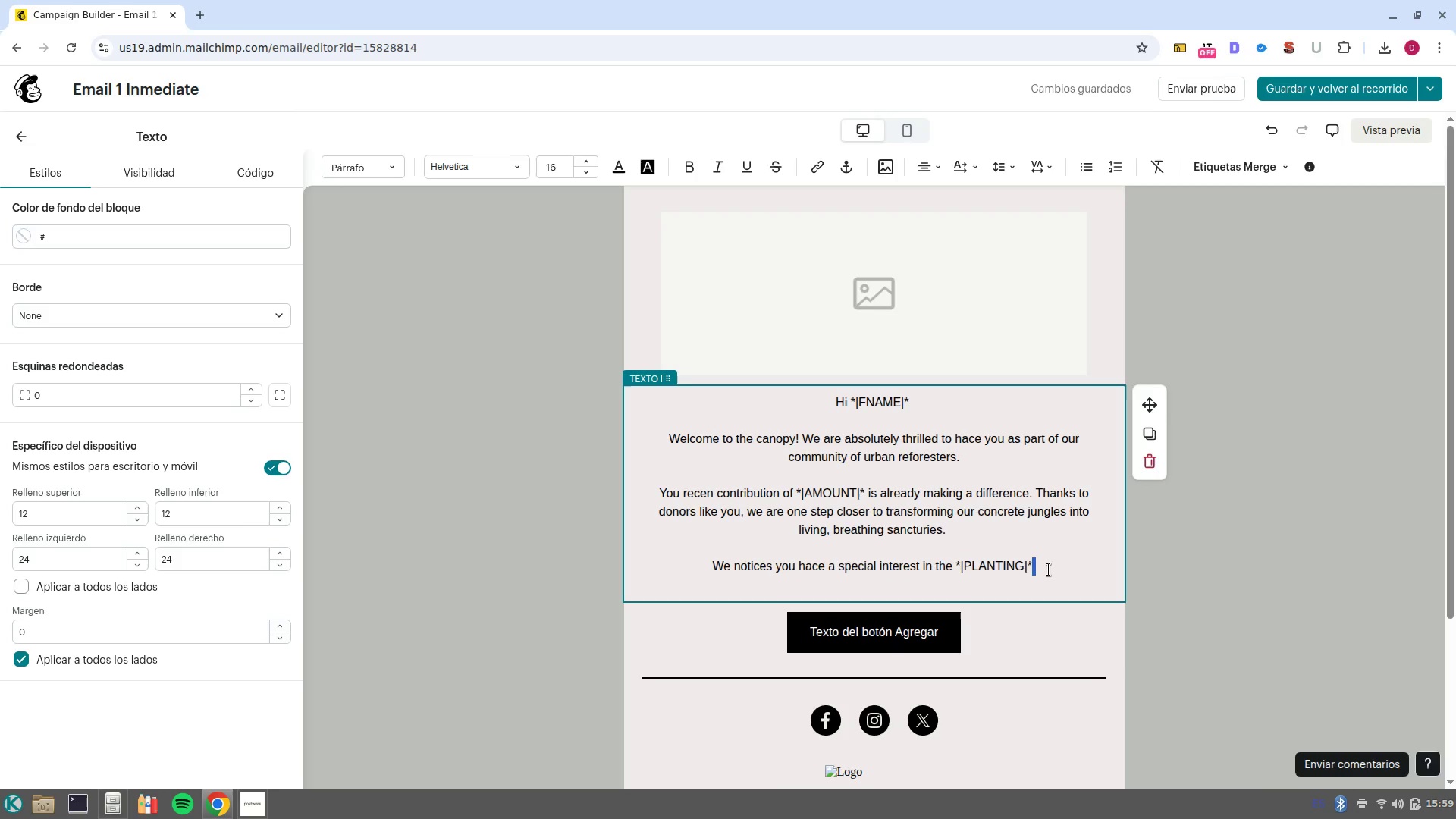 
left_click([1049, 570])
 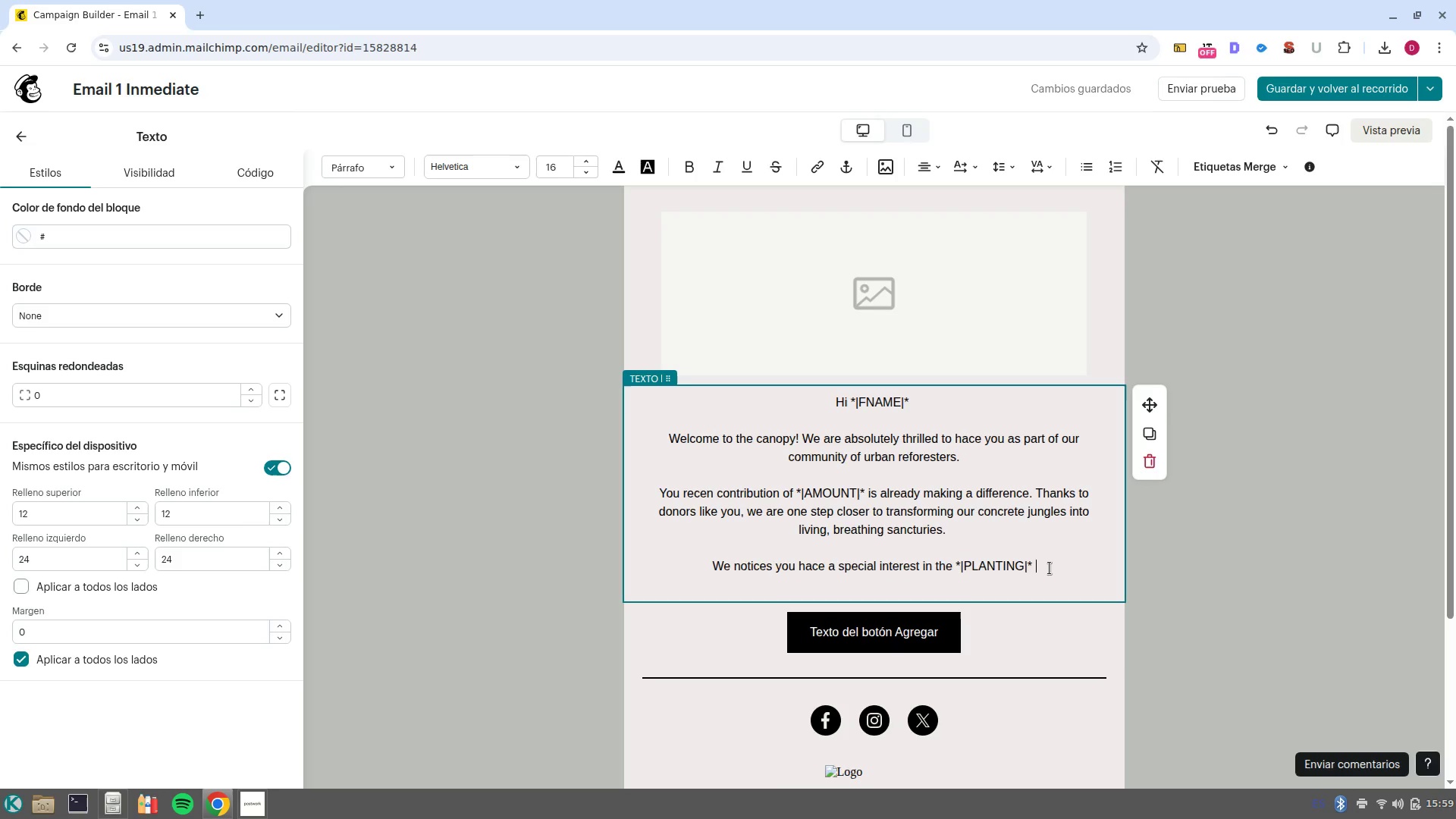 
left_click_drag(start_coordinate=[1050, 568], to_coordinate=[959, 566])
 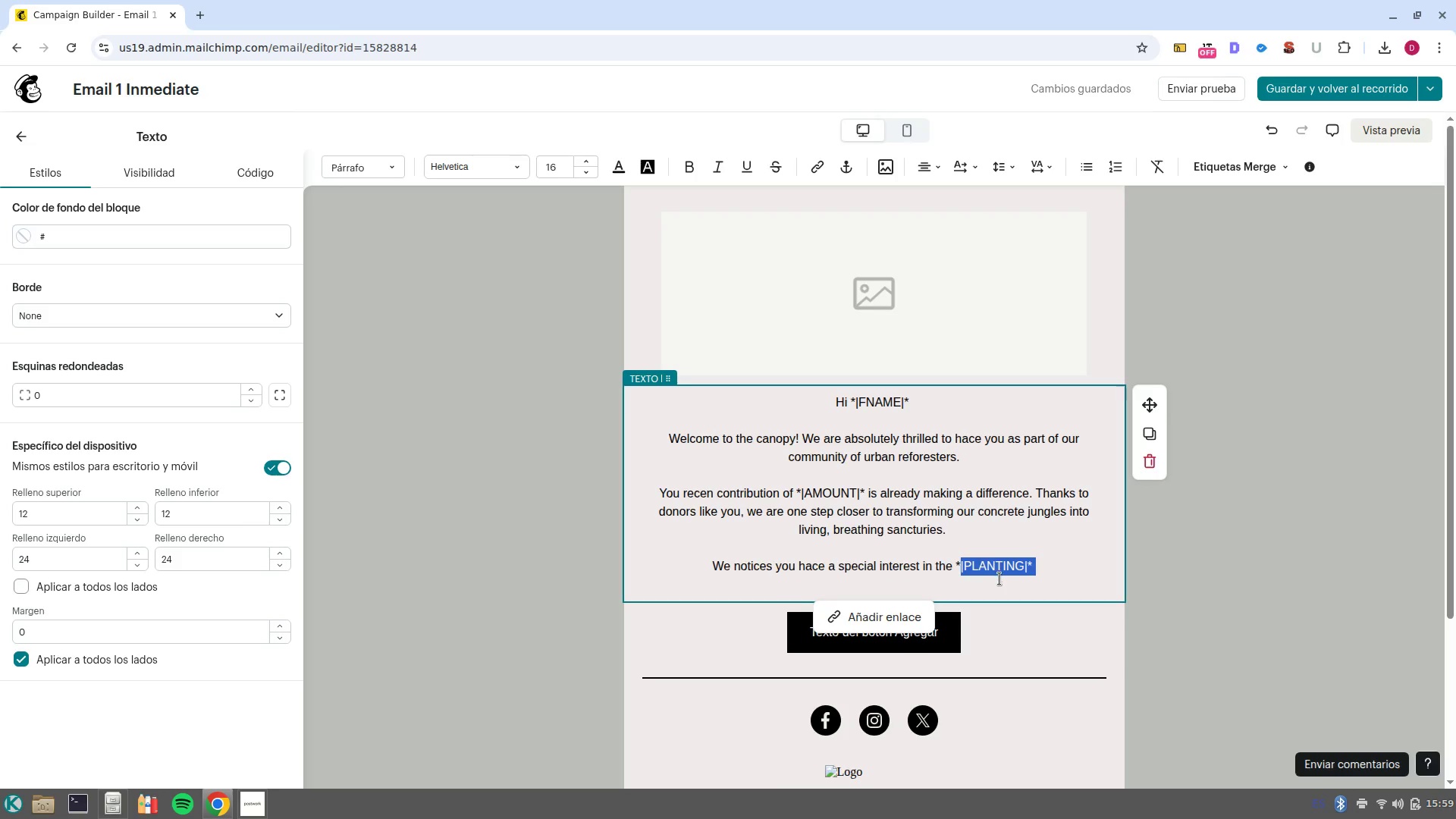 
hold_key(key=ControlLeft, duration=0.74)
 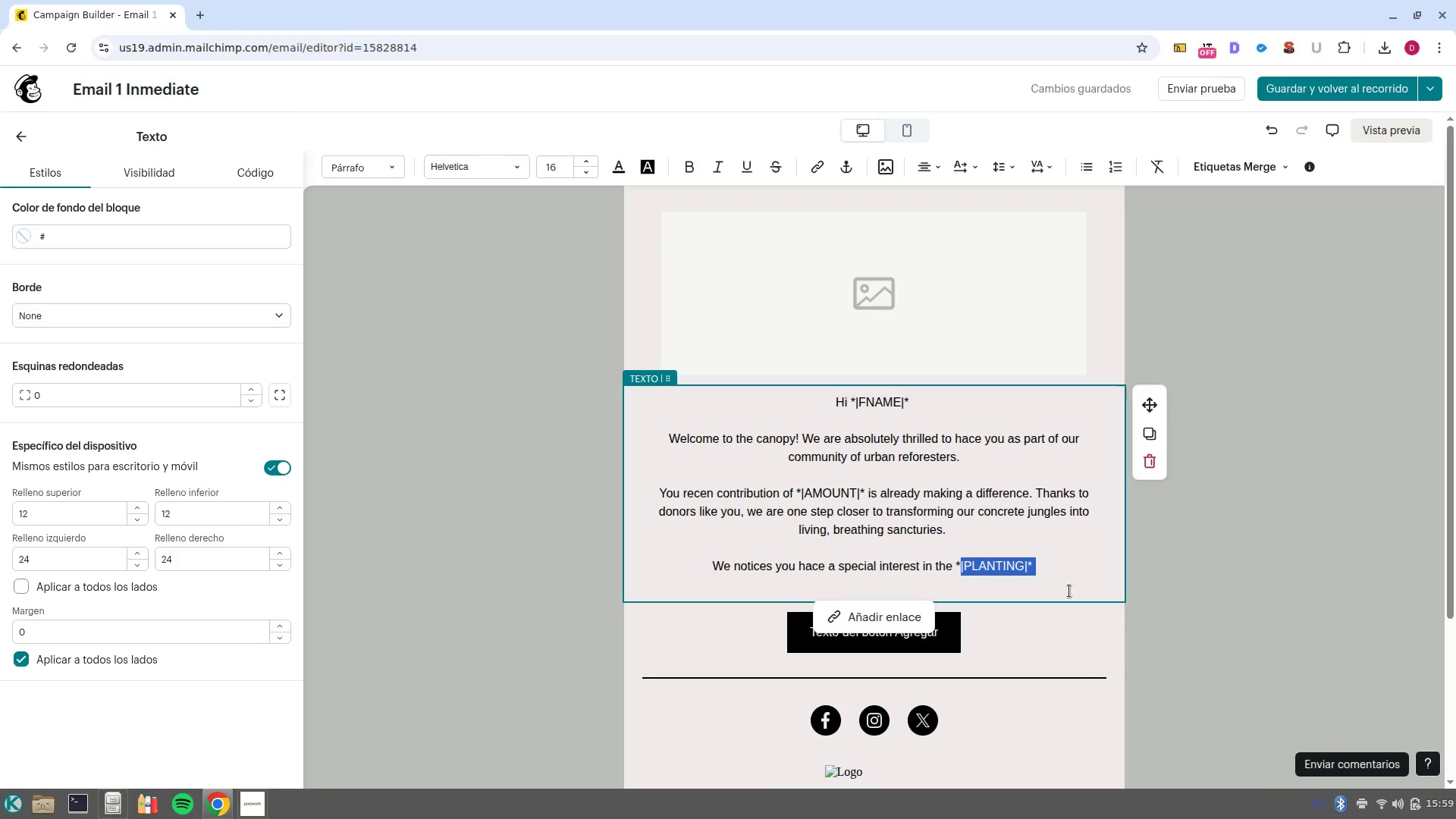 
key(Shift+ShiftRight)
 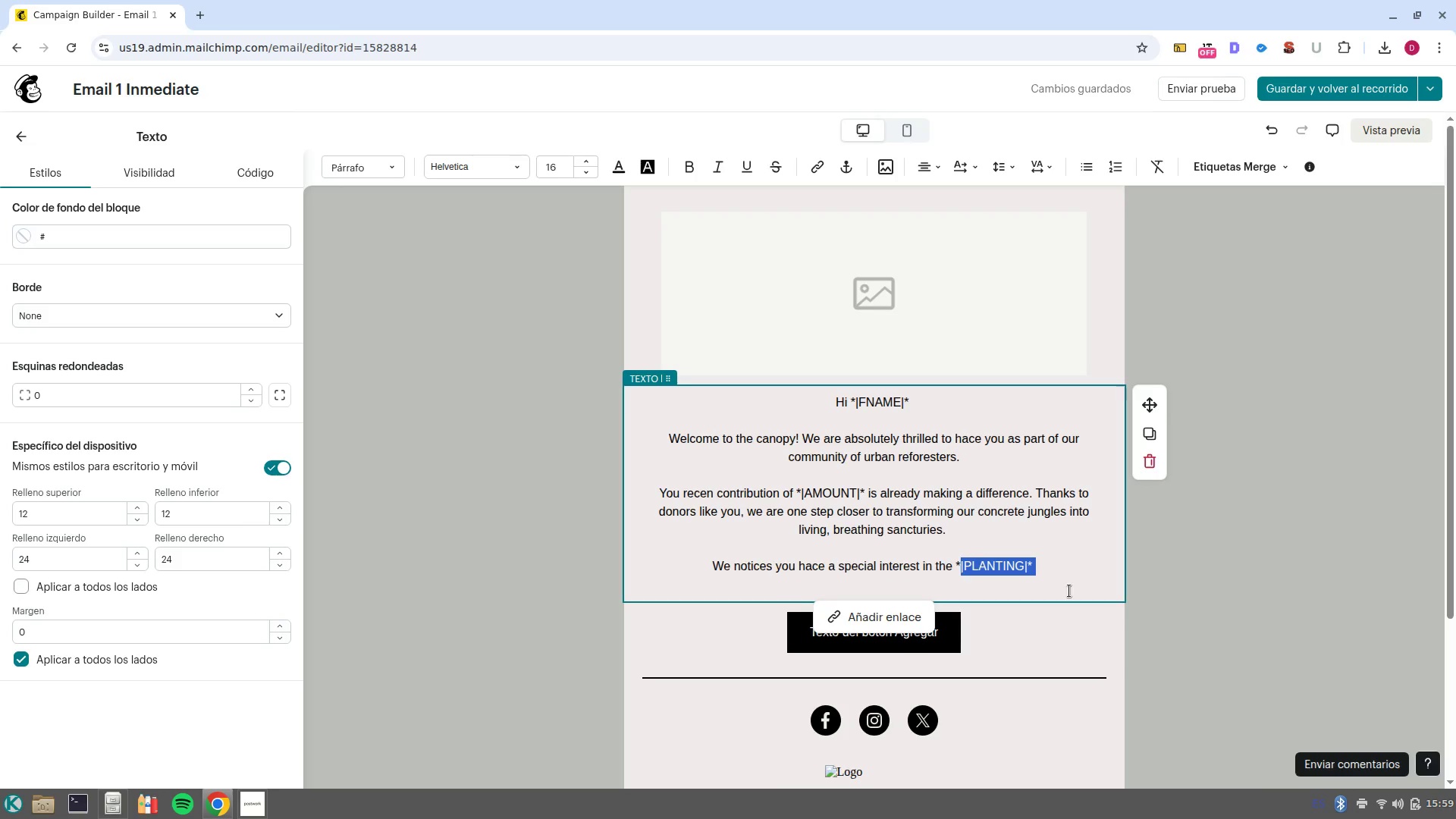 
key(Shift+ArrowLeft)
 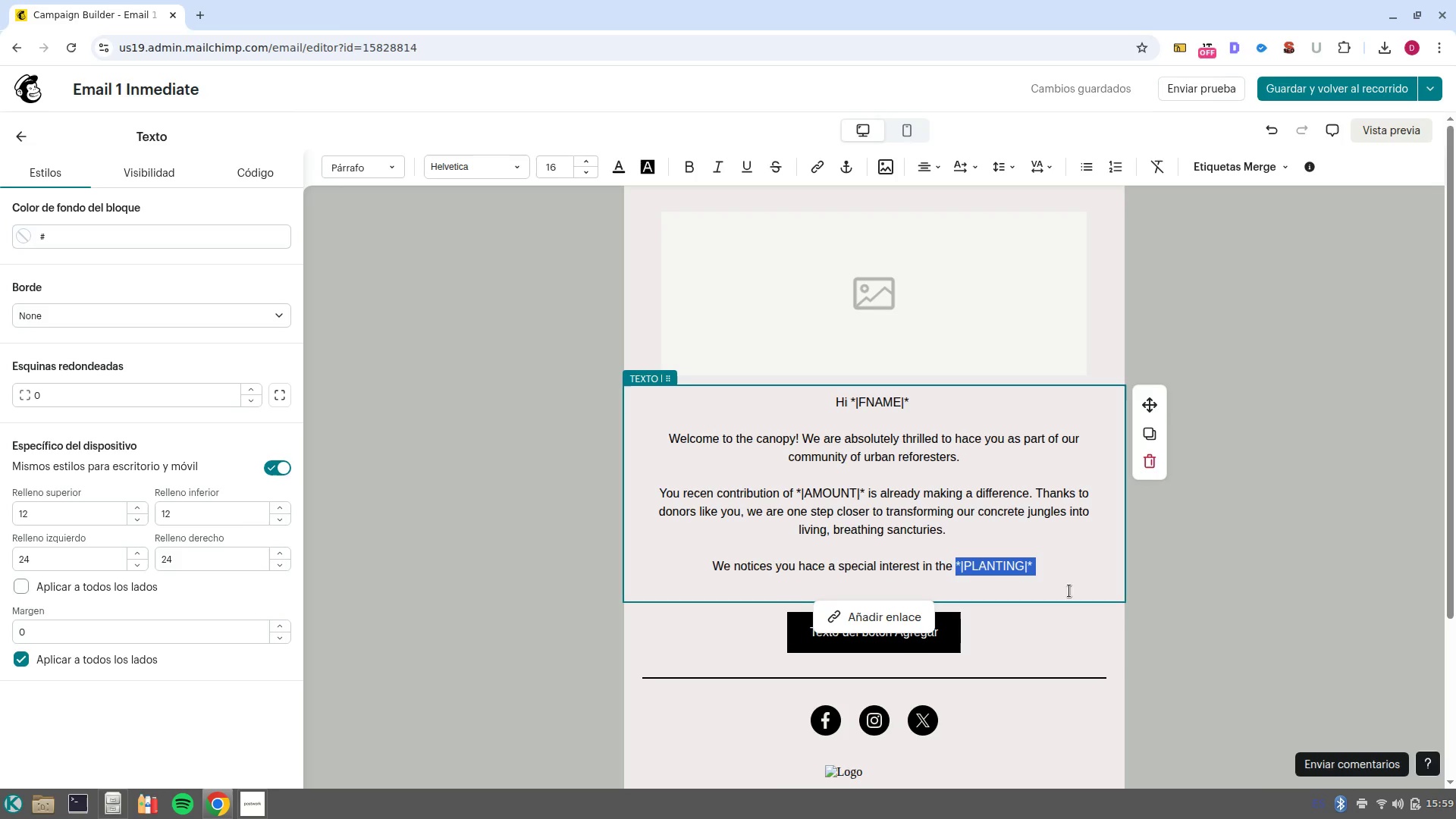 
key(Control+C)
 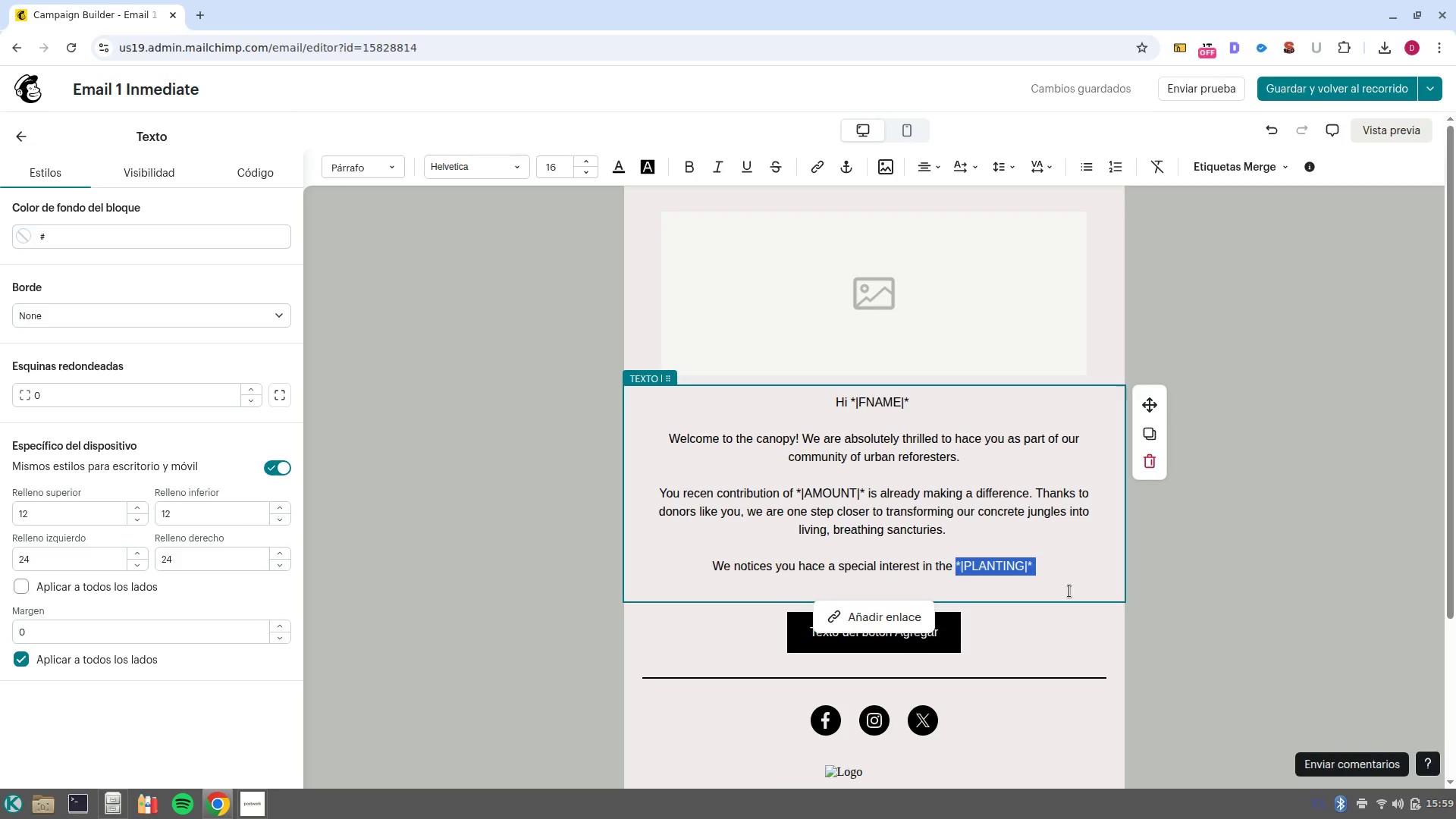 
key(ArrowRight)
 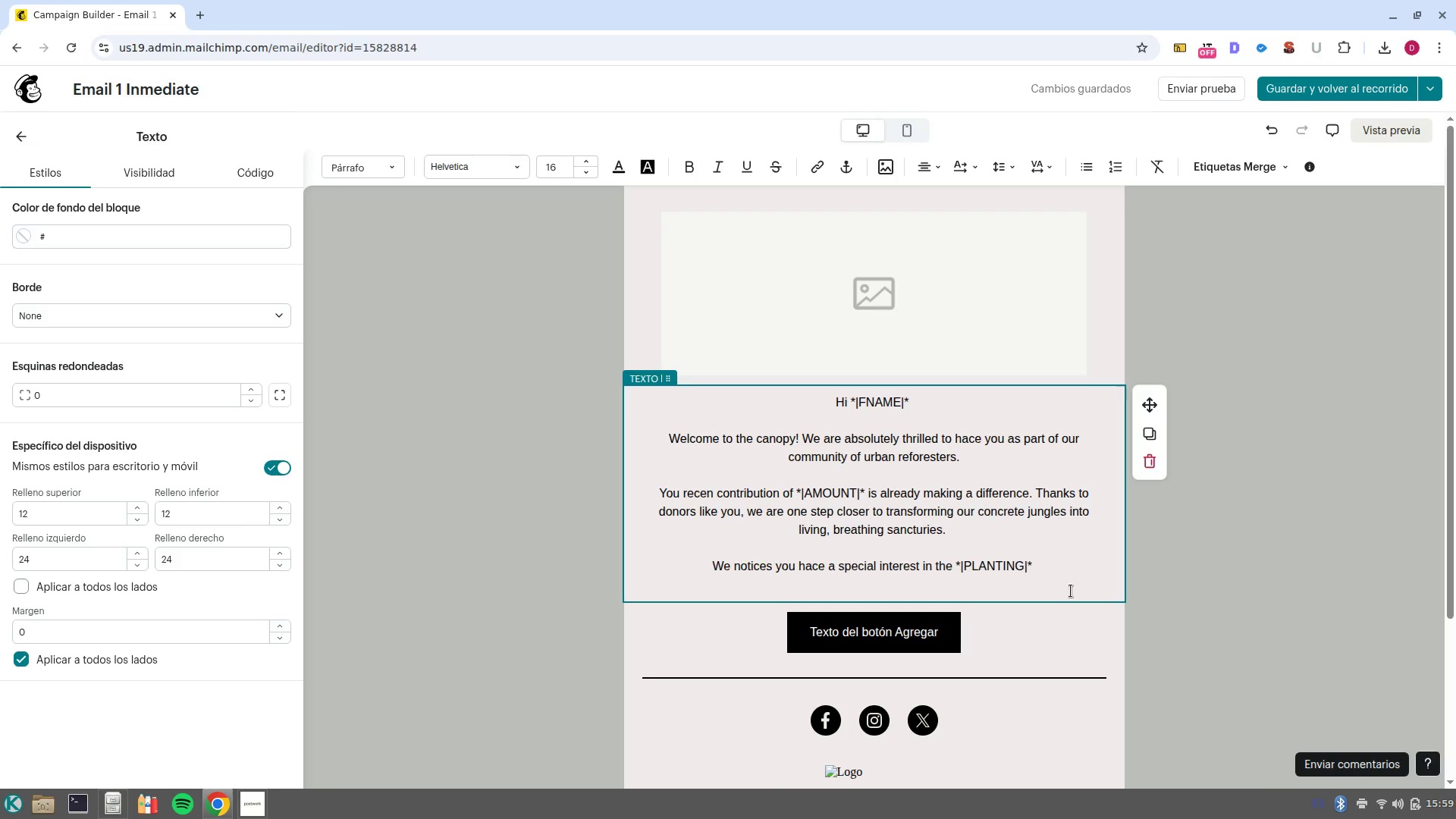 
left_click([1076, 572])
 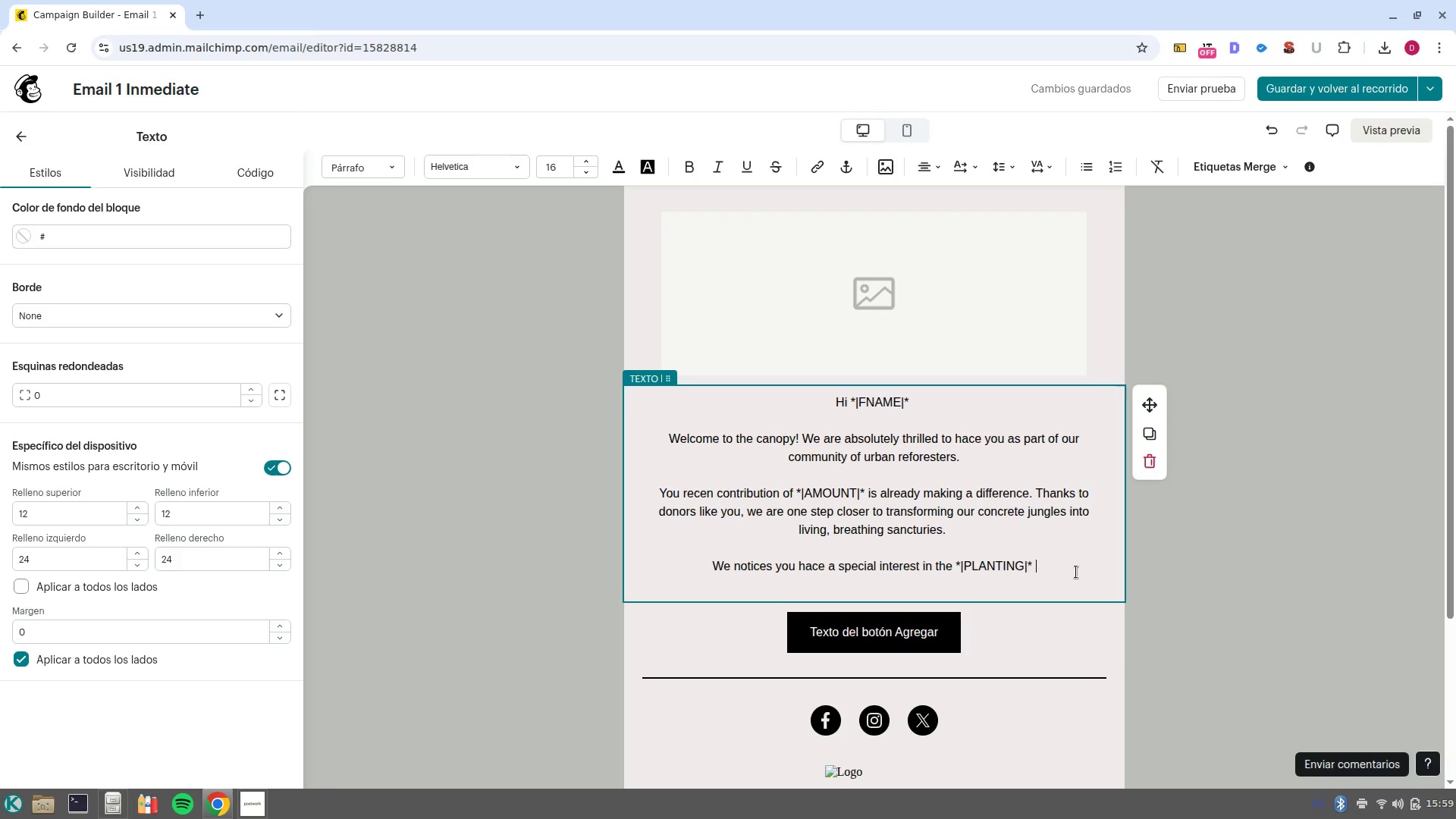 
type(area. This is fantastic )
key(Backspace)
type(! This zones is one of our priority planting sees)
key(Backspace)
key(Backspace)
key(Backspace)
type(ites for upcoming season, and your support will go directly toward increasing the shade and air quality i )
key(Backspace)
type(n )
 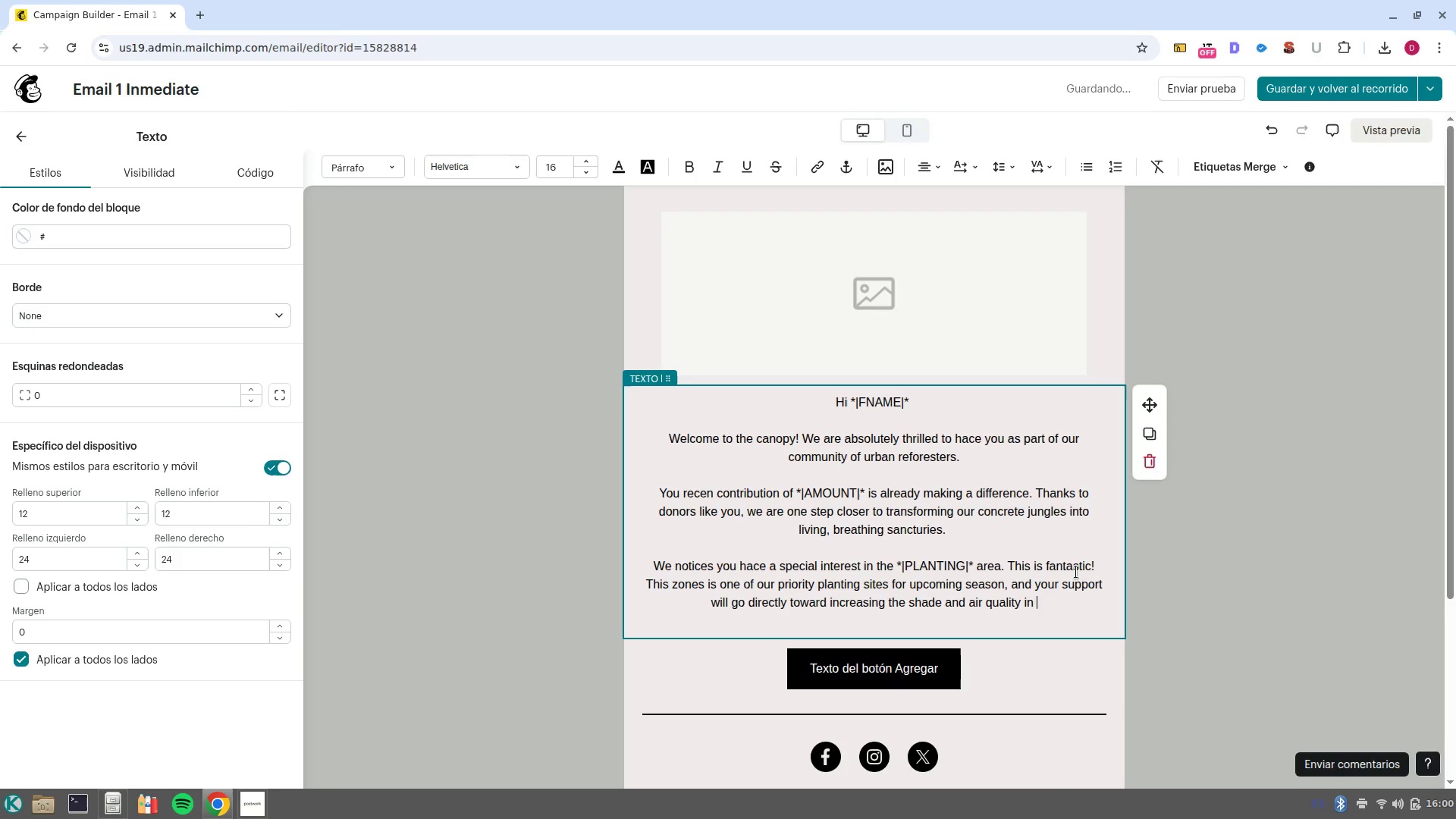 
wait(5.22)
 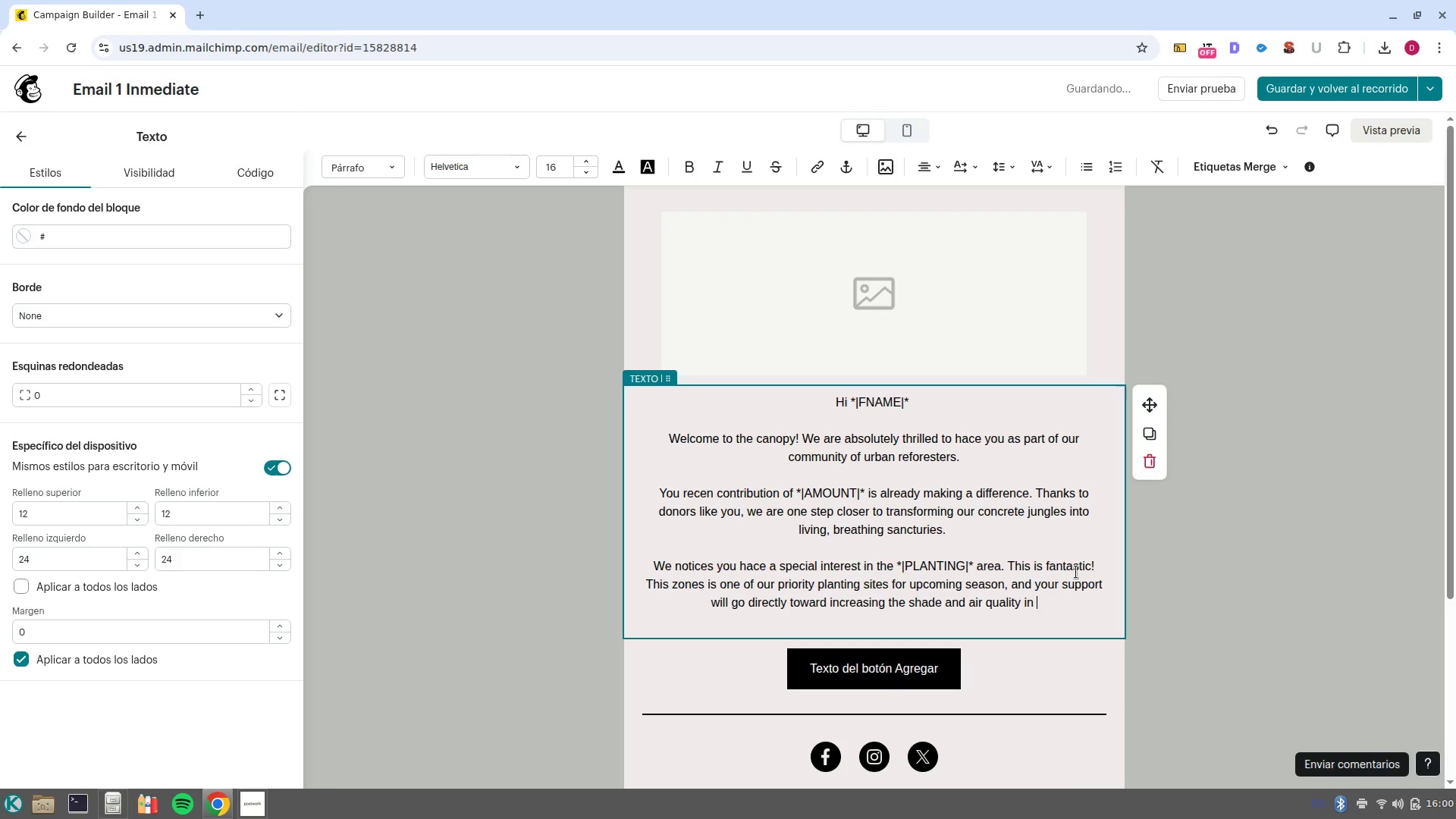 
type(that specific neighborhood. )
 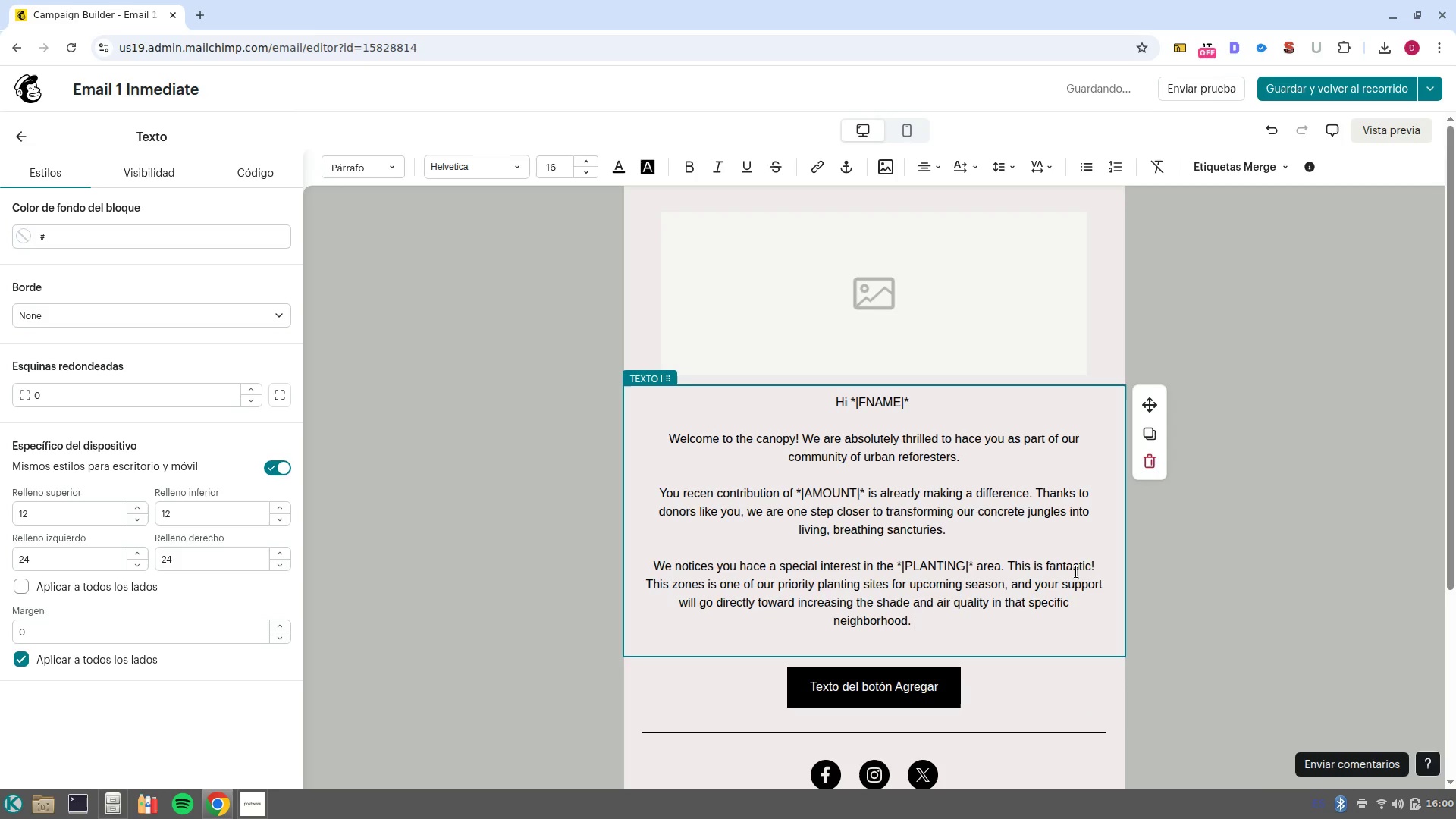 
key(Enter)
 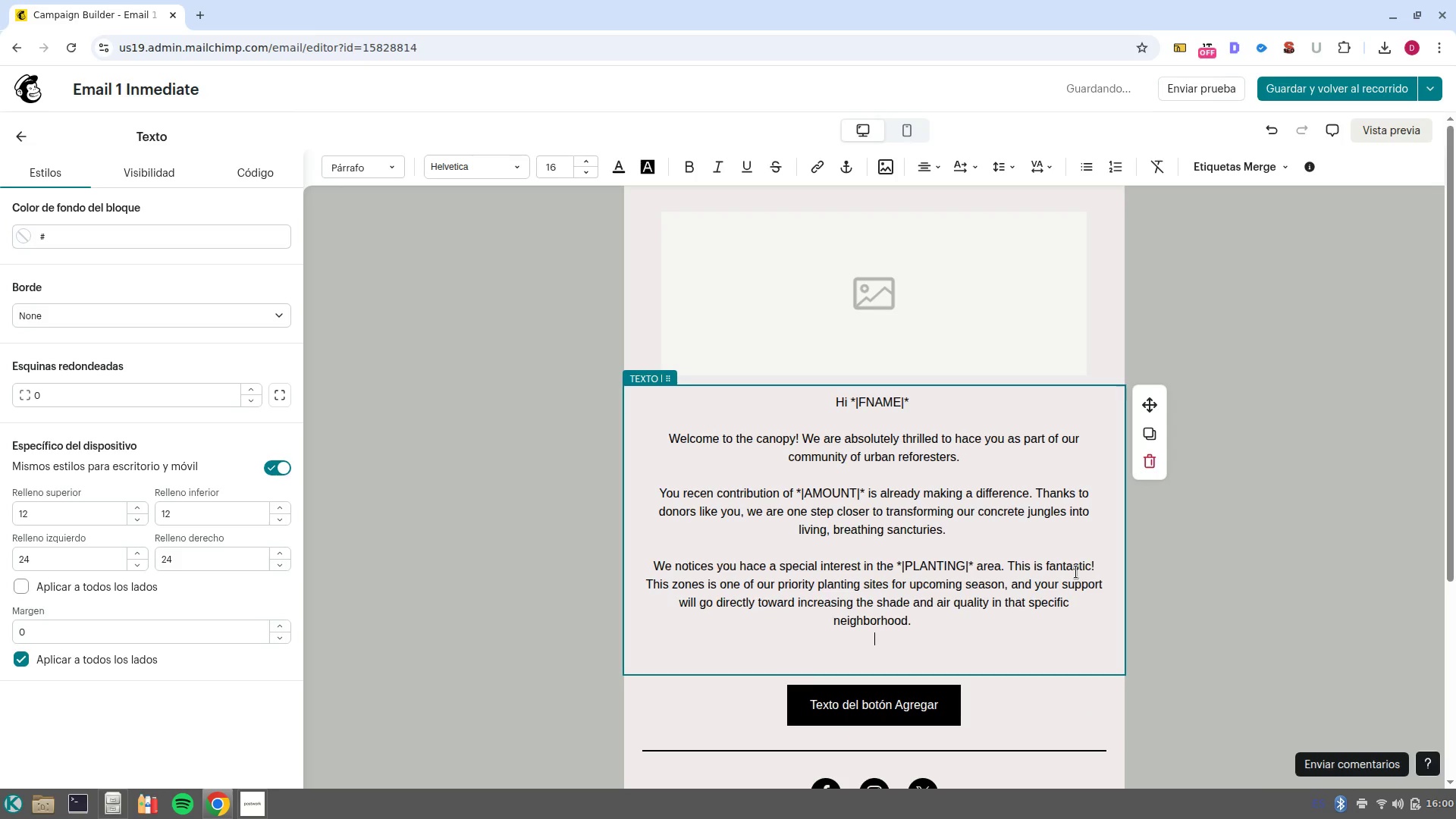 
key(Enter)
 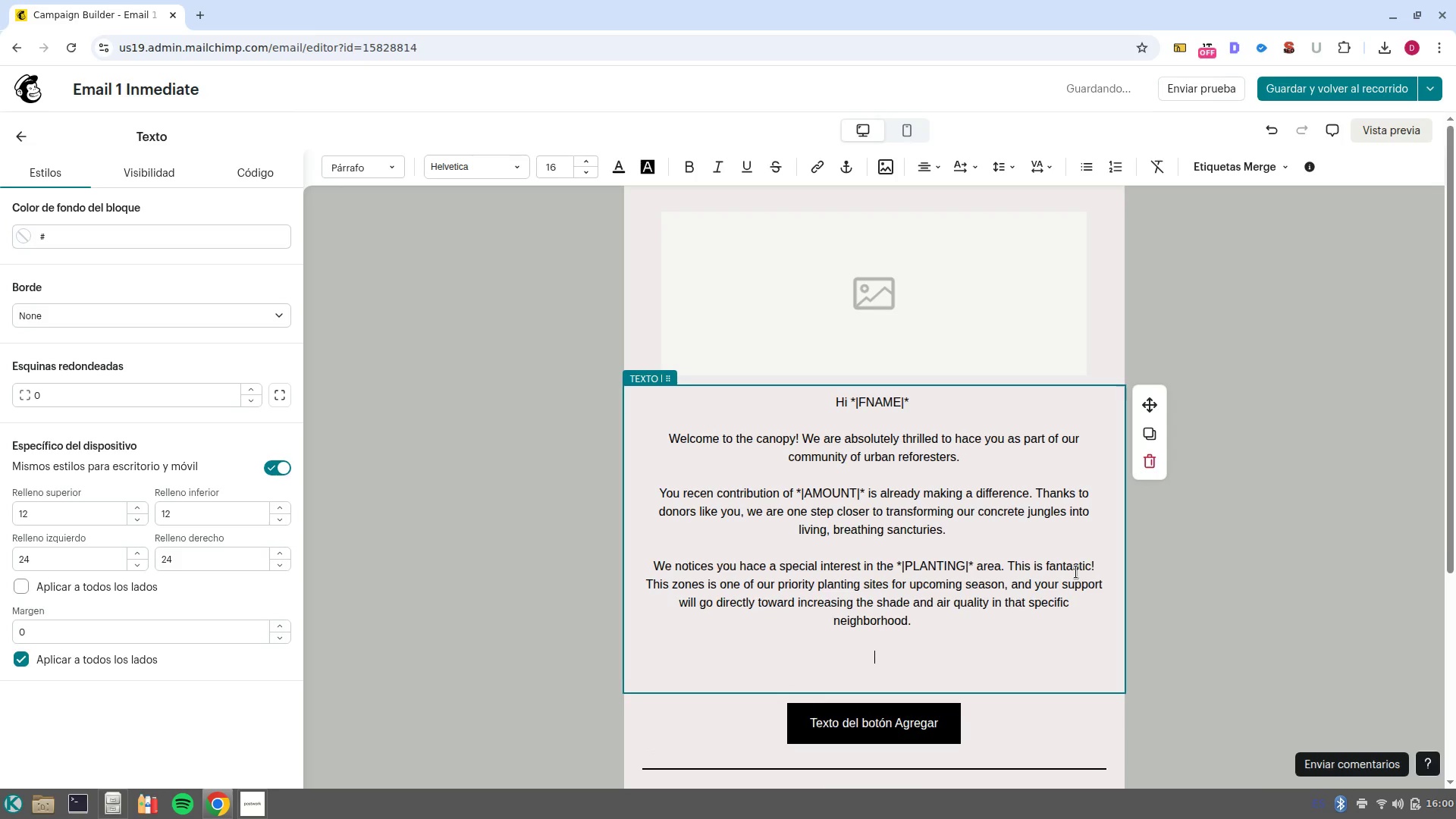 
type(In the next few days, ill be sharing some stories from the gound so you can see exactly where your generosity is going )
key(Backspace)
 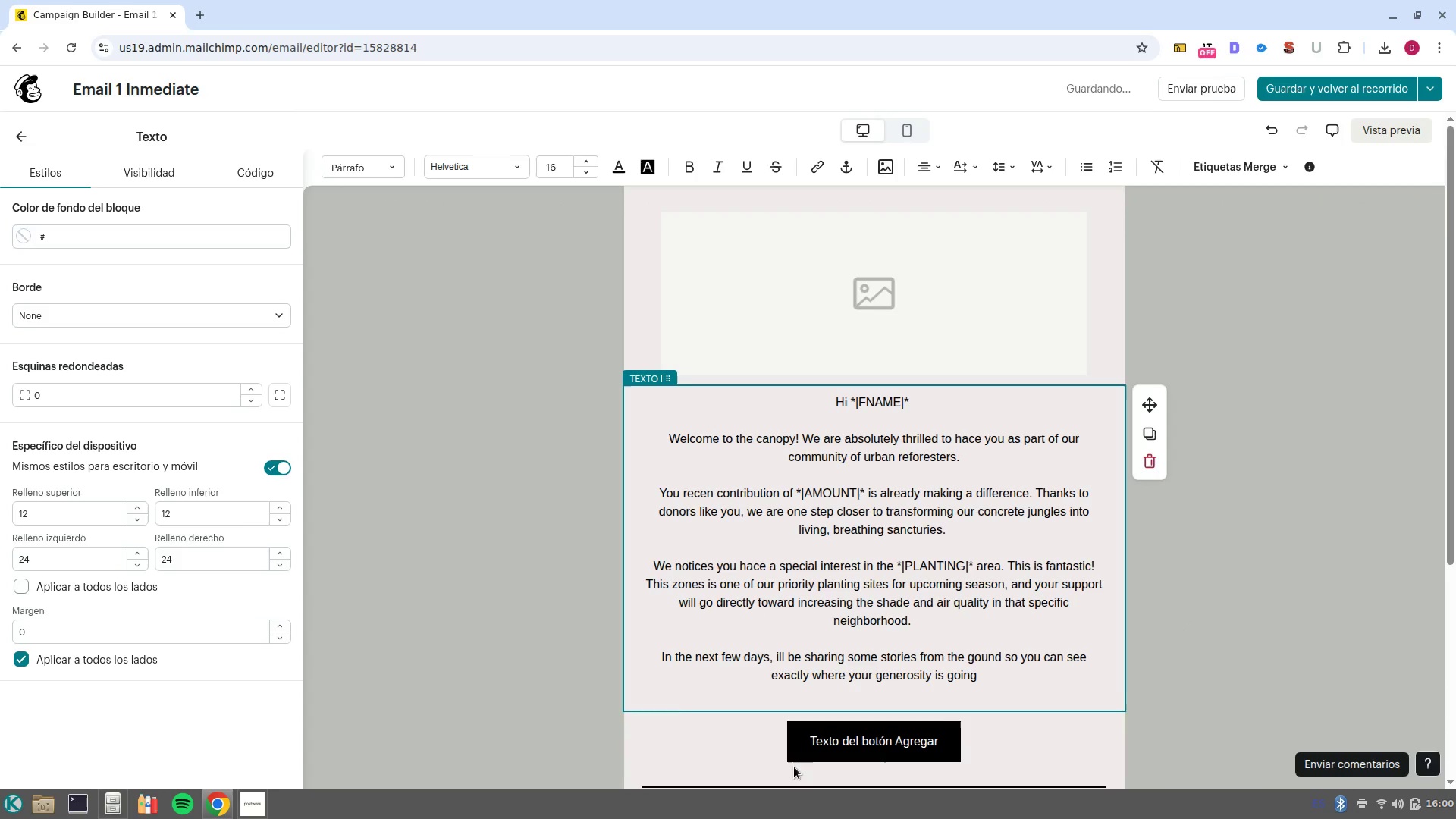 
double_click([863, 745])
 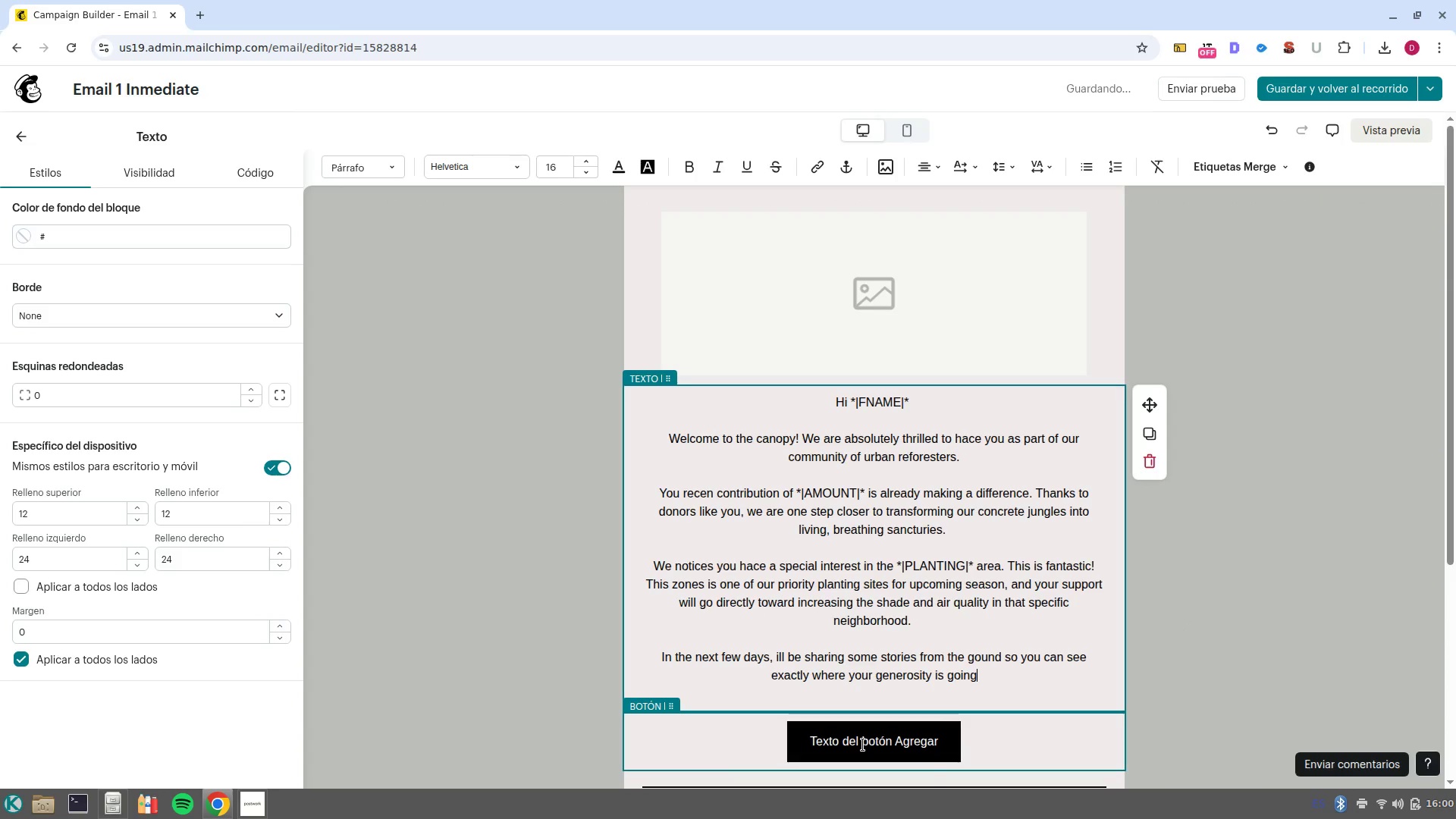 
triple_click([864, 745])
 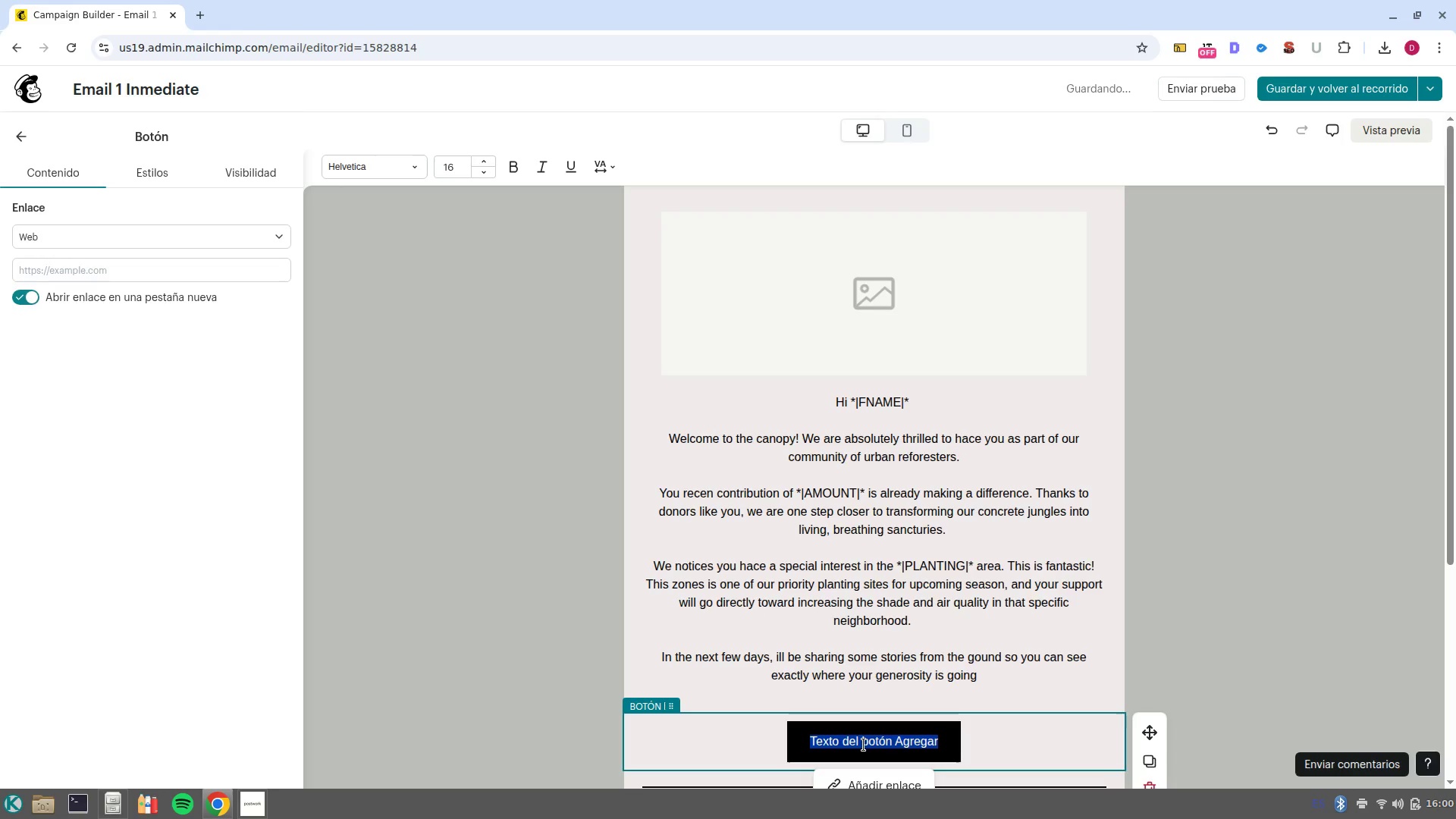 
type(CISIT)
 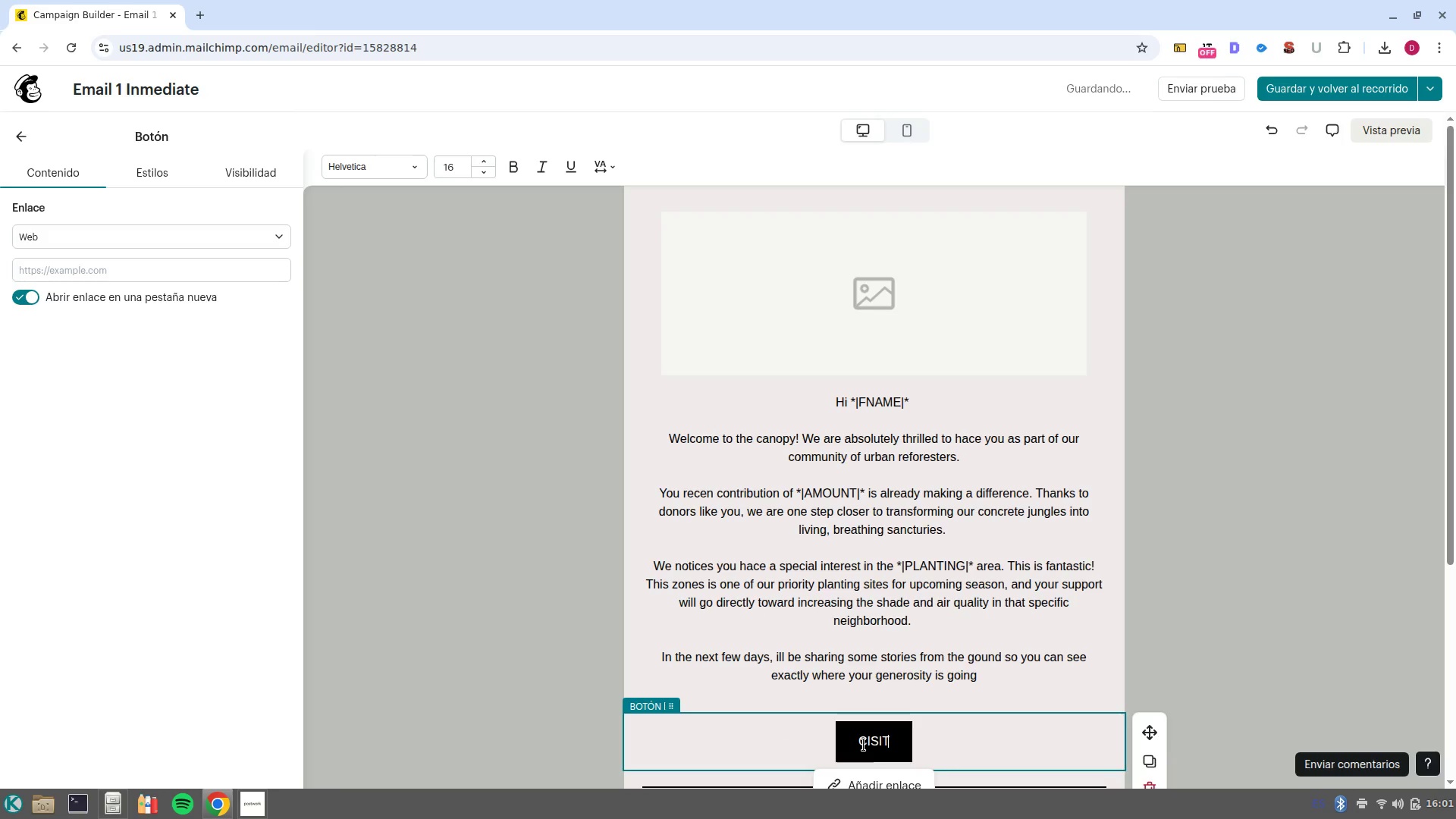 
key(Control+ArrowLeft)
 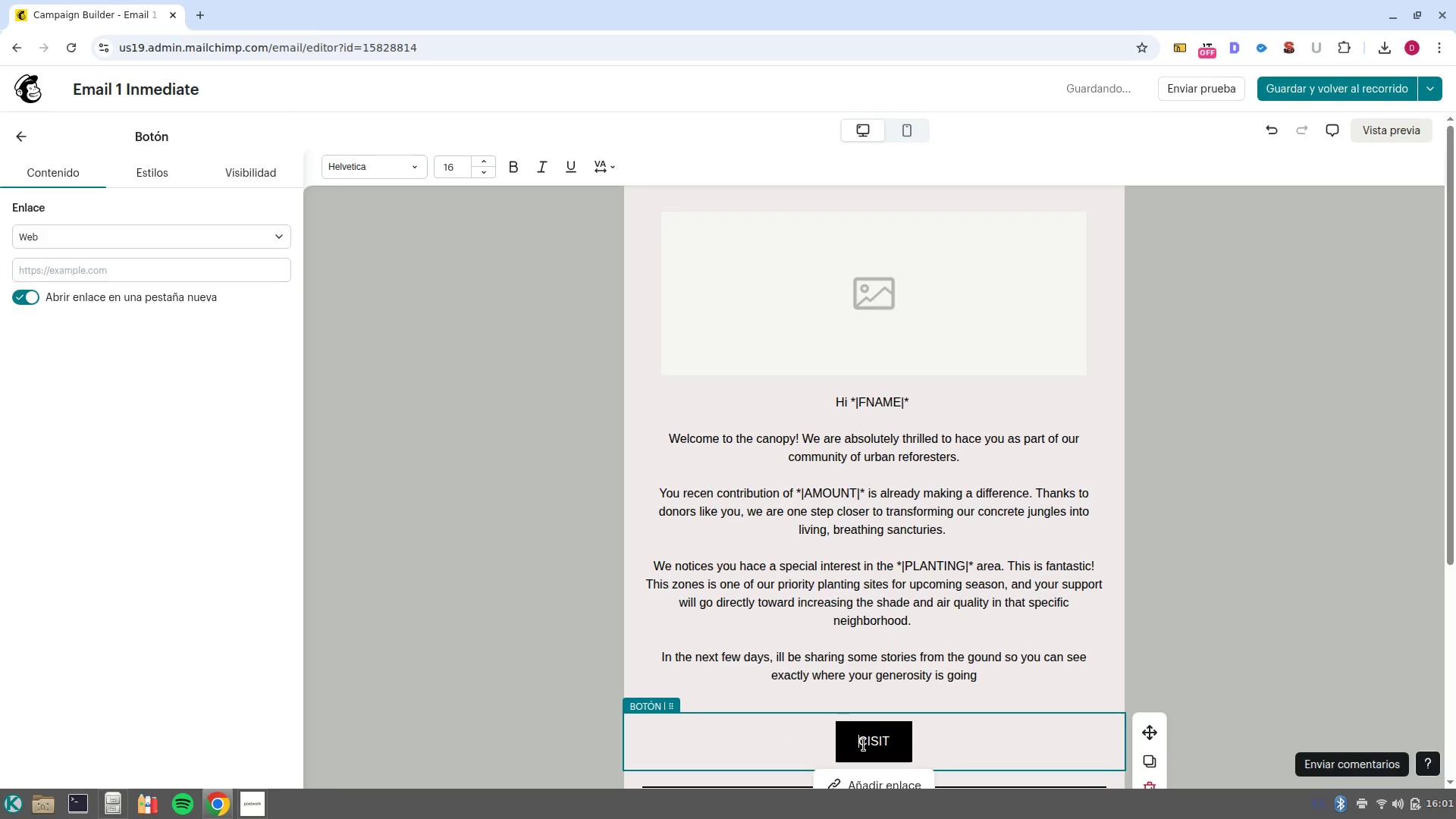 
key(ArrowRight)
 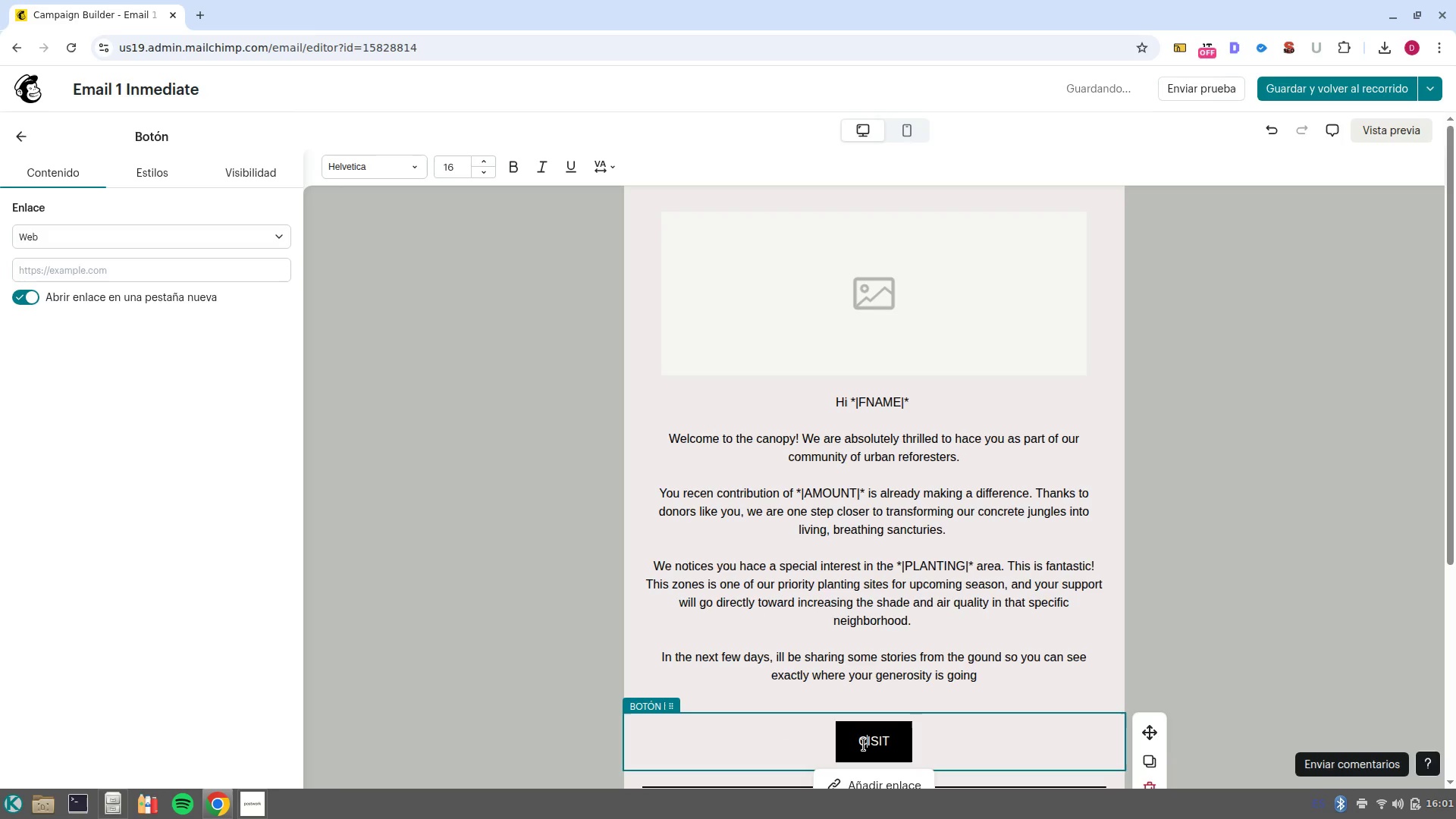 
key(Backspace)
 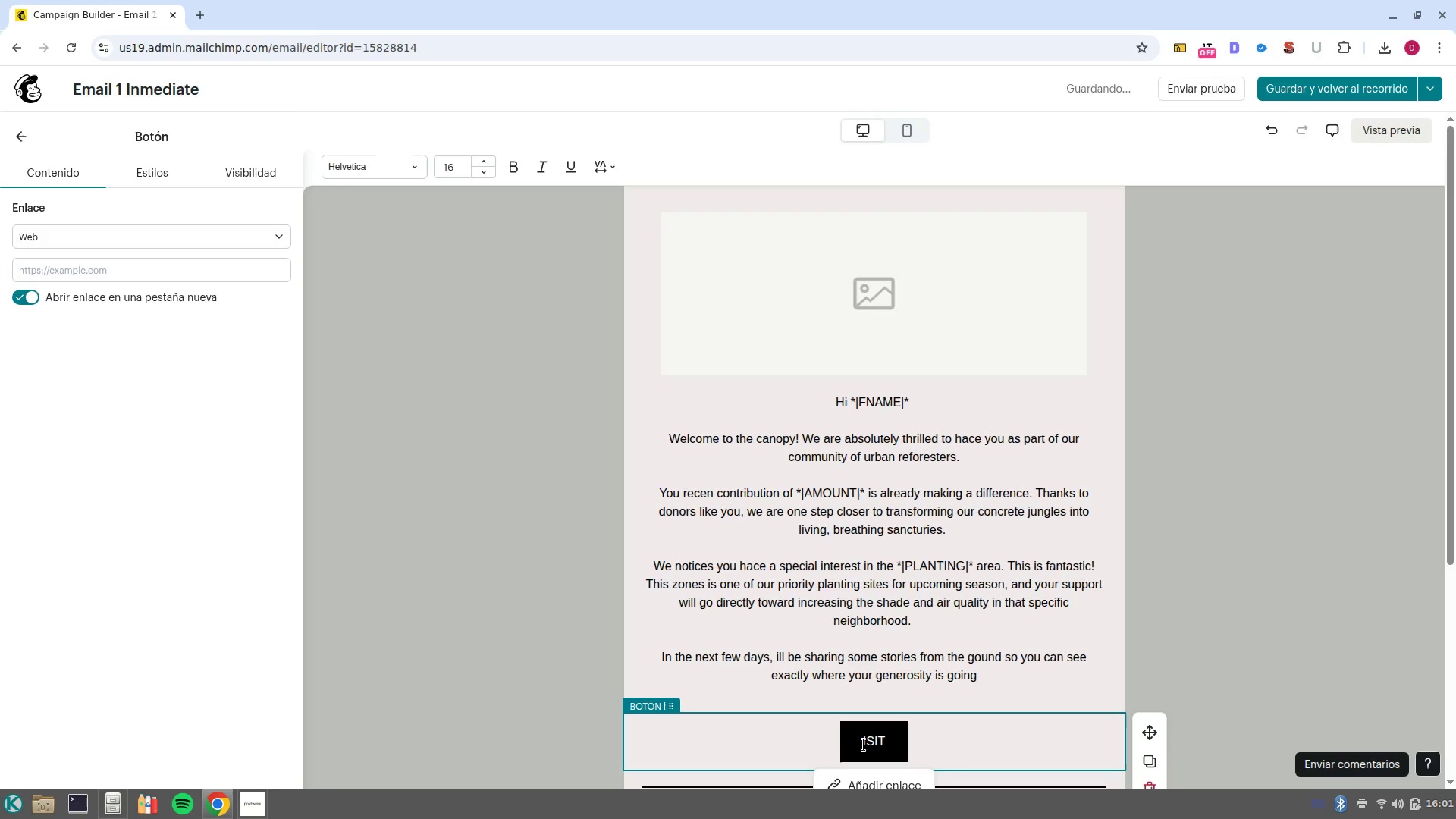 
key(V)
 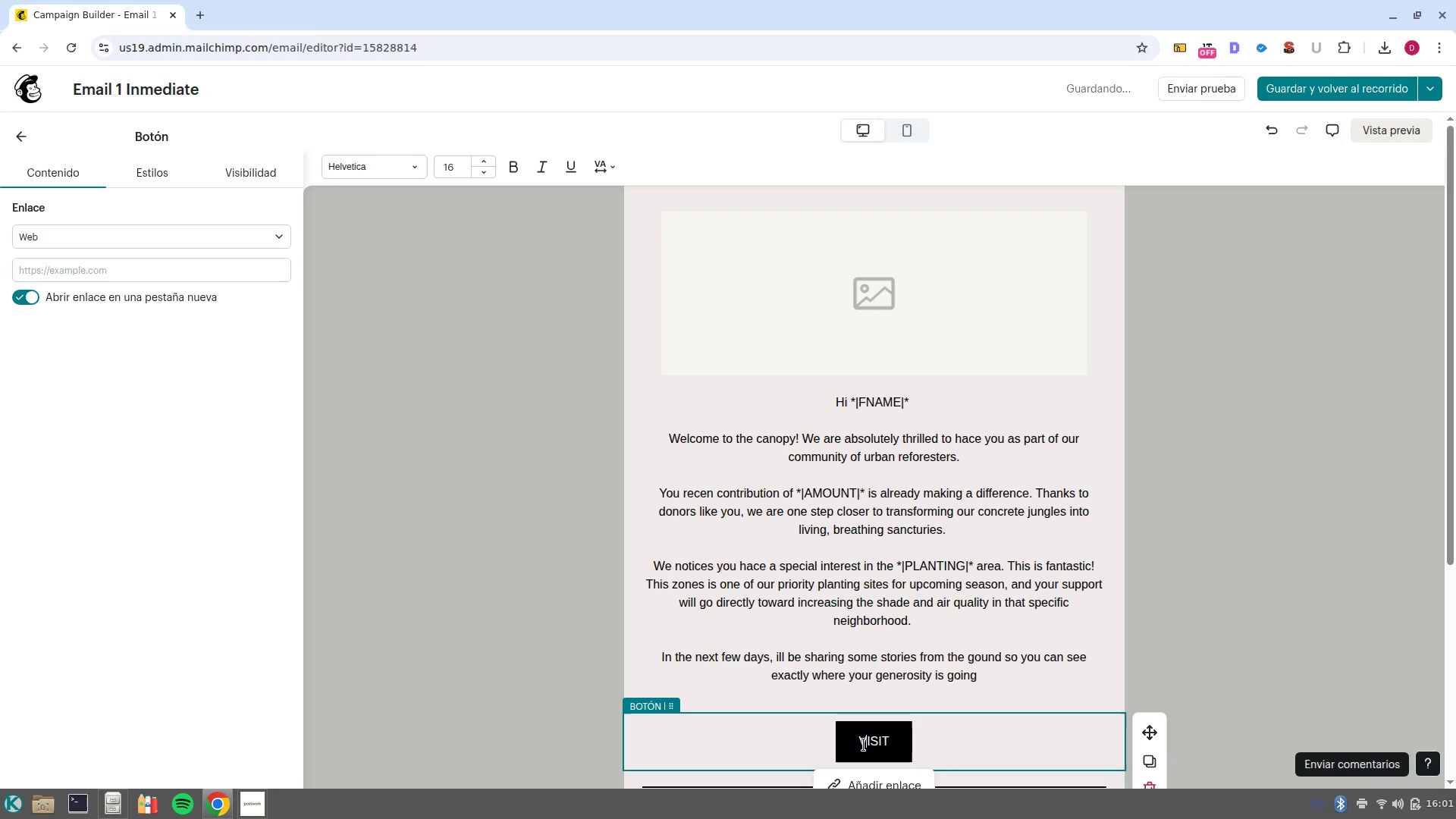 
key(CapsLock)
 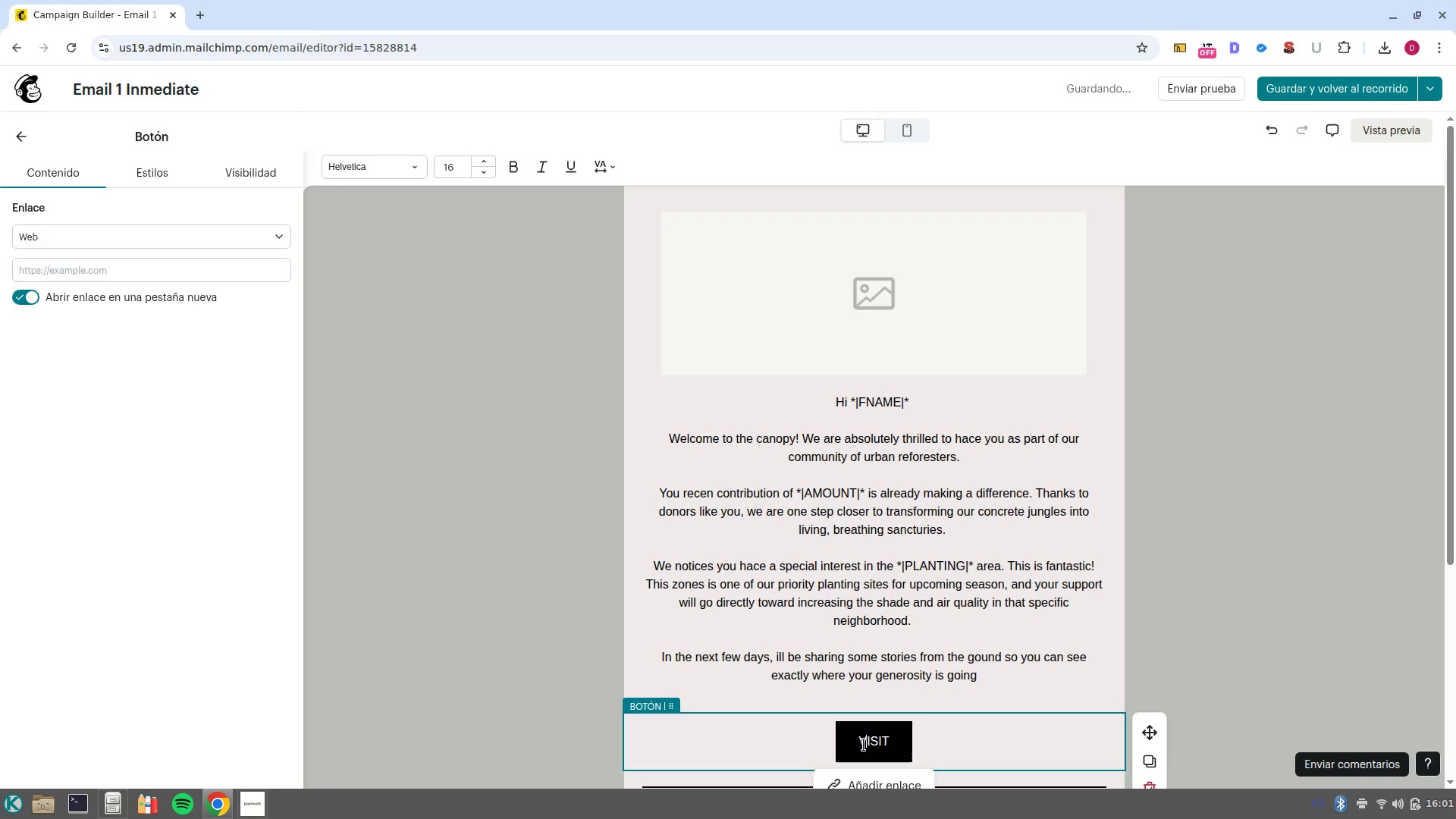 
key(ArrowRight)
 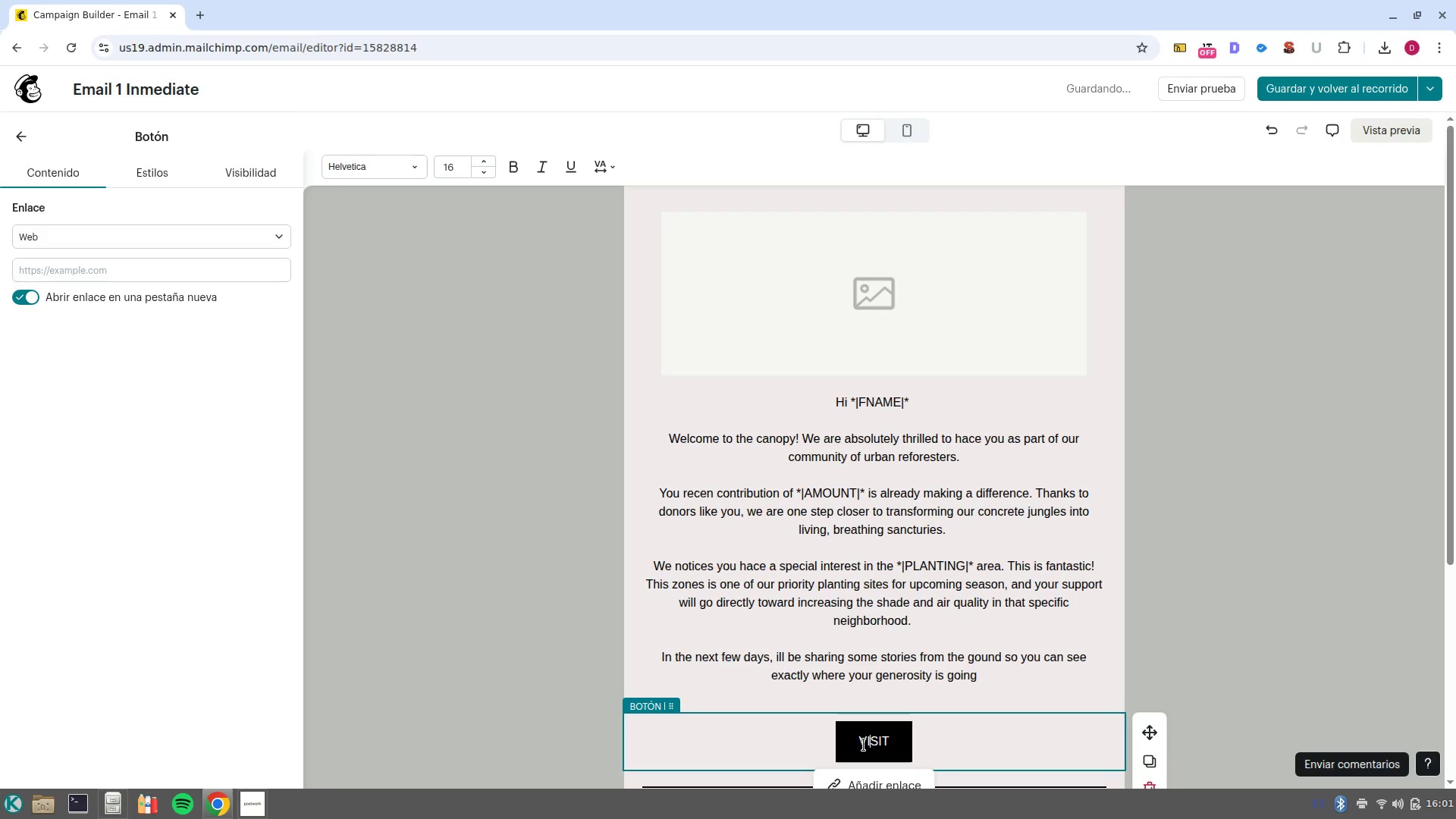 
key(Control+ArrowRight)
 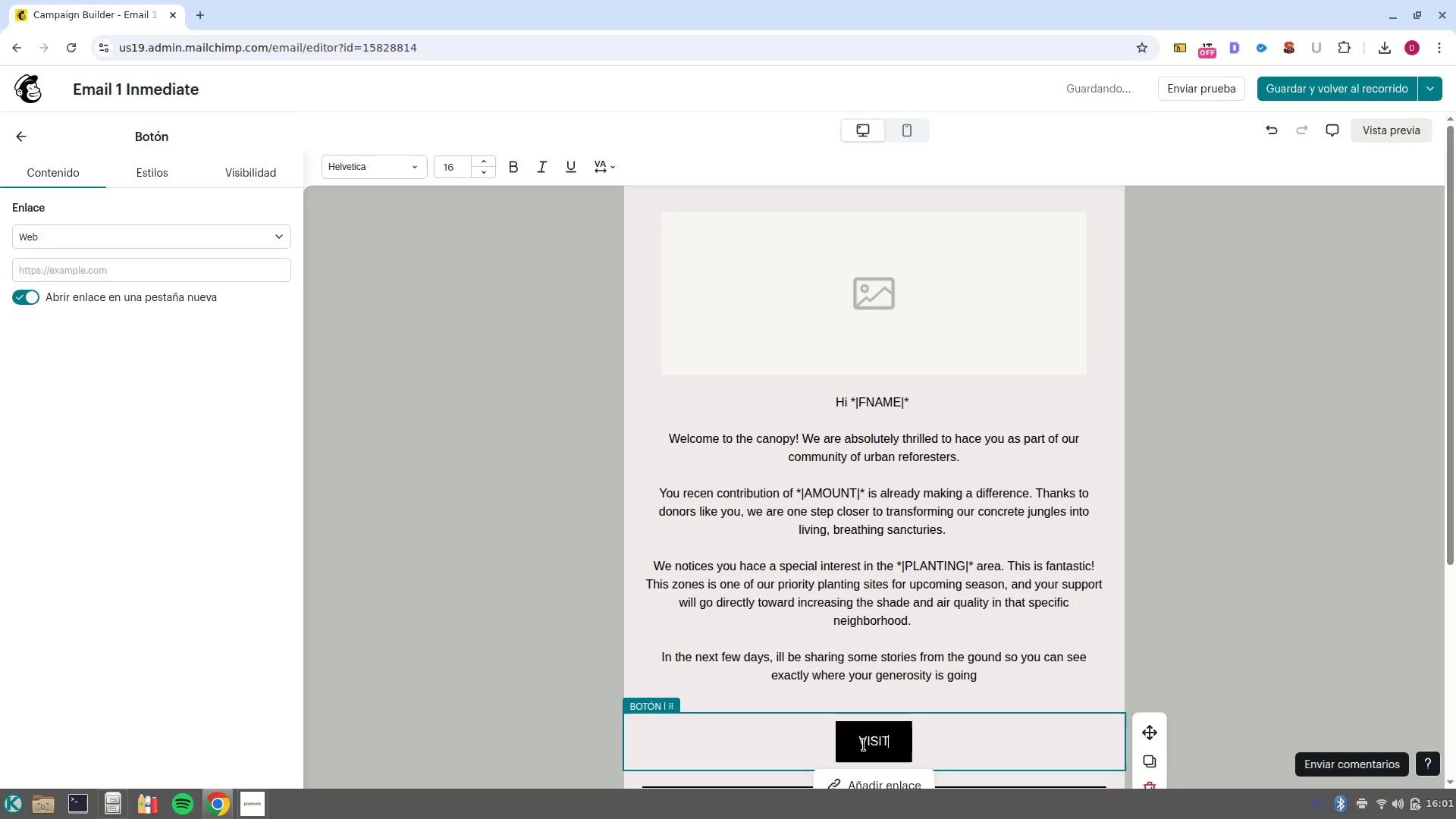 
type( our planting sites)
 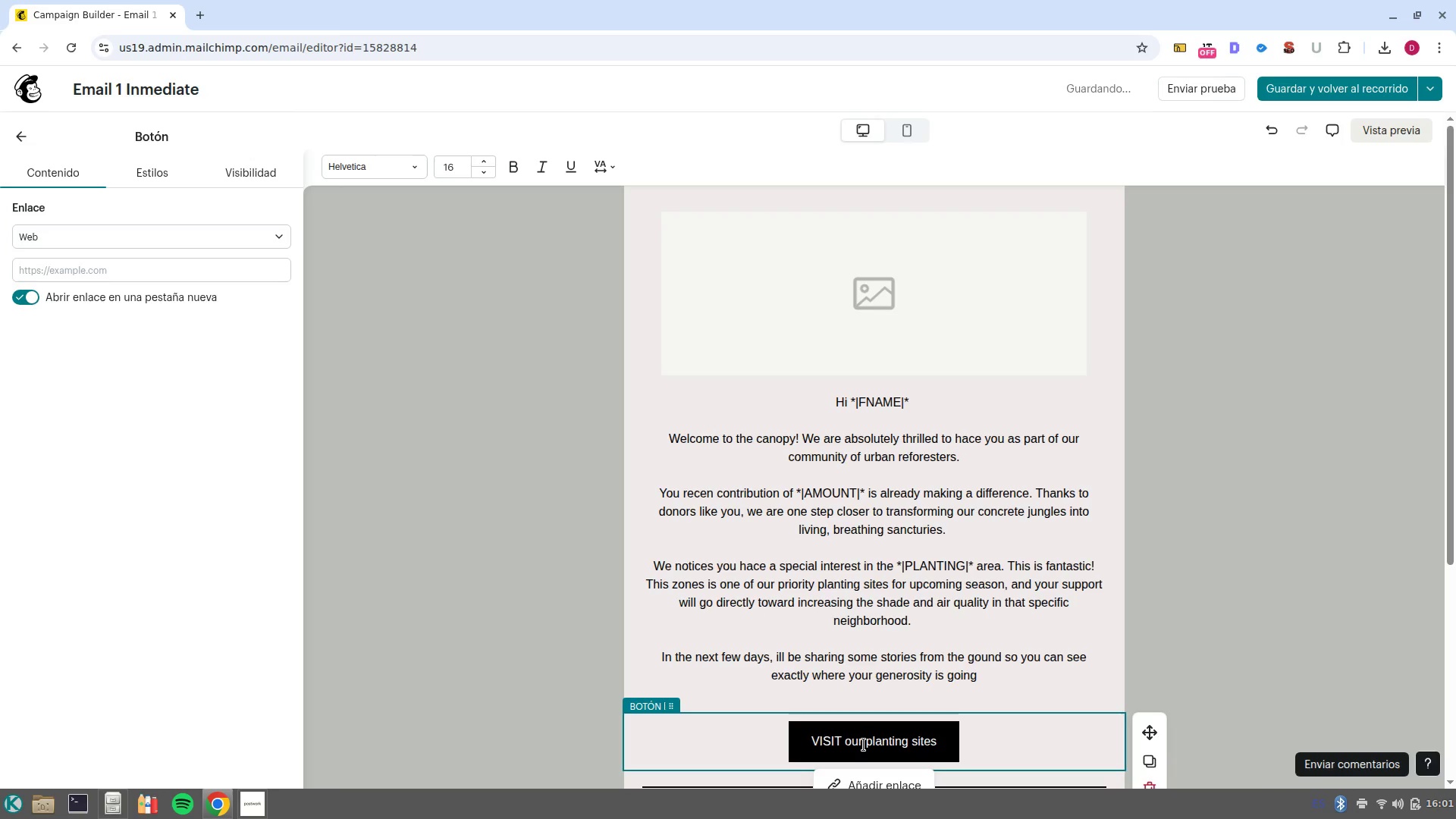 
key(Control+Backspace)
 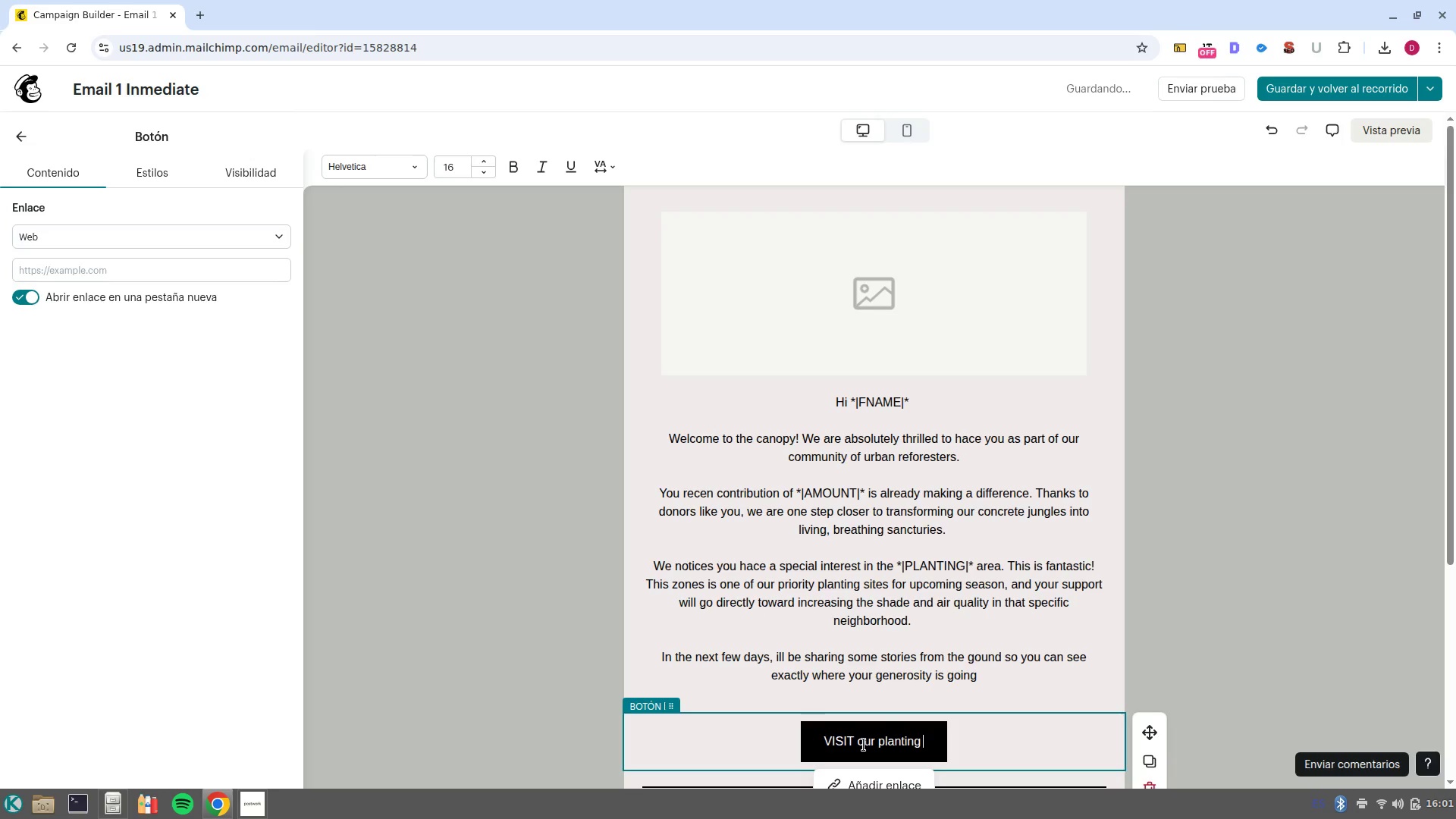 
key(Control+Backspace)
 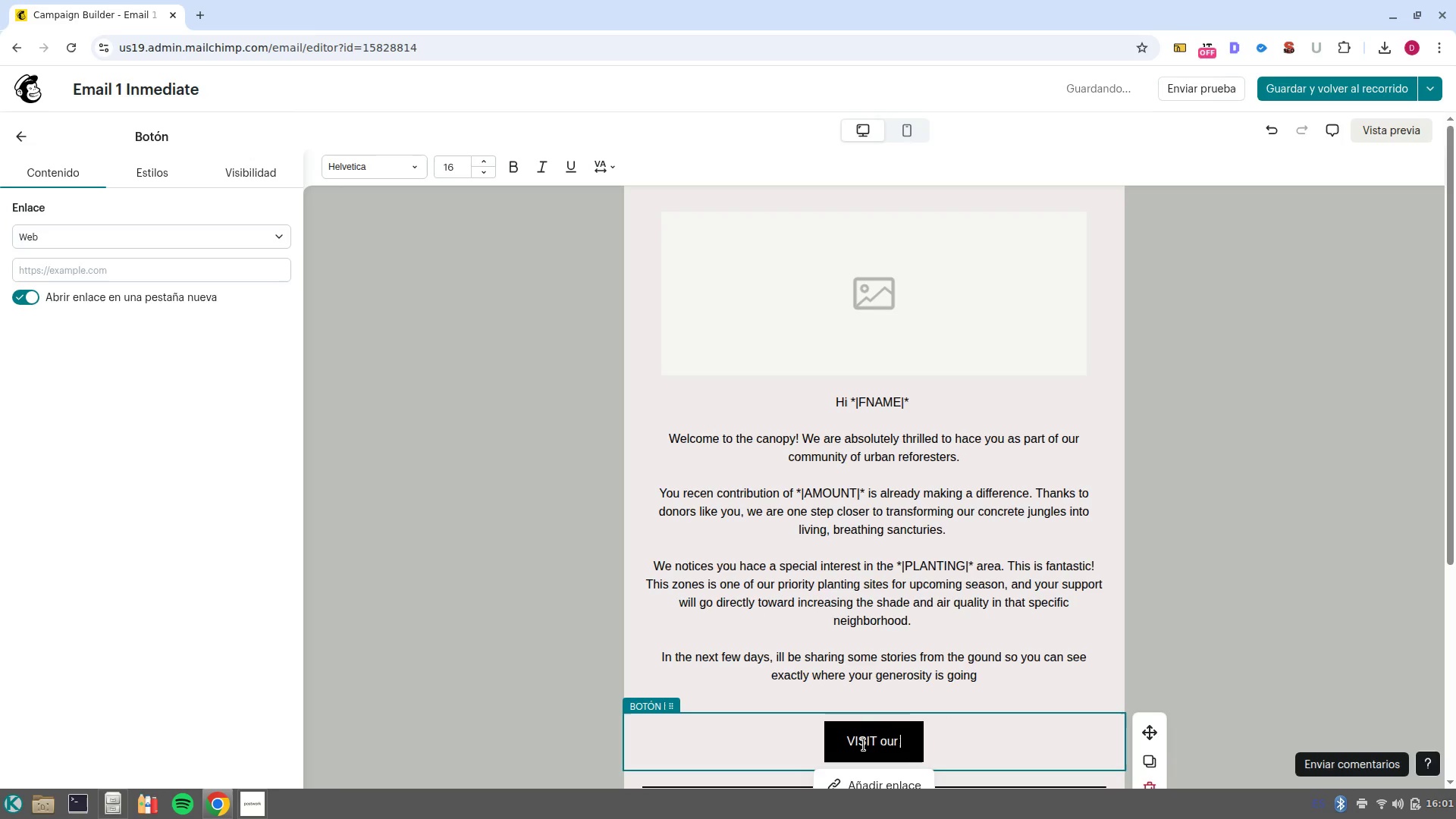 
key(Control+Backspace)
 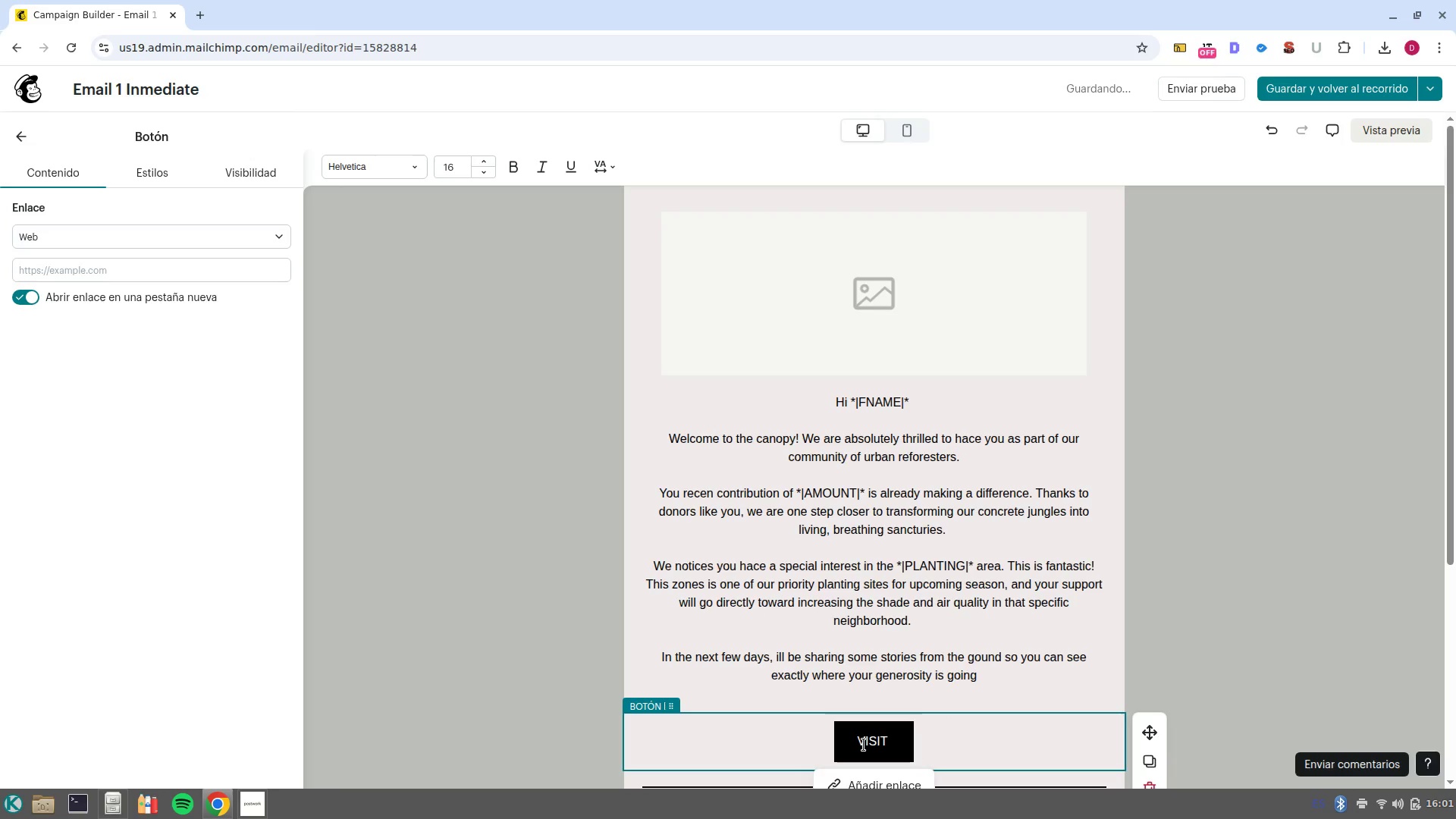 
type(OUR PLANTING SITES. )
key(Backspace)
key(Backspace)
 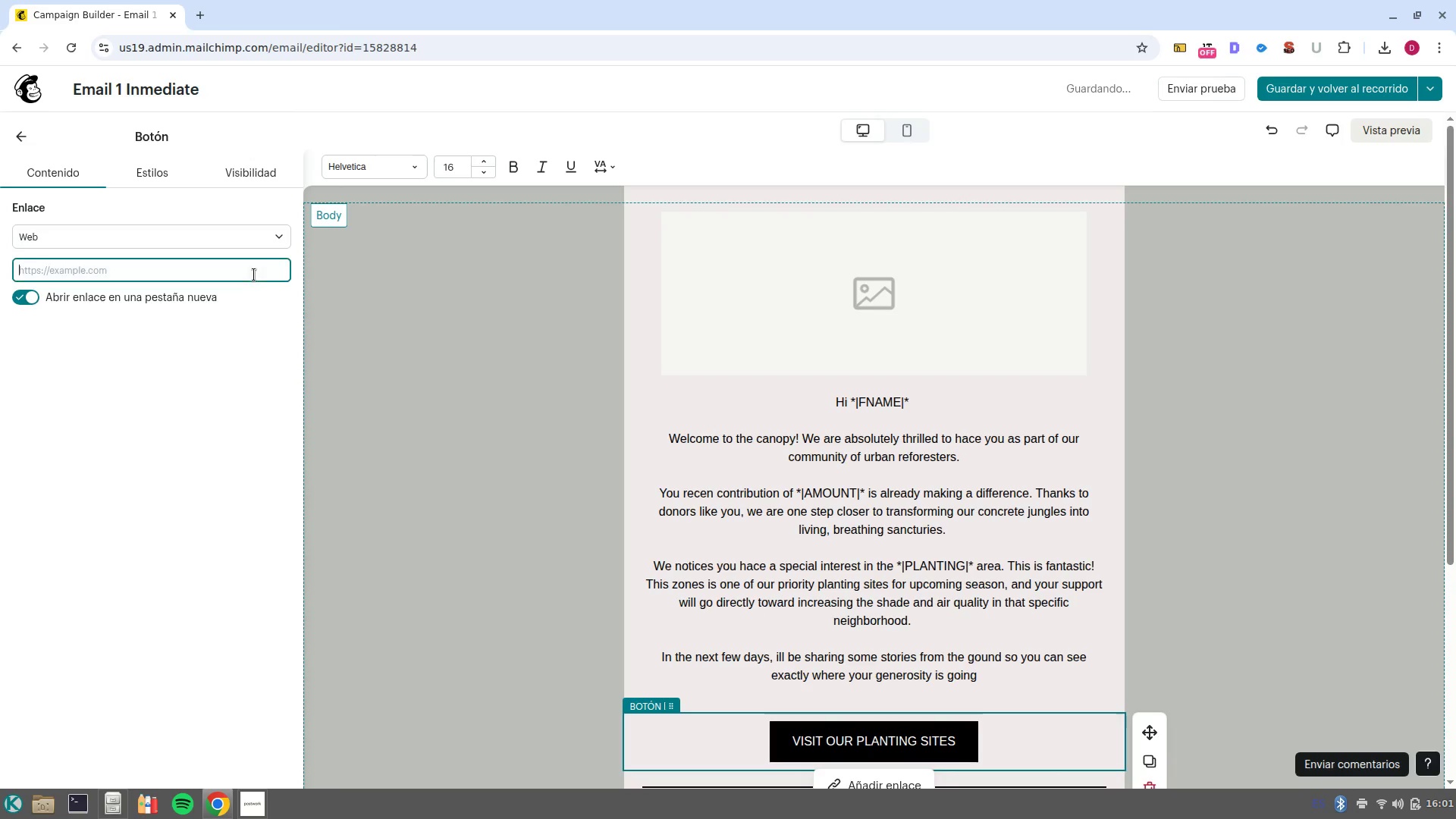 
type(www.google.com)
 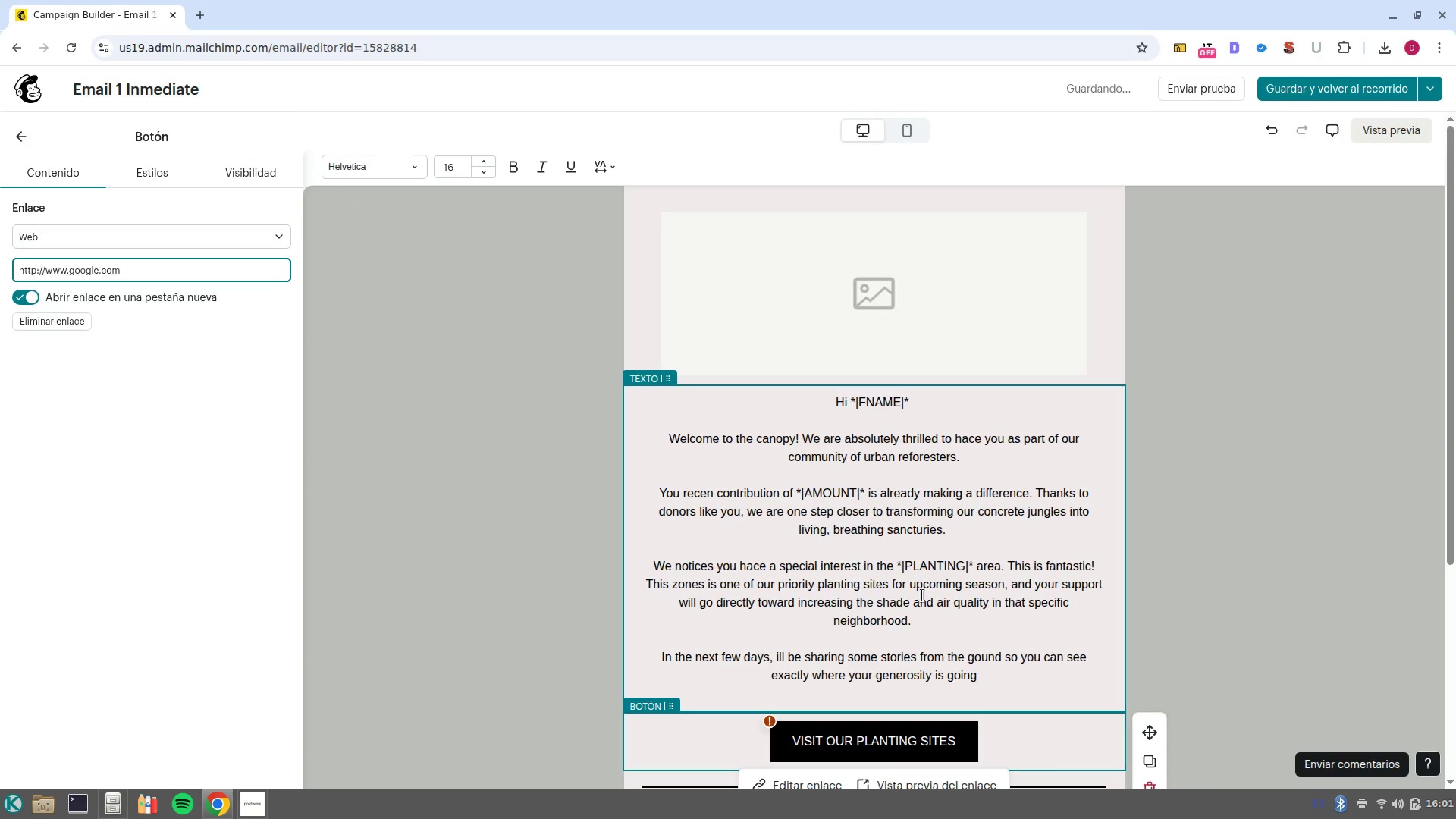 
scroll: coordinate [785, 692], scroll_direction: down, amount: 4.0
 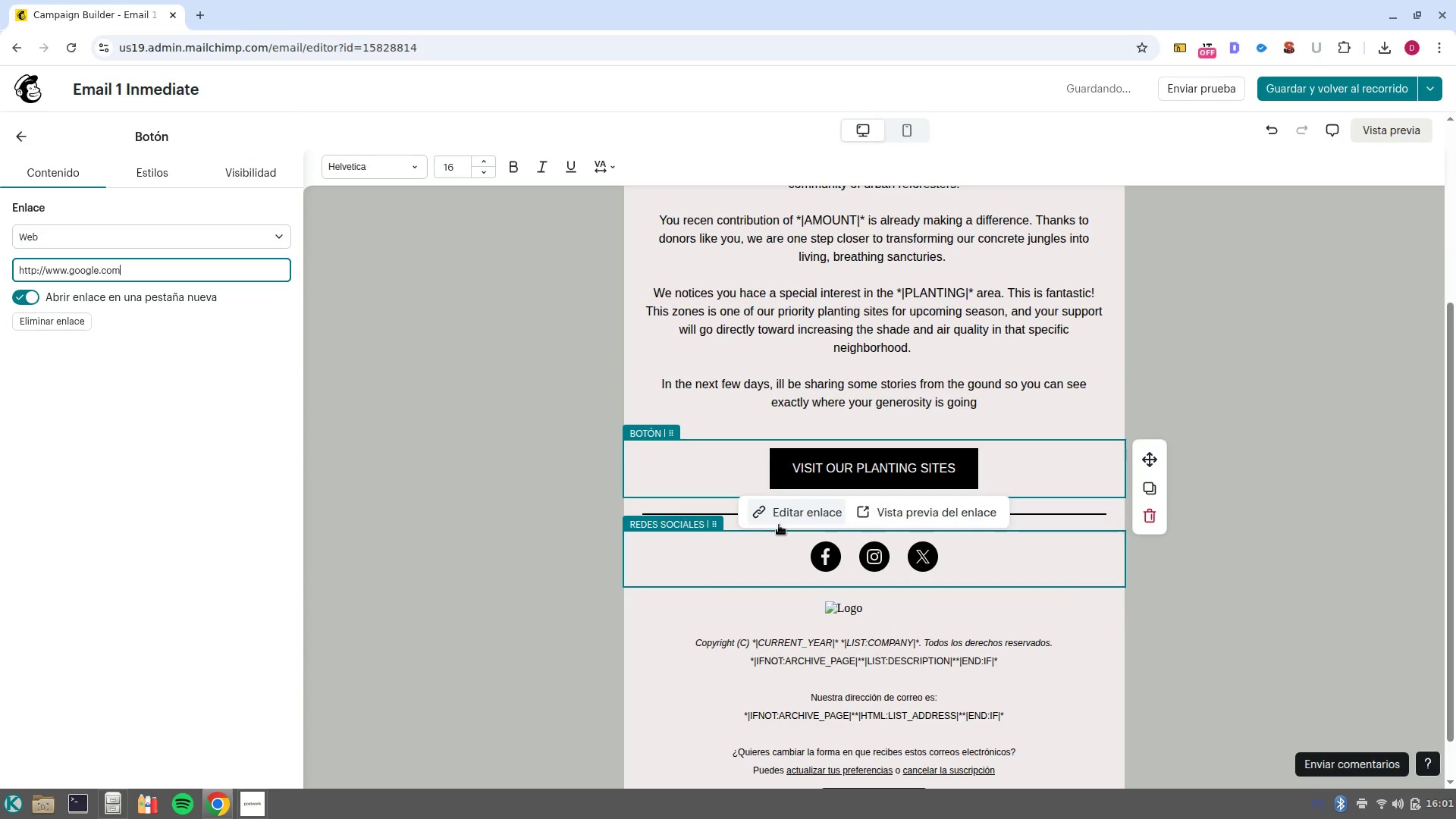 
left_click([771, 521])
 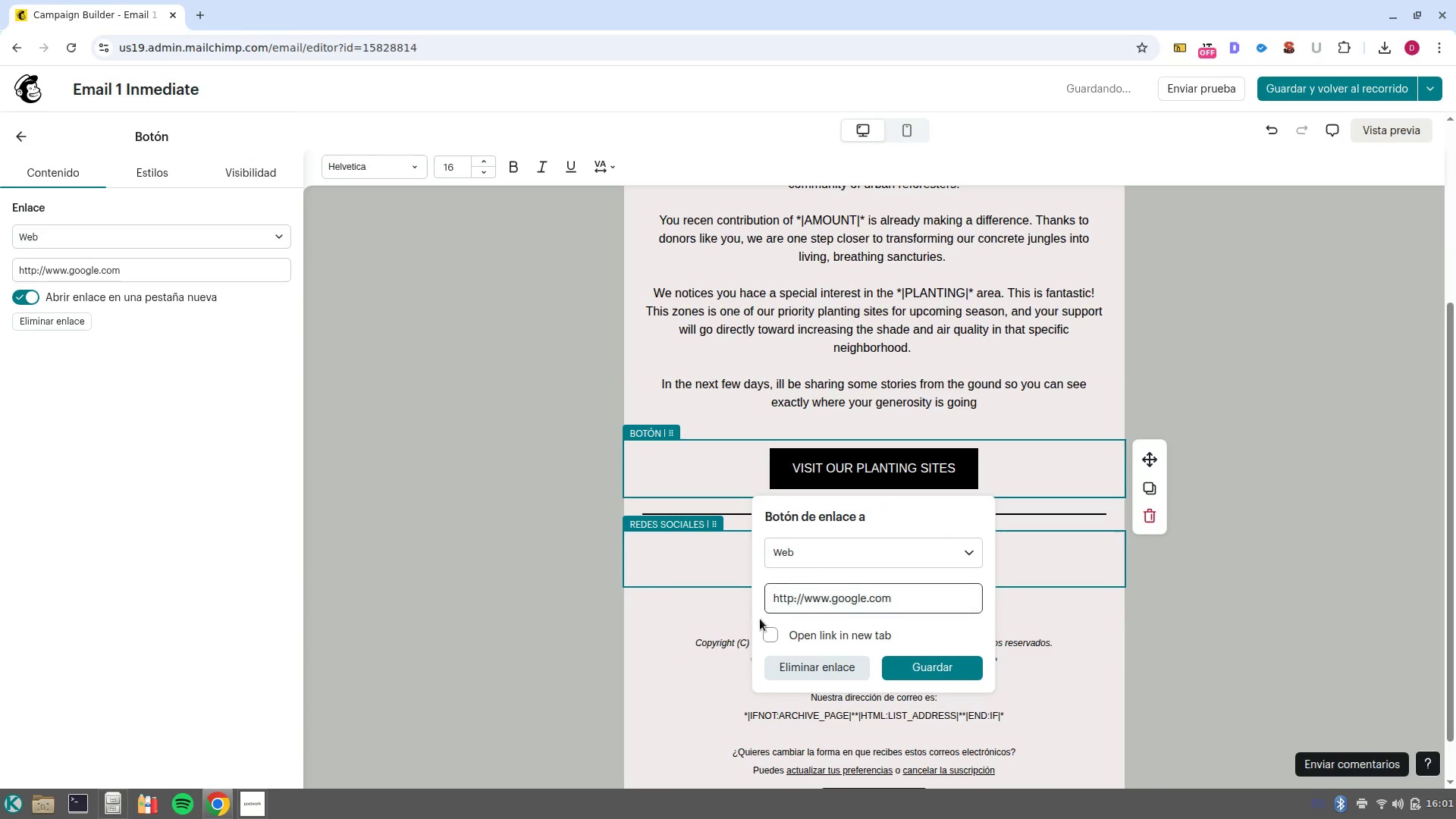 
left_click([777, 642])
 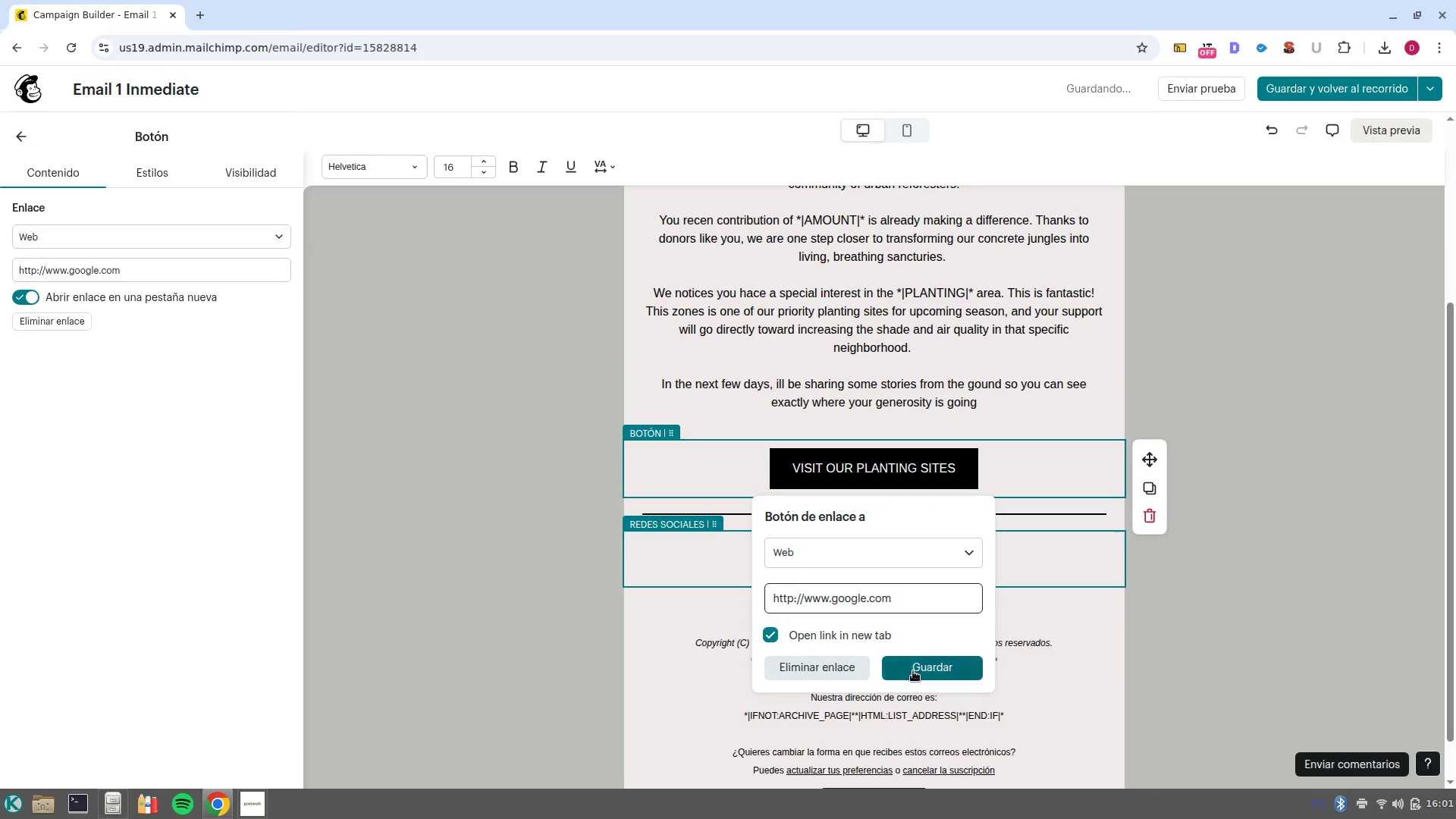 
left_click([913, 671])
 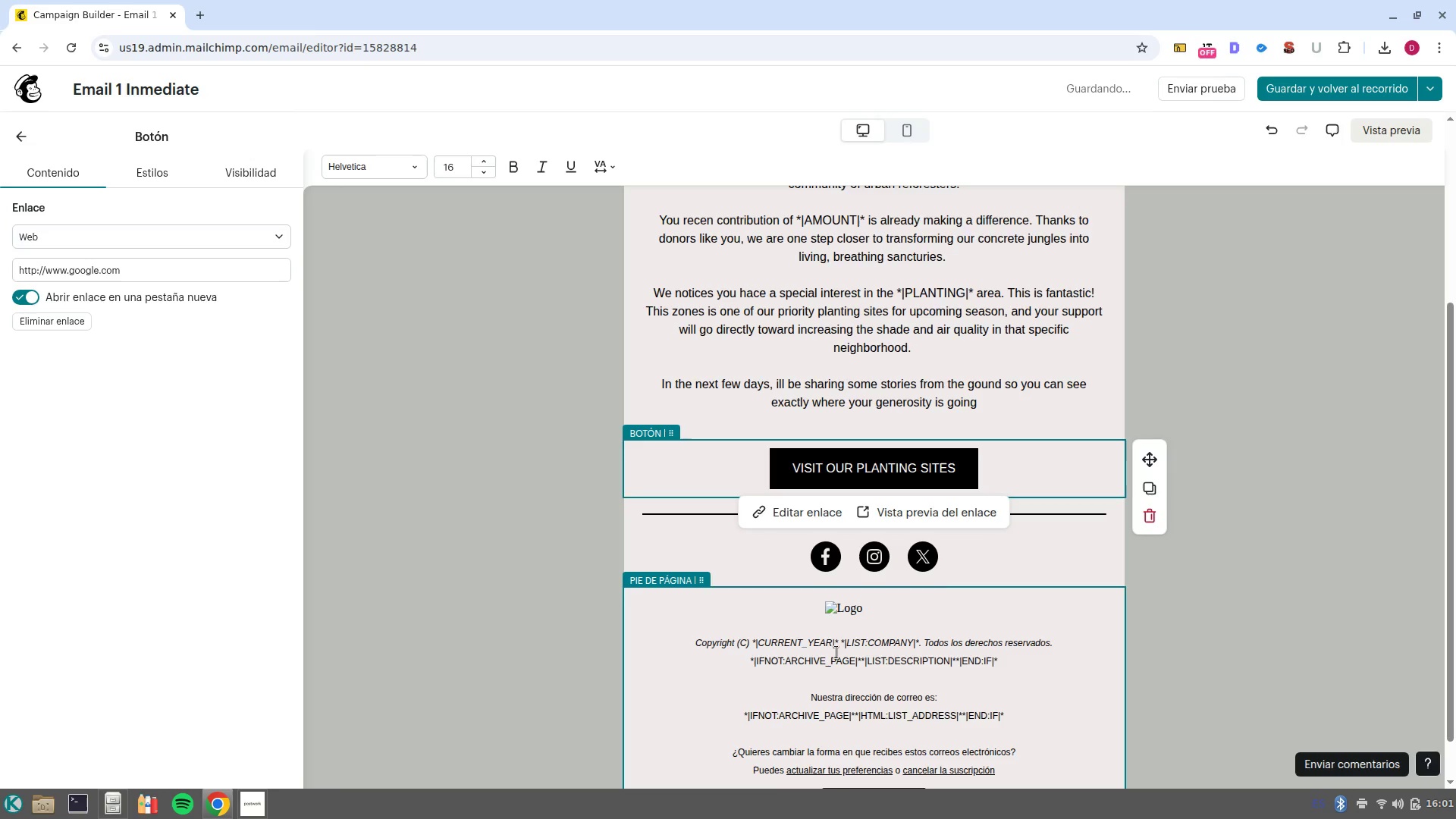 
wait(6.31)
 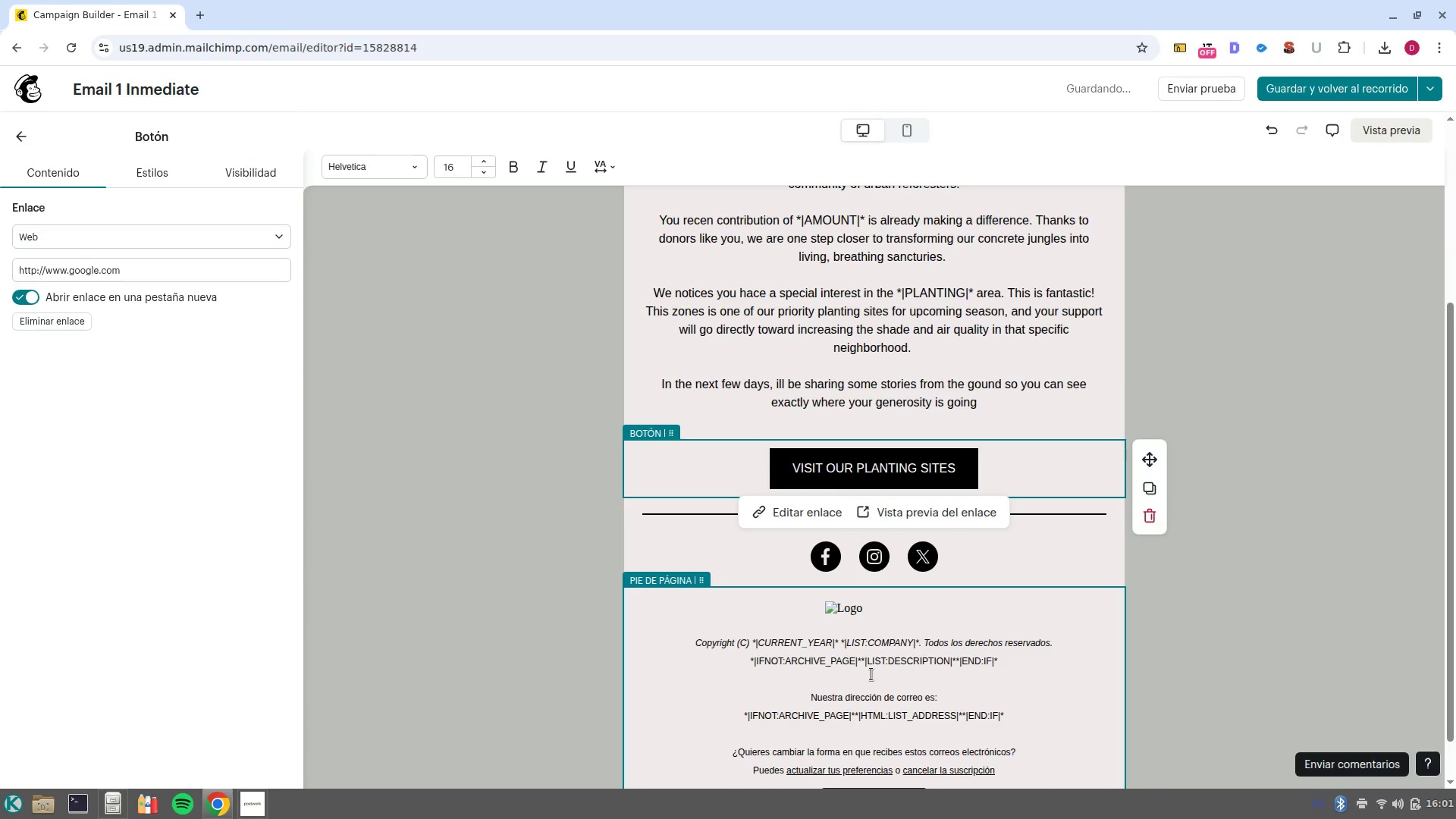 
left_click([143, 184])
 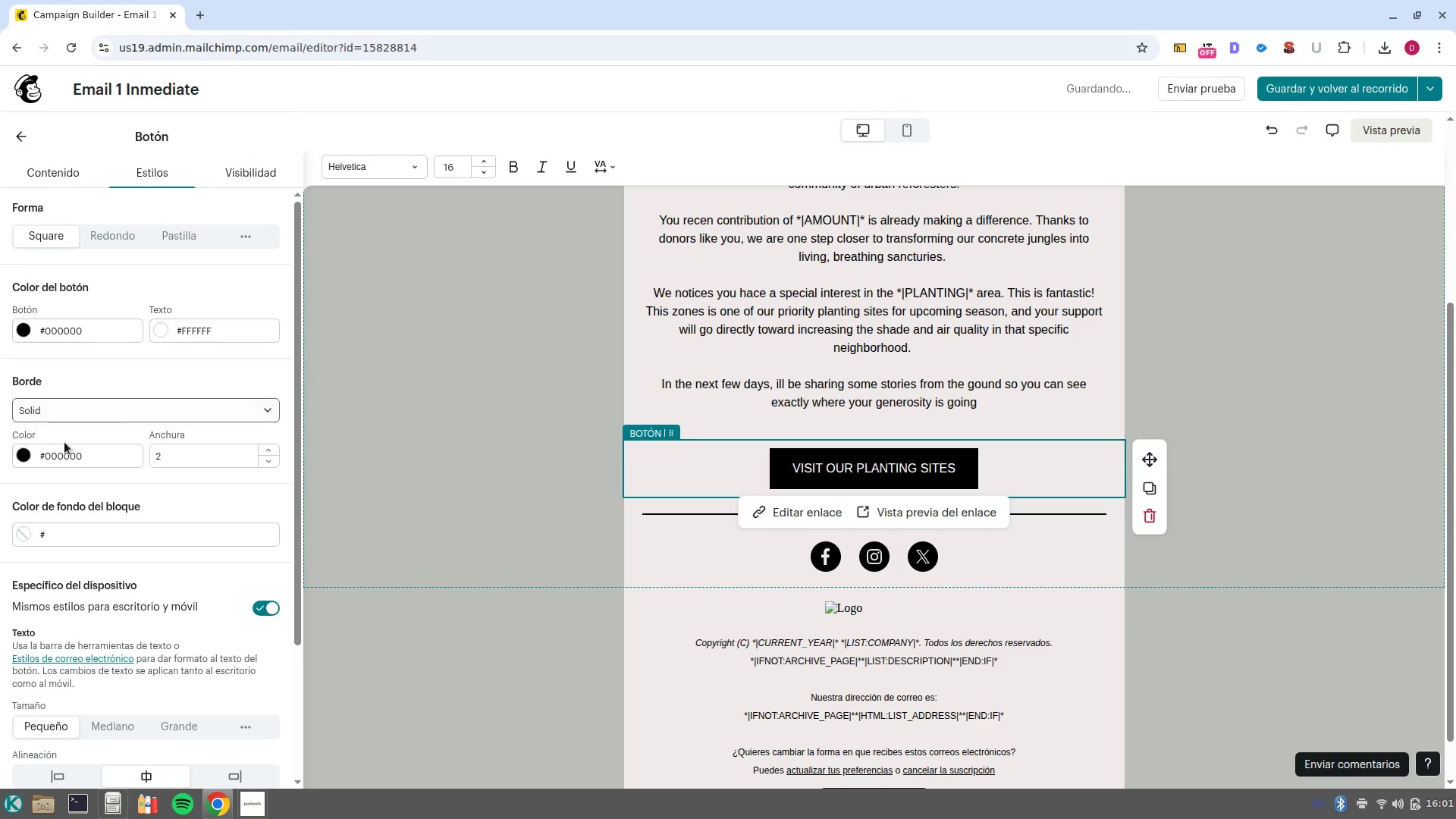 
left_click([75, 453])
 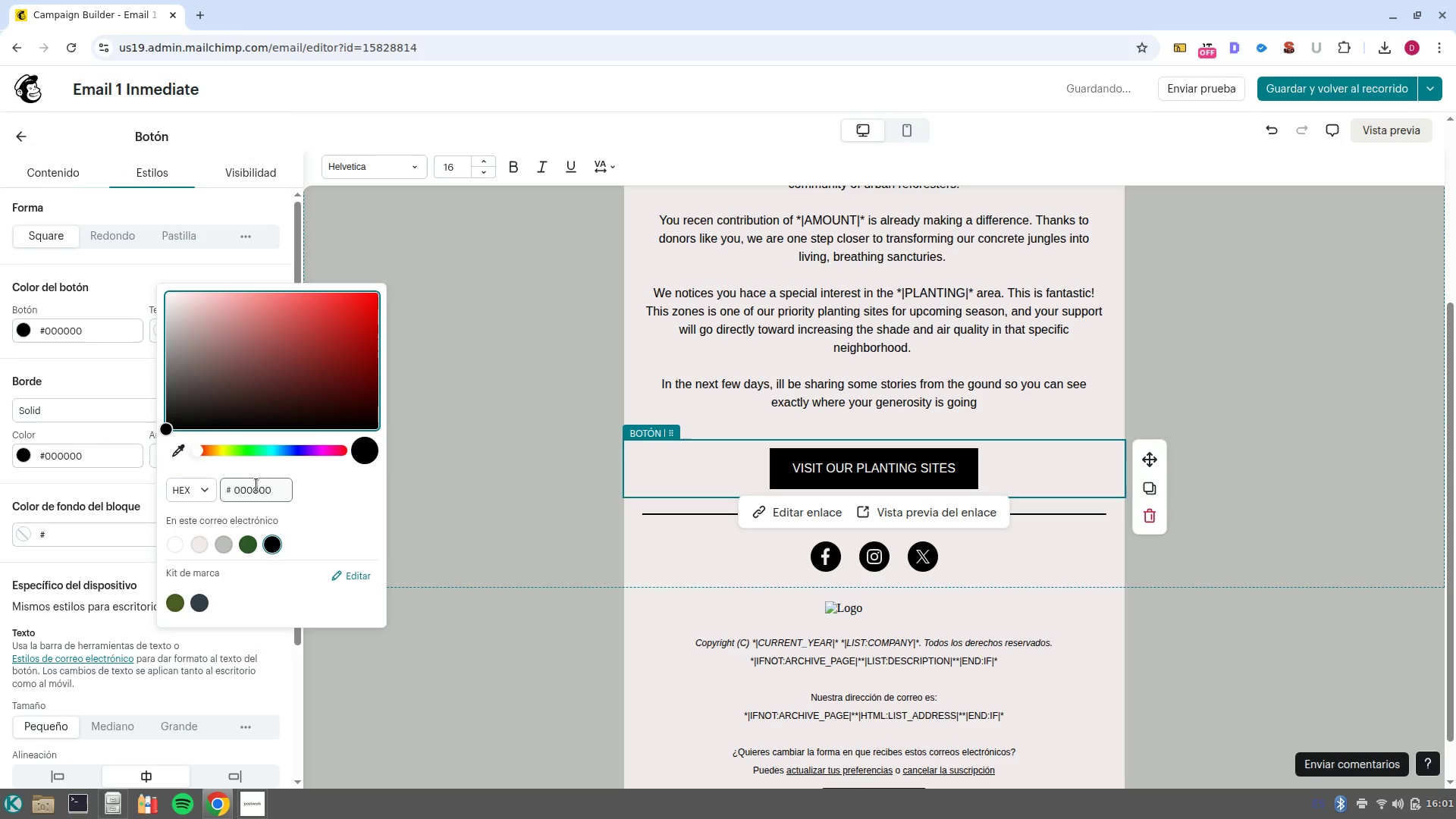 
double_click([256, 485])
 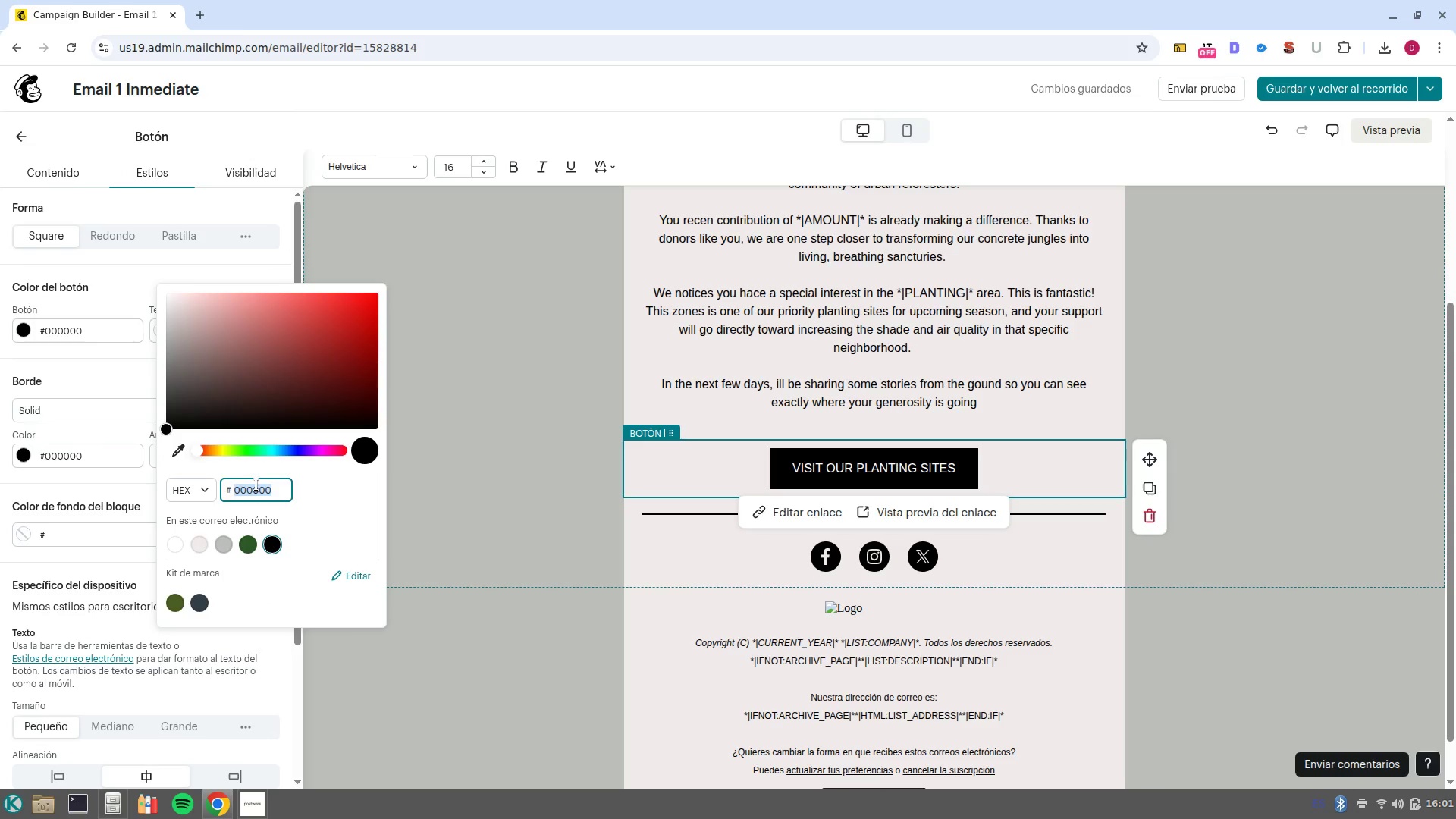 
type(2d5a27)
 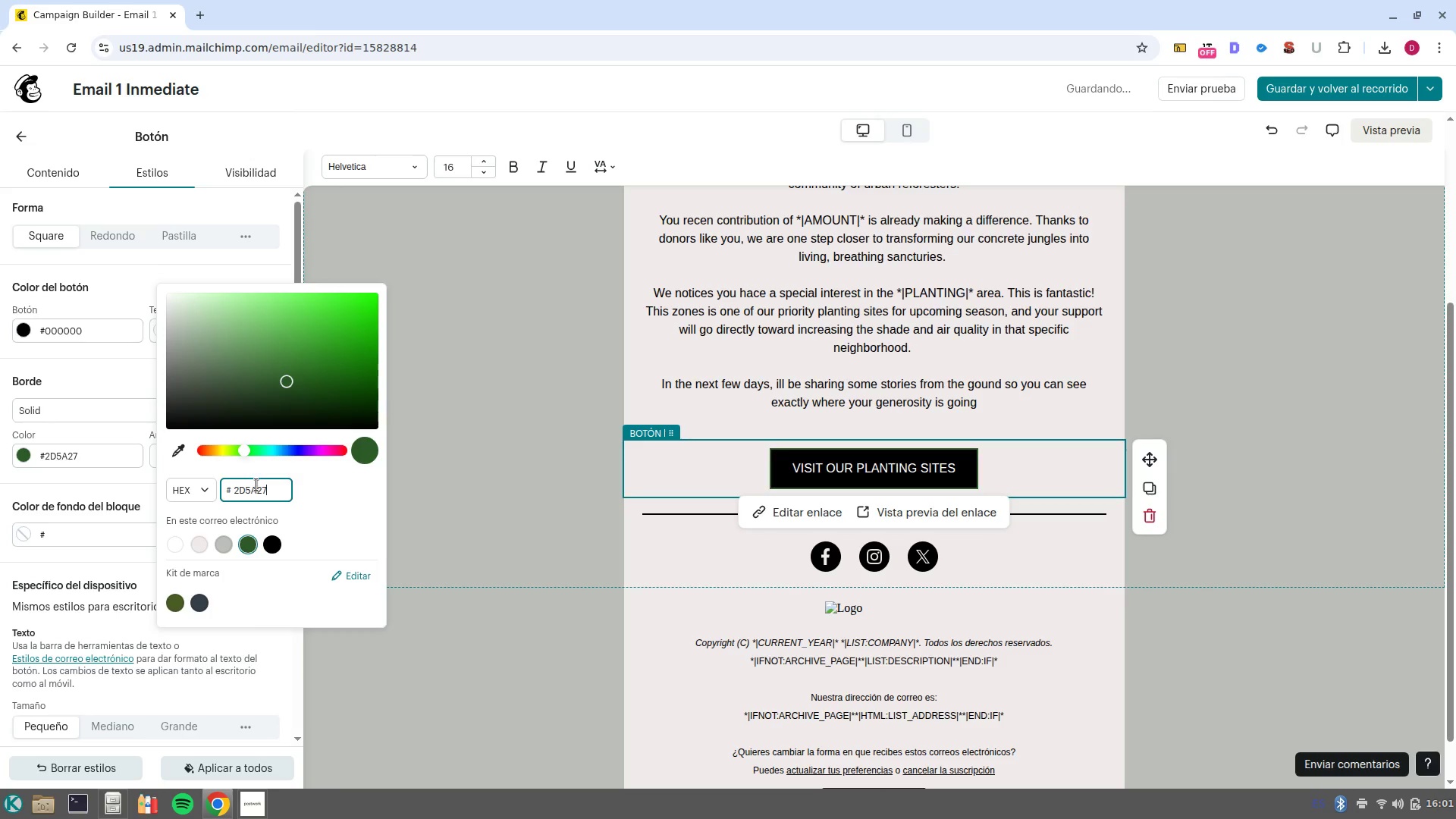 
double_click([256, 489])
 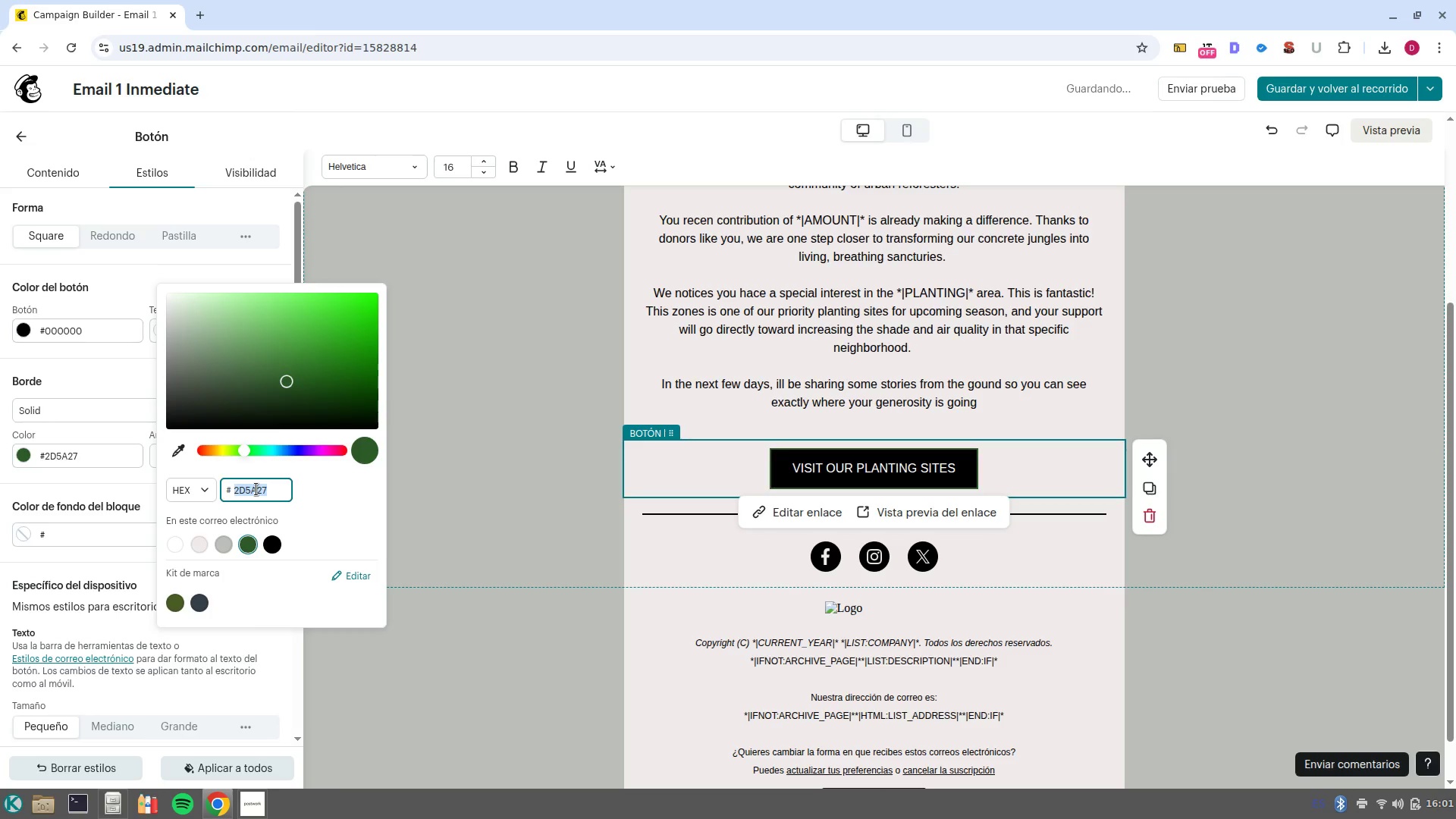 
key(Control+C)
 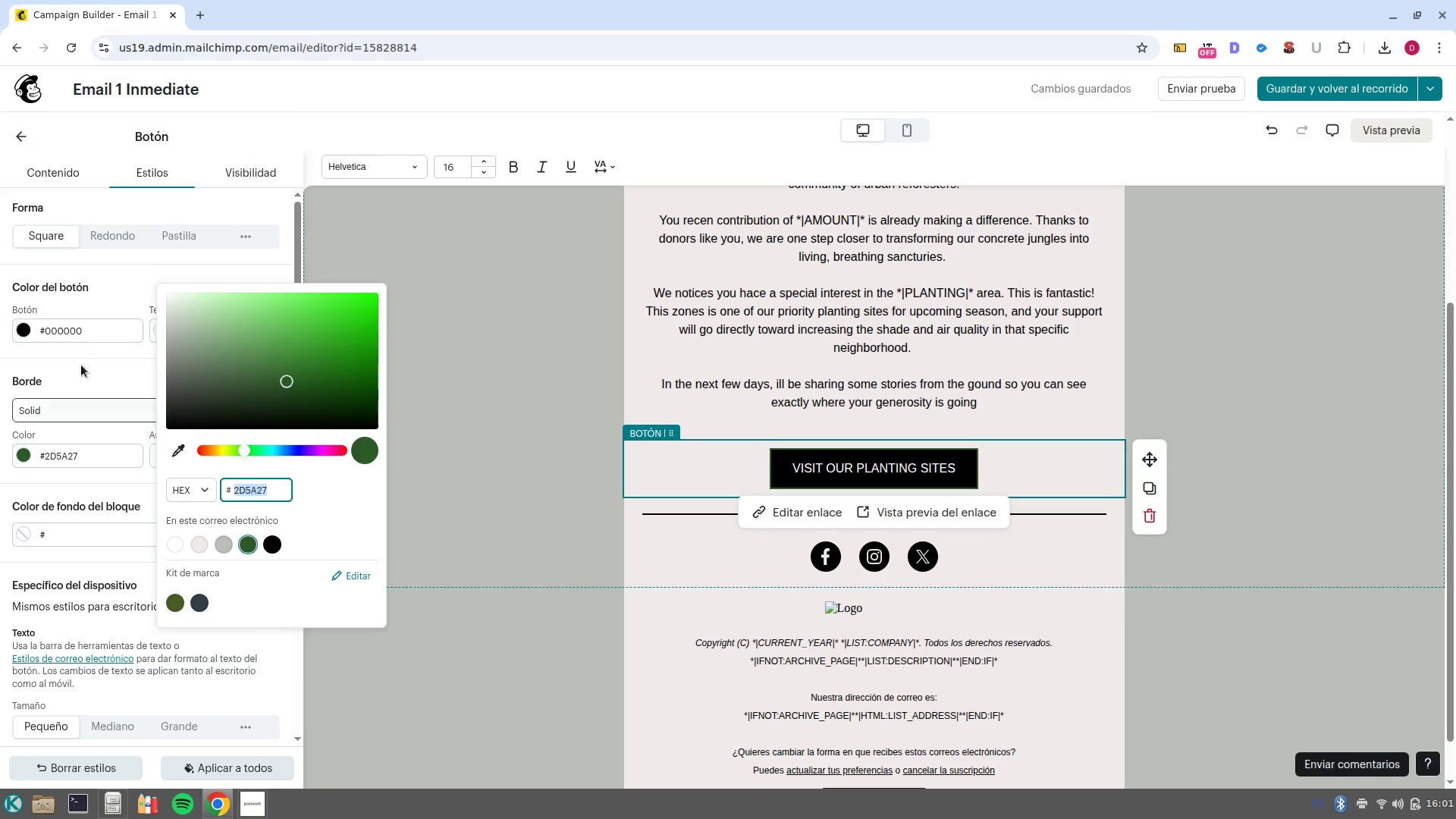 
left_click([84, 320])
 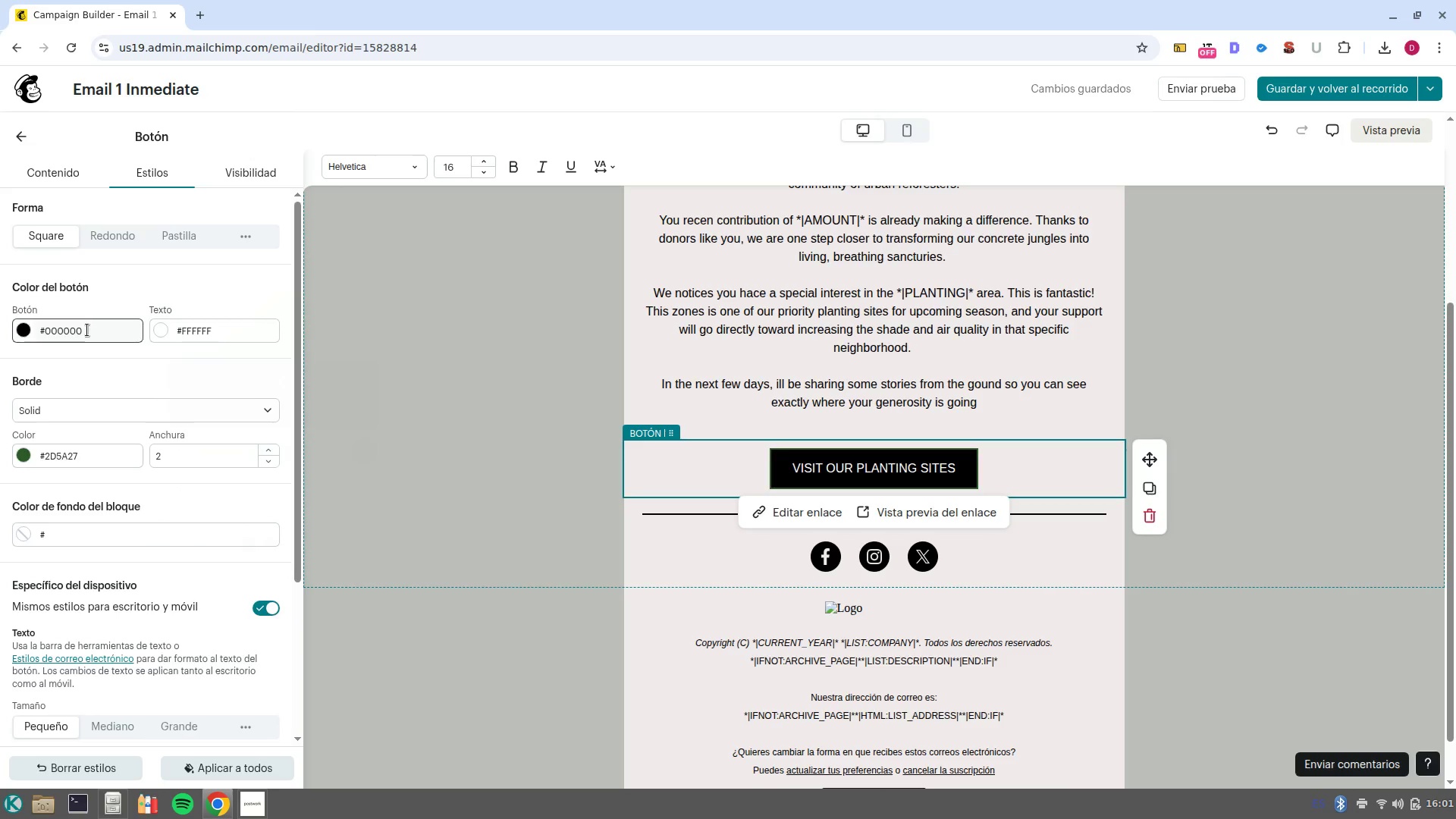 
left_click([87, 330])
 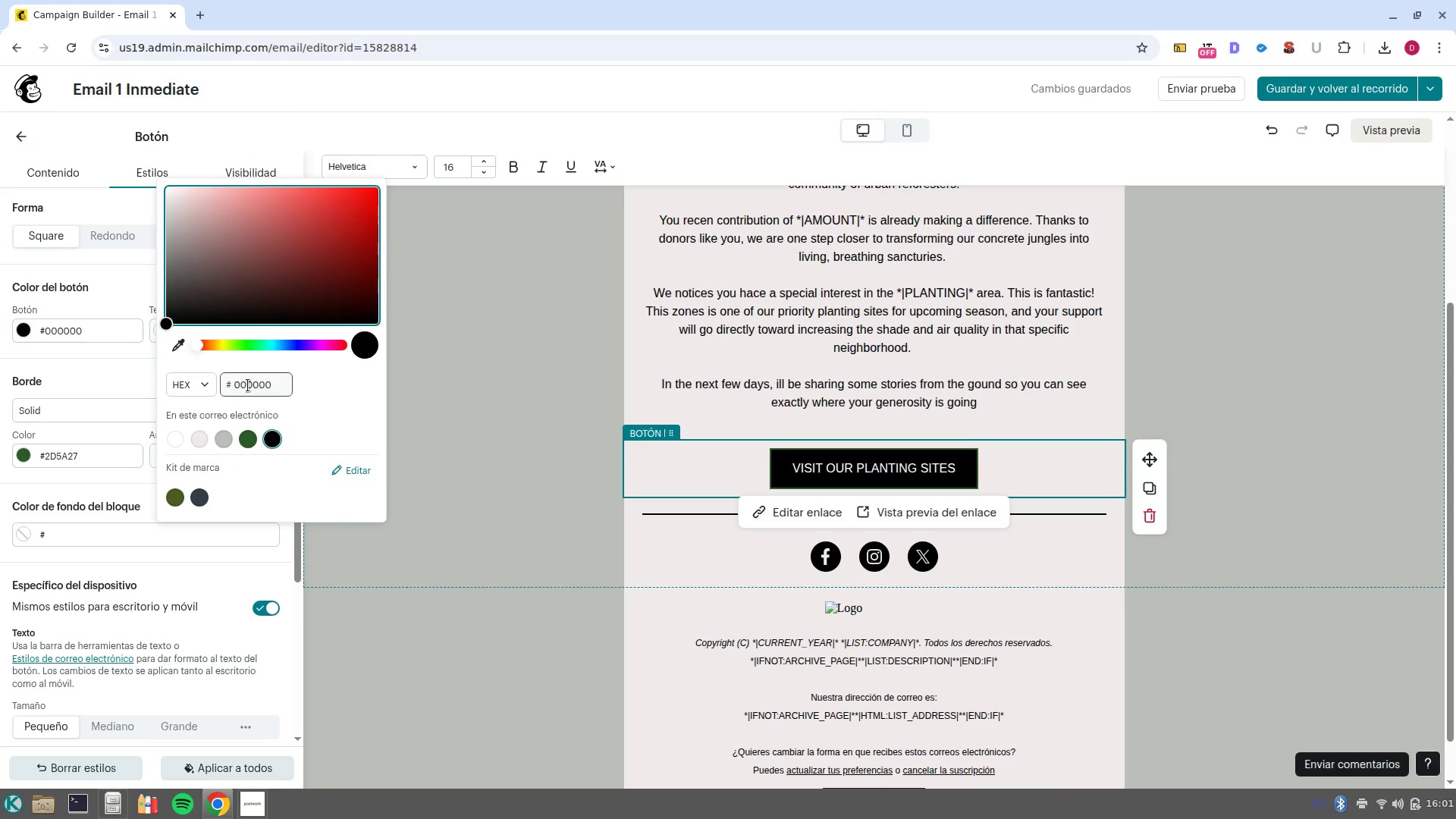 
double_click([244, 387])
 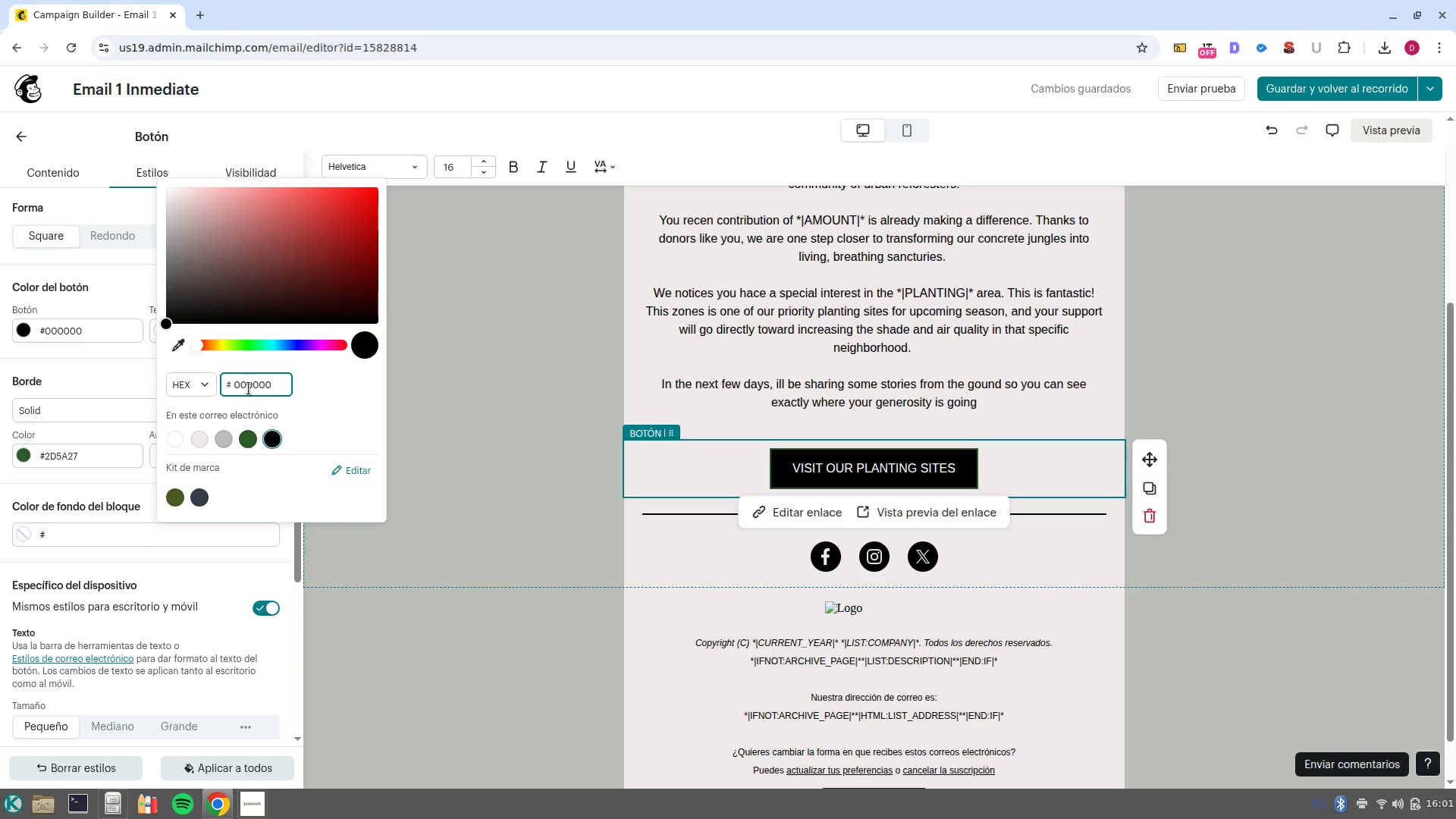 
double_click([249, 388])
 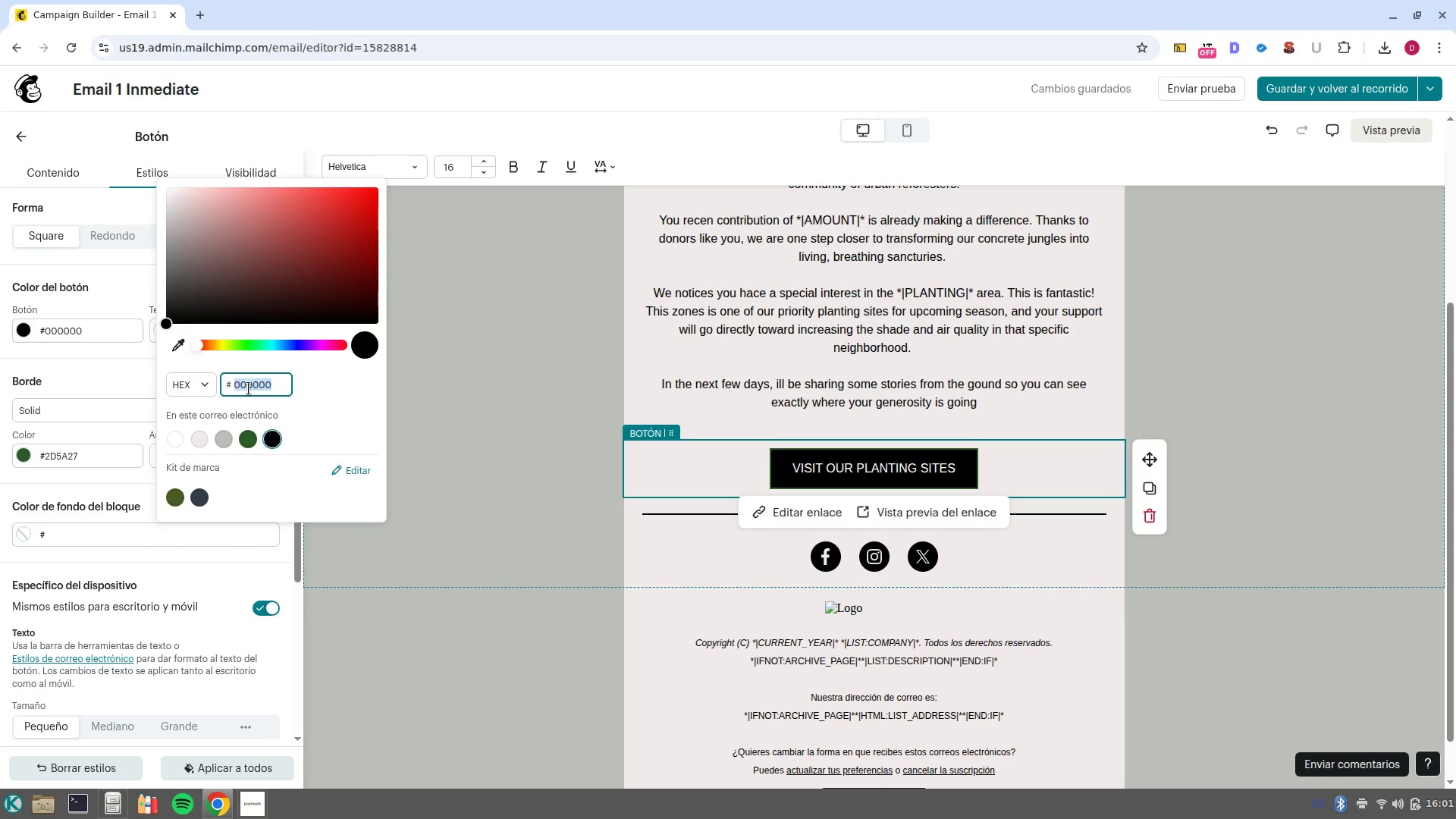 
key(Control+V)
 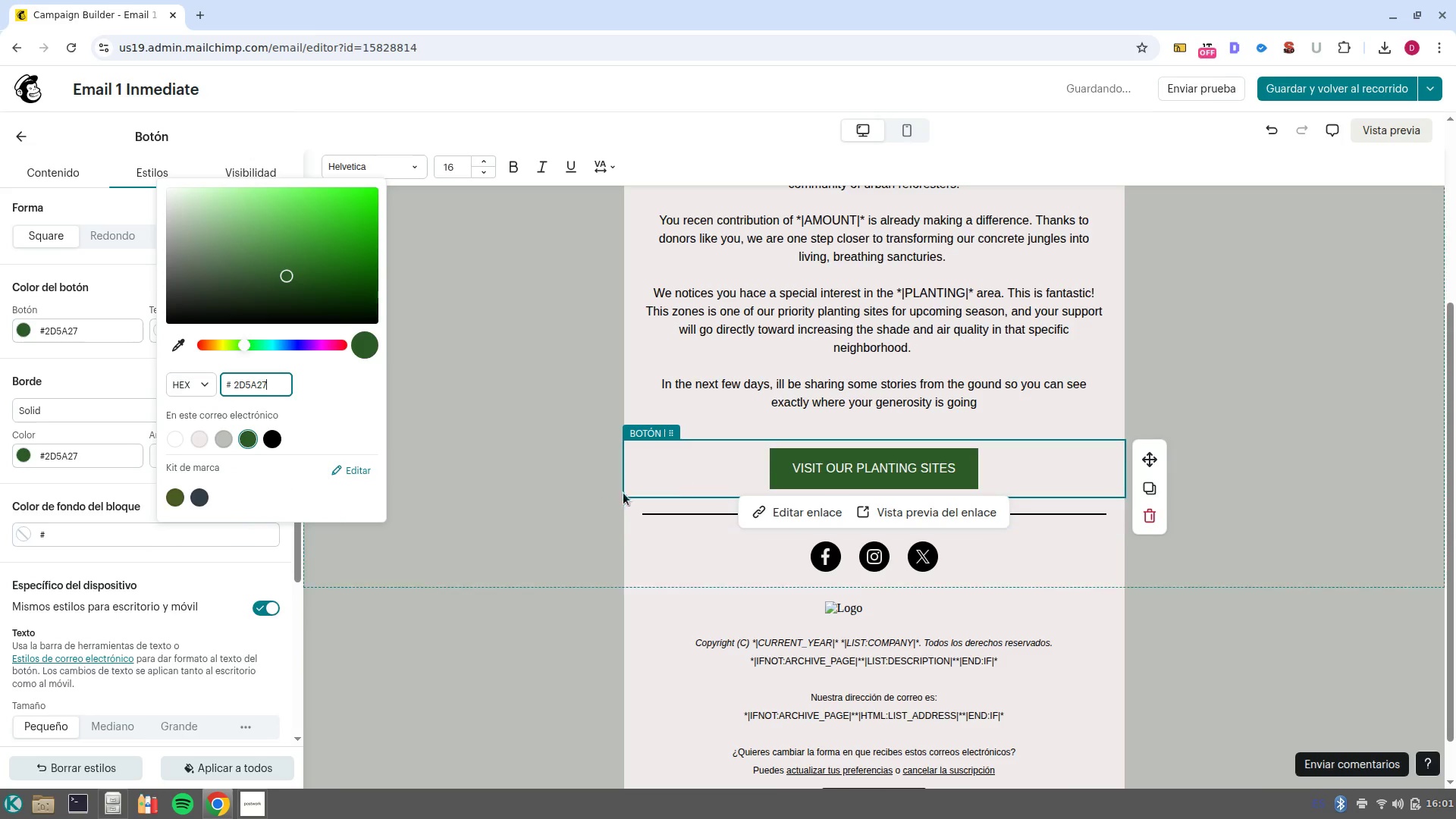 
left_click([668, 515])
 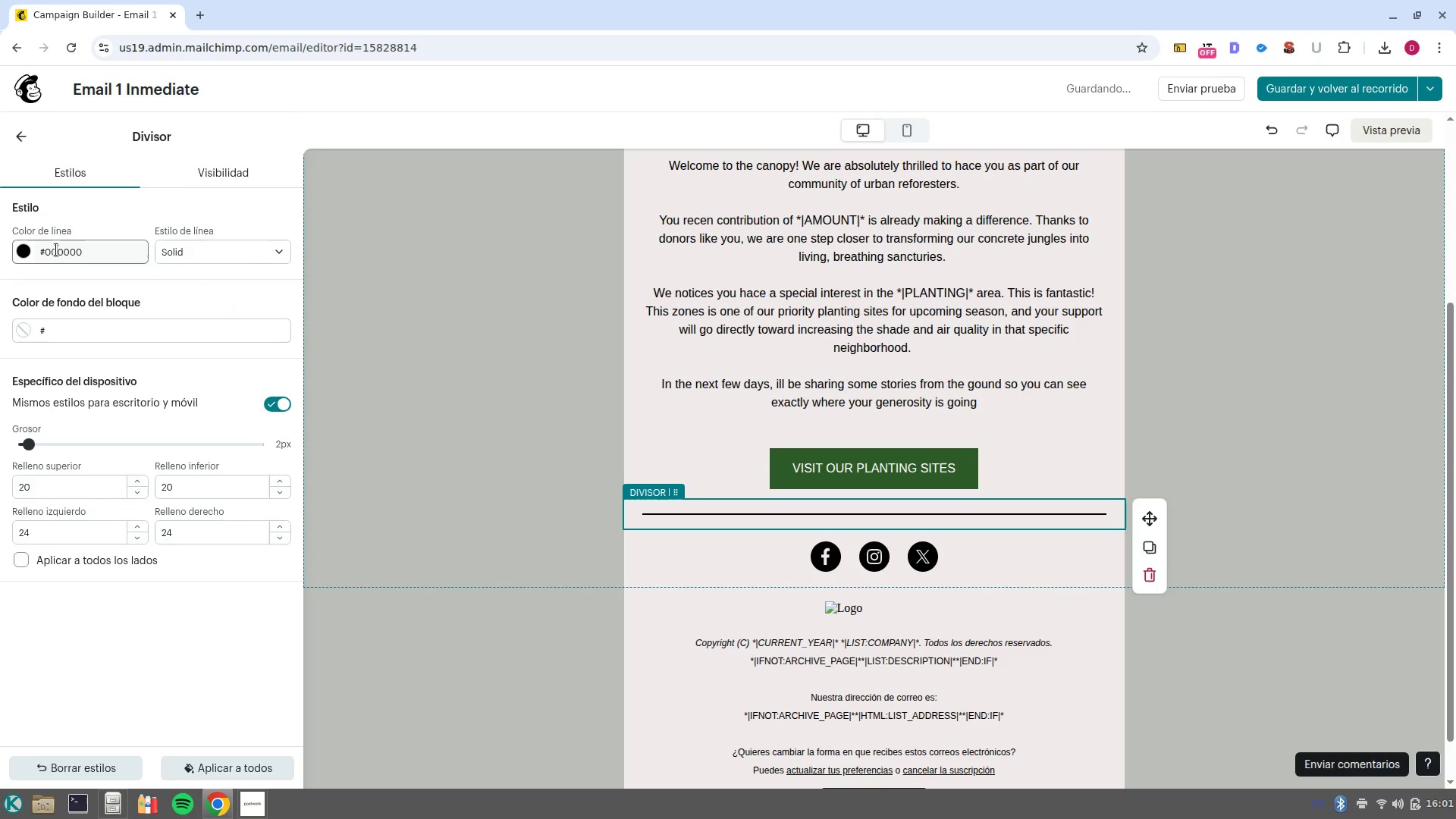 
left_click([147, 258])
 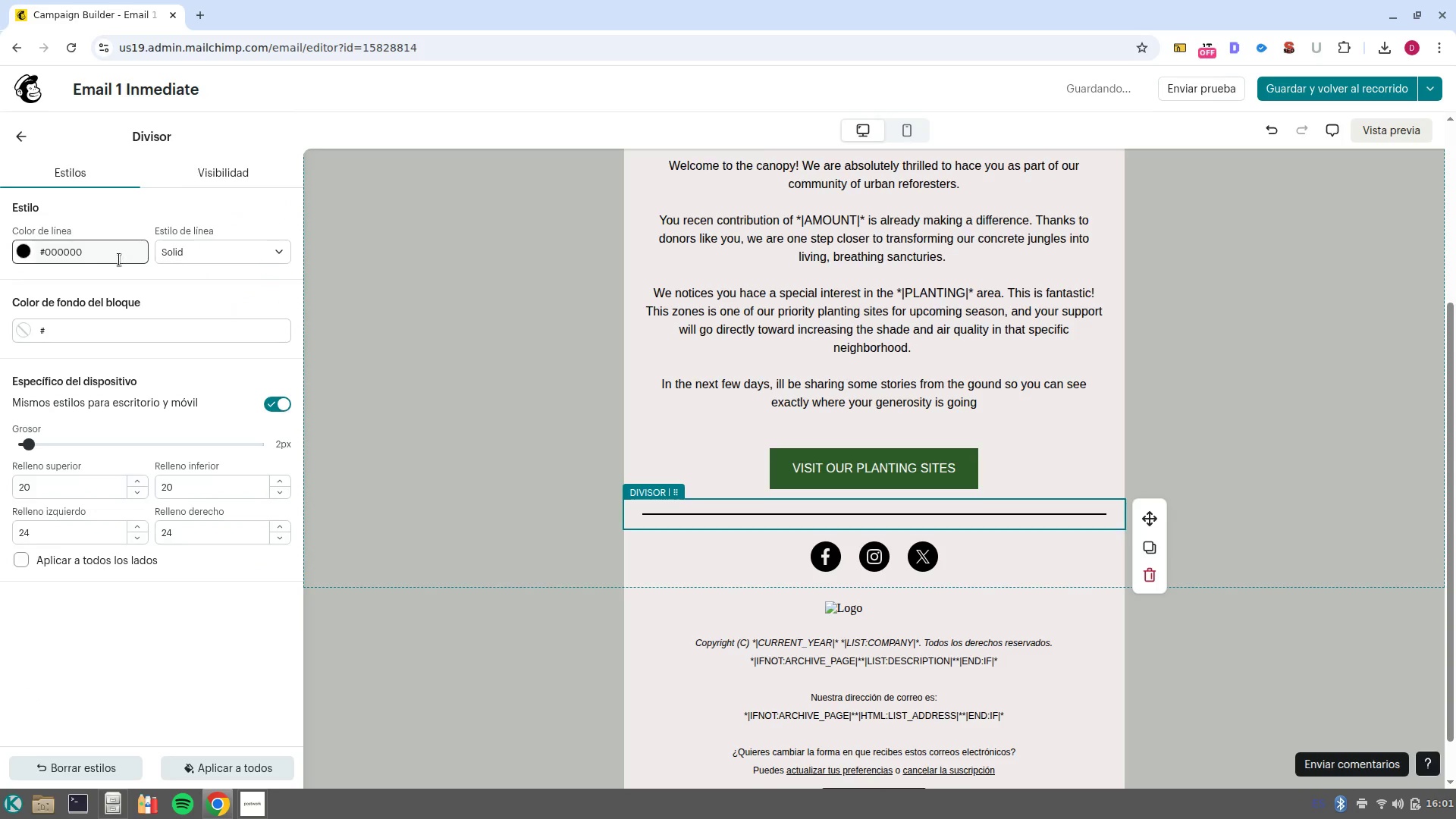 
left_click([119, 259])
 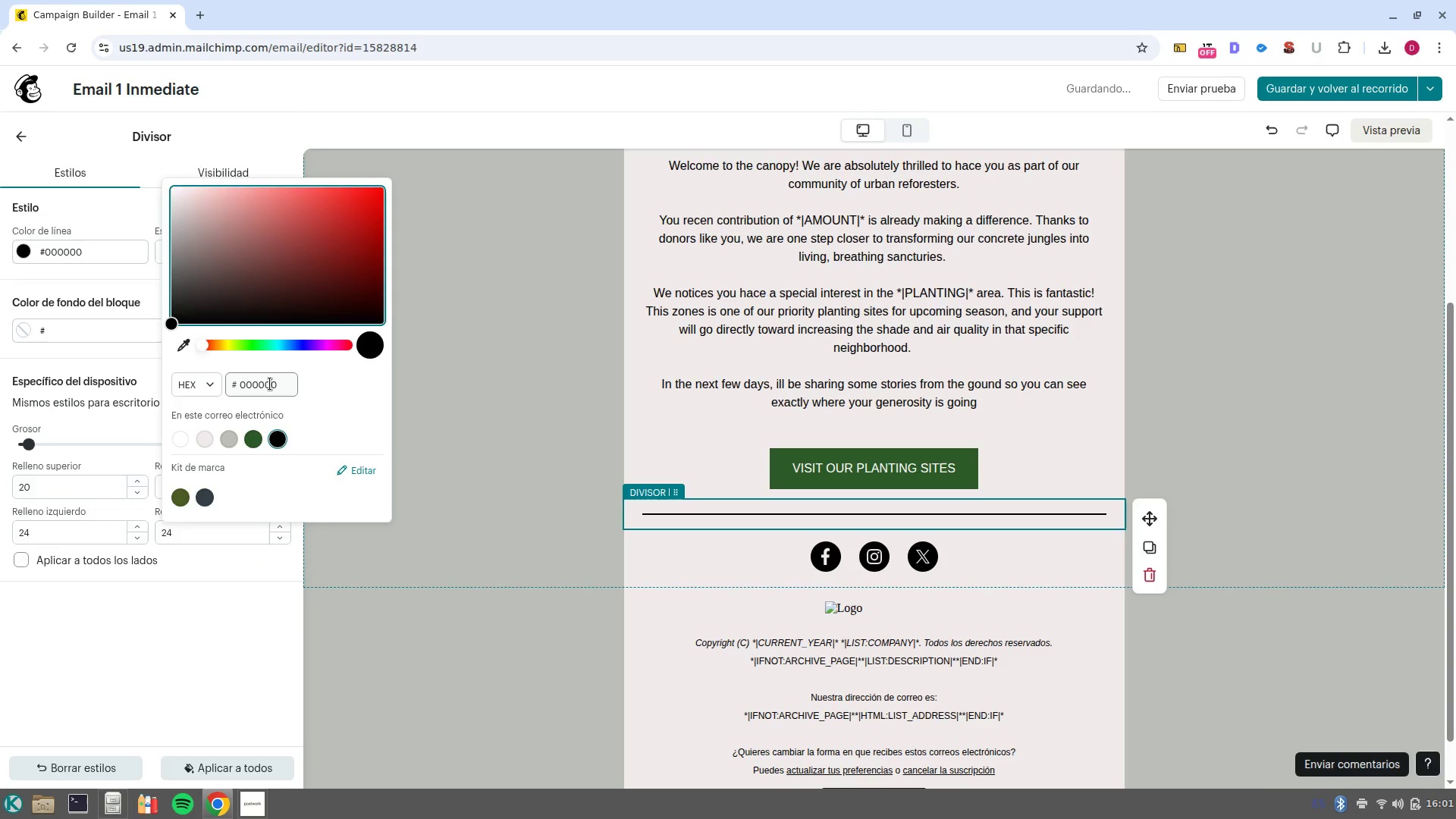 
double_click([270, 384])
 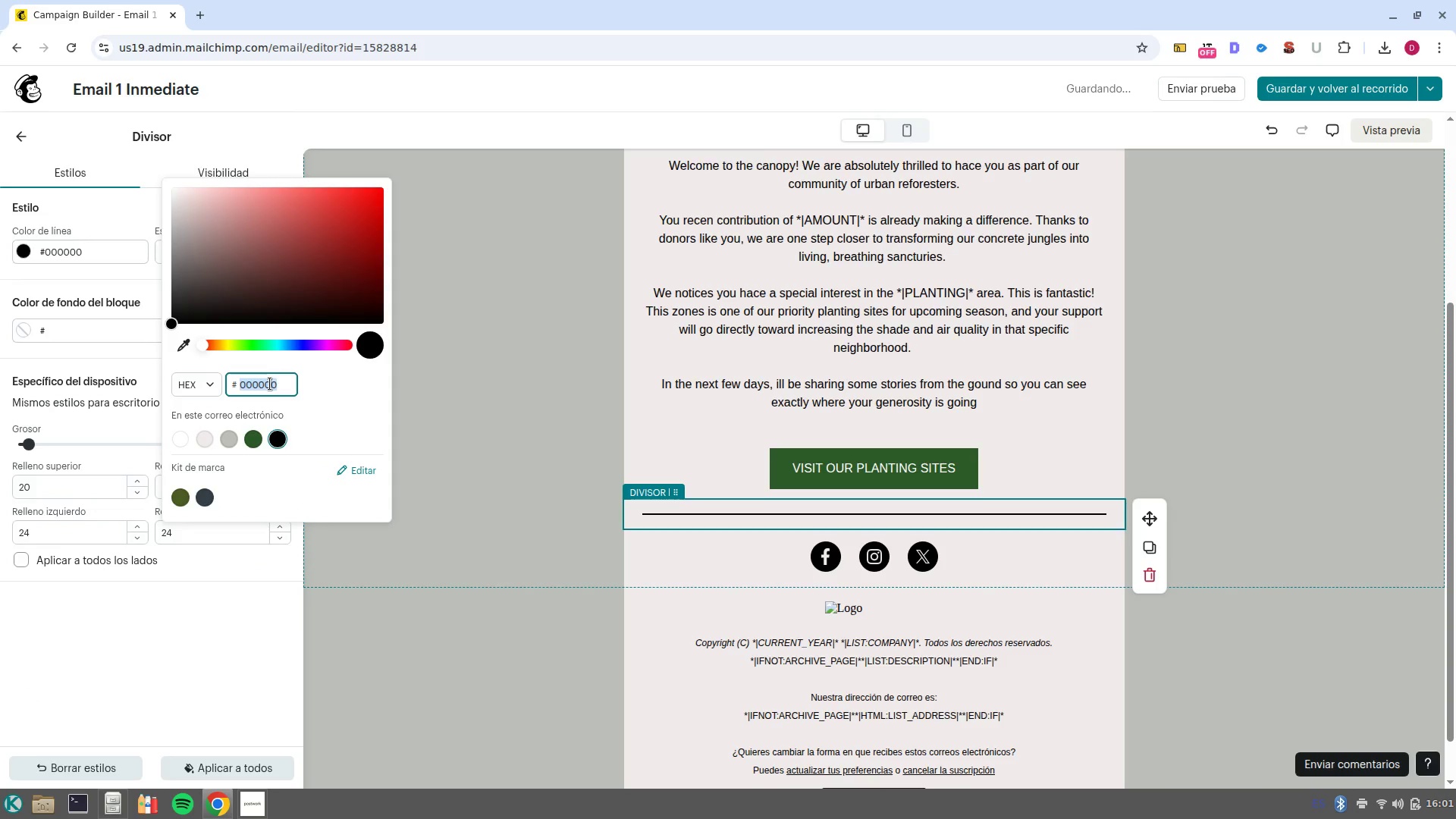 
key(Control+V)
 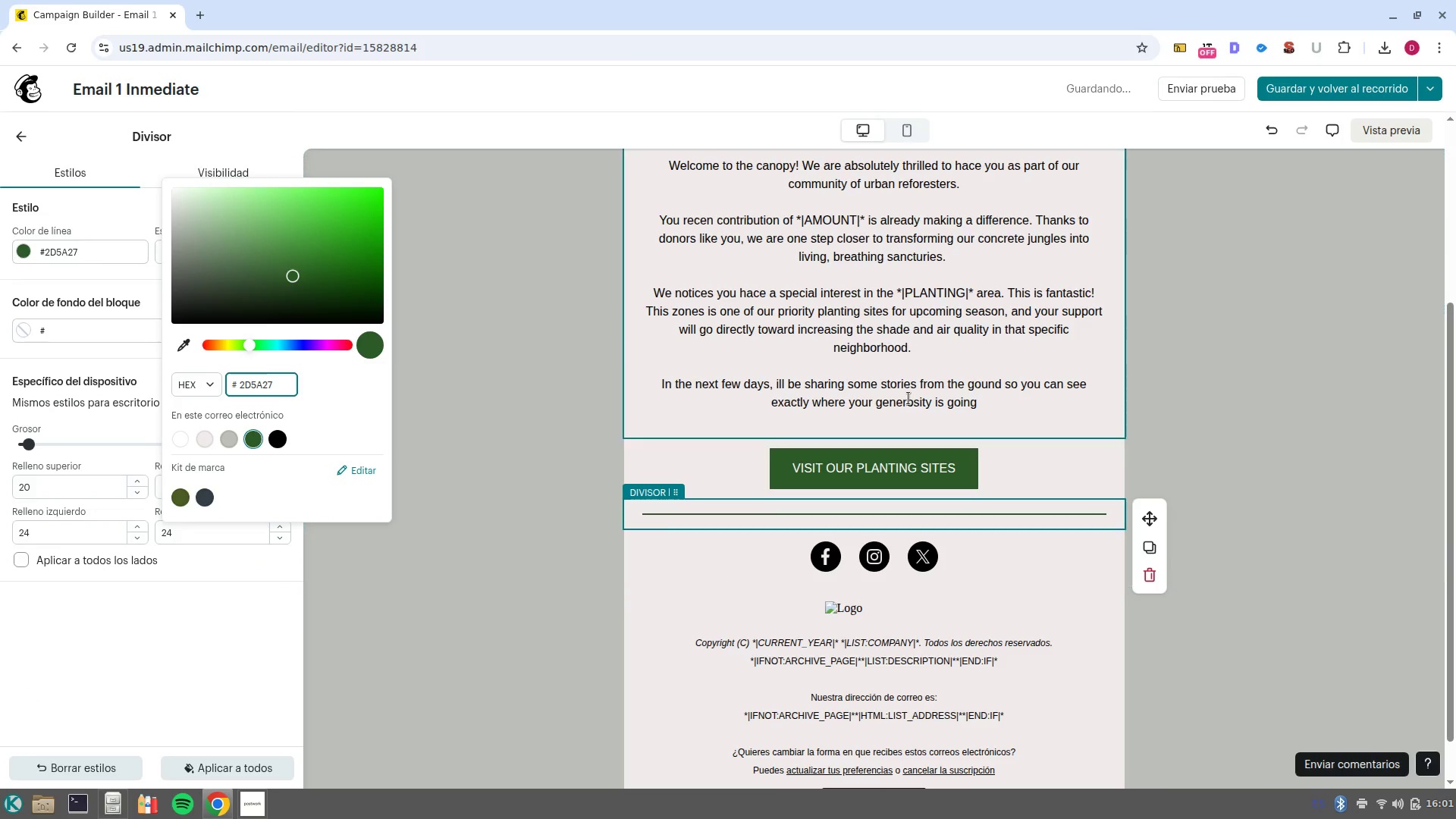 
left_click([1243, 396])
 